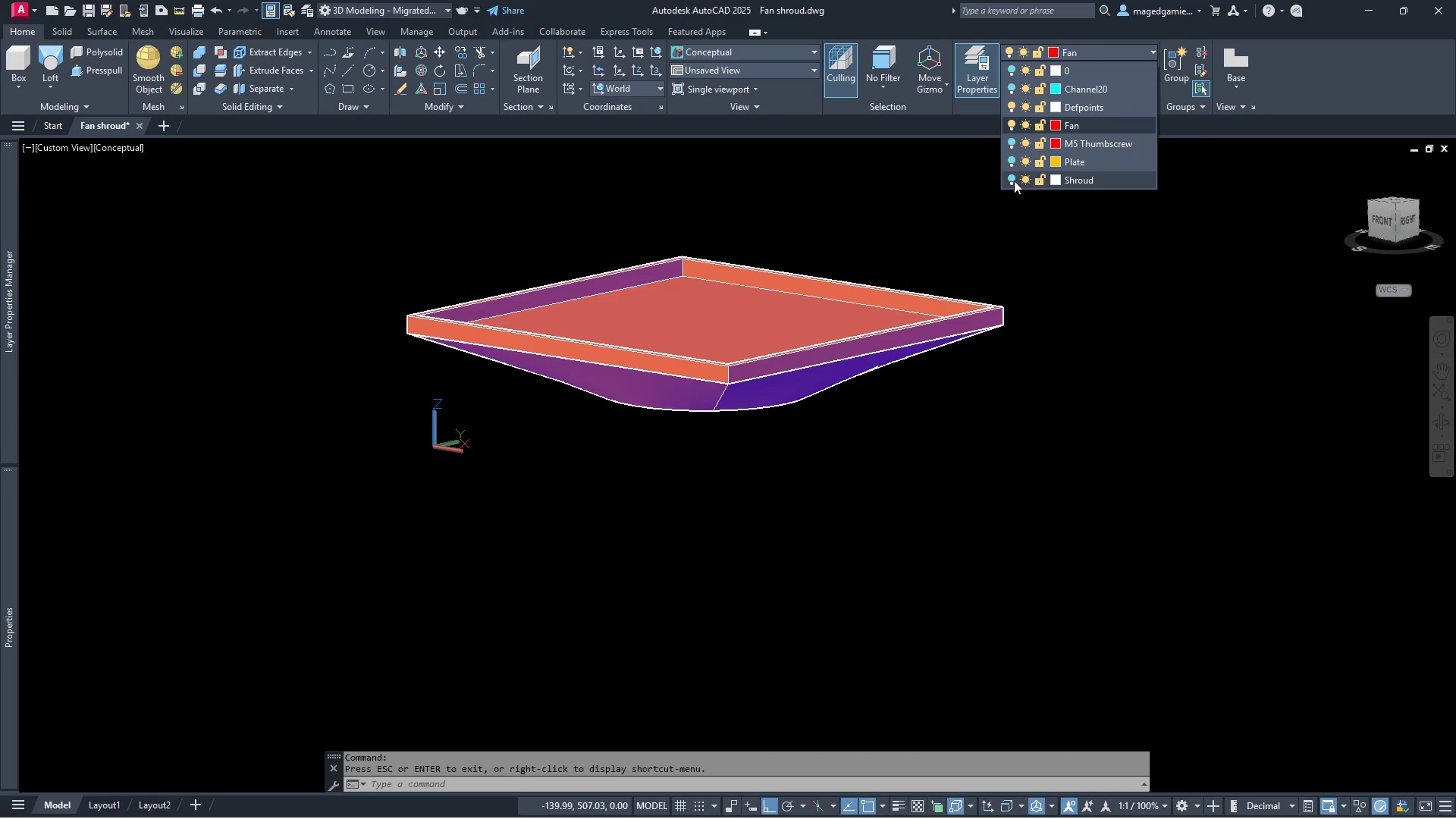 
left_click([1011, 179])
 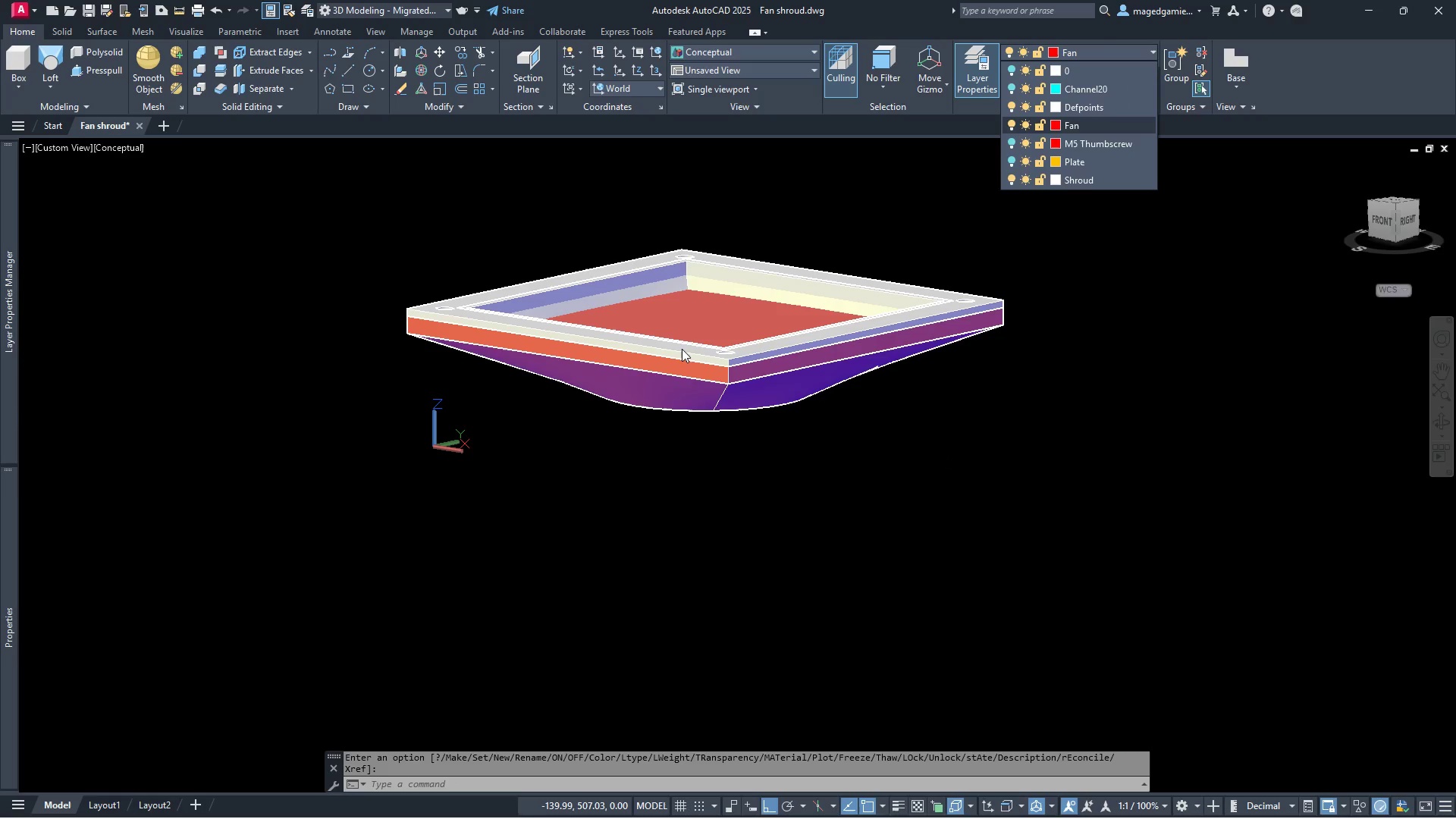 
scroll: coordinate [689, 373], scroll_direction: up, amount: 3.0
 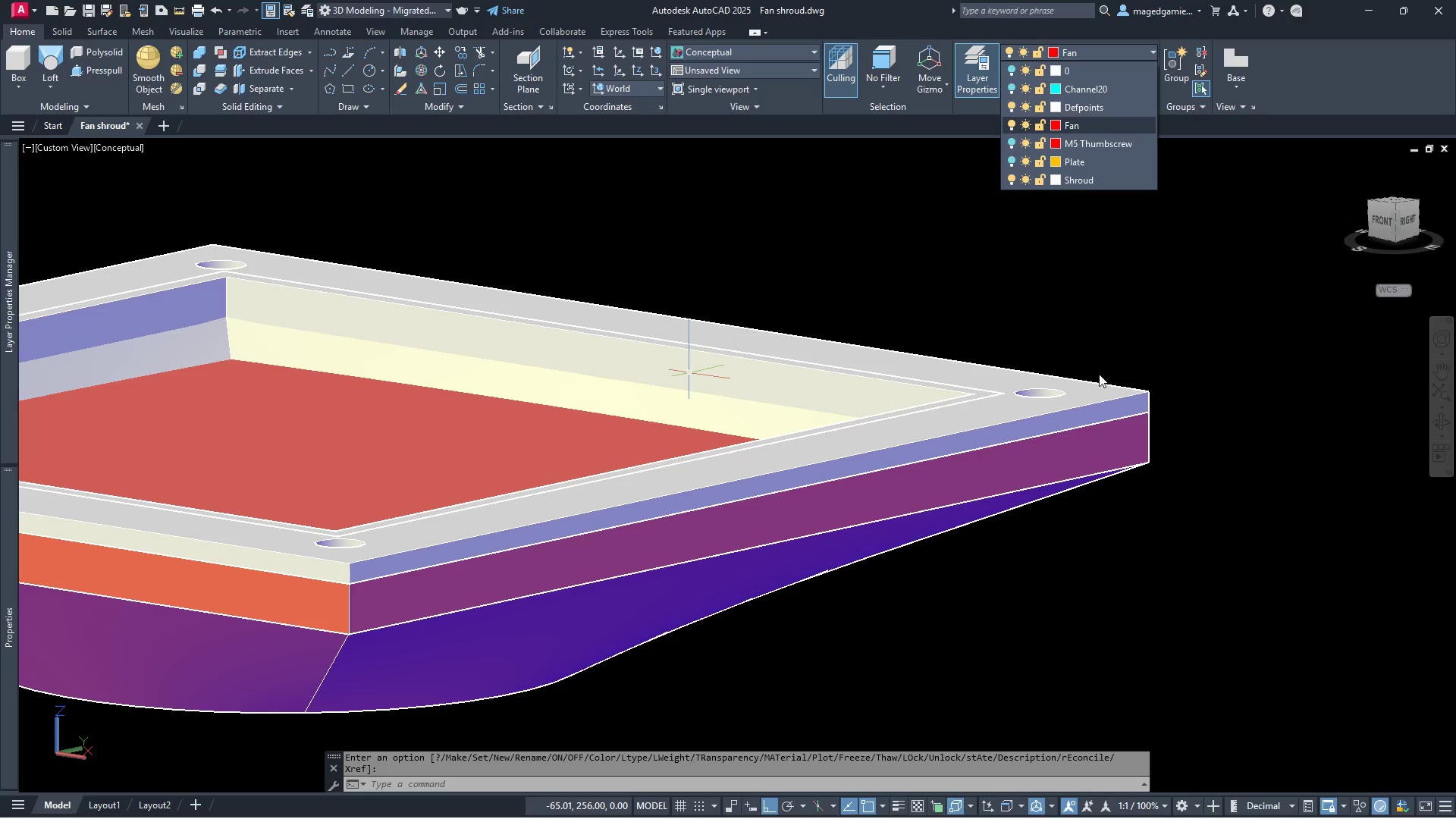 
scroll: coordinate [1232, 399], scroll_direction: down, amount: 2.0
 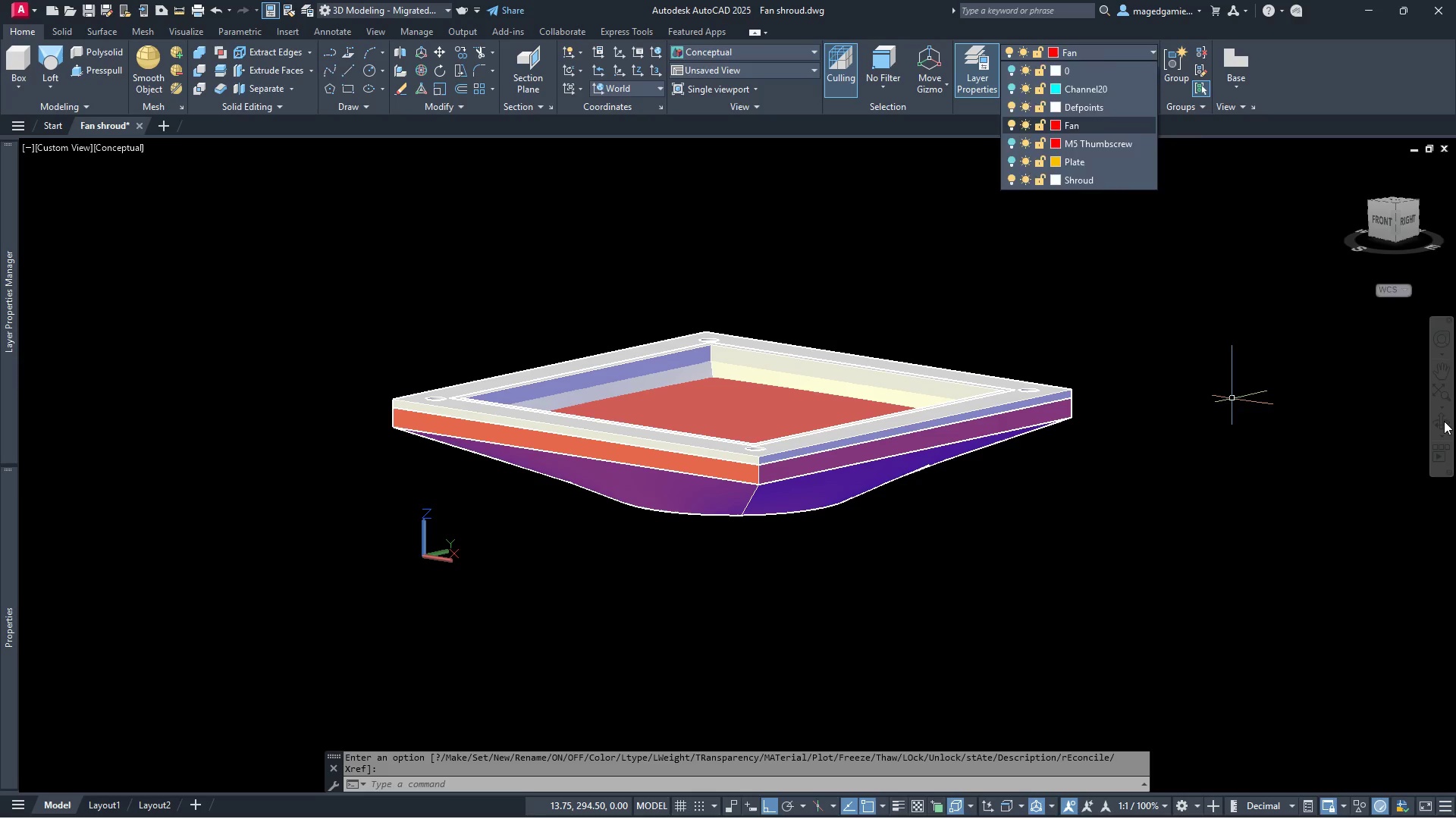 
double_click([1444, 421])
 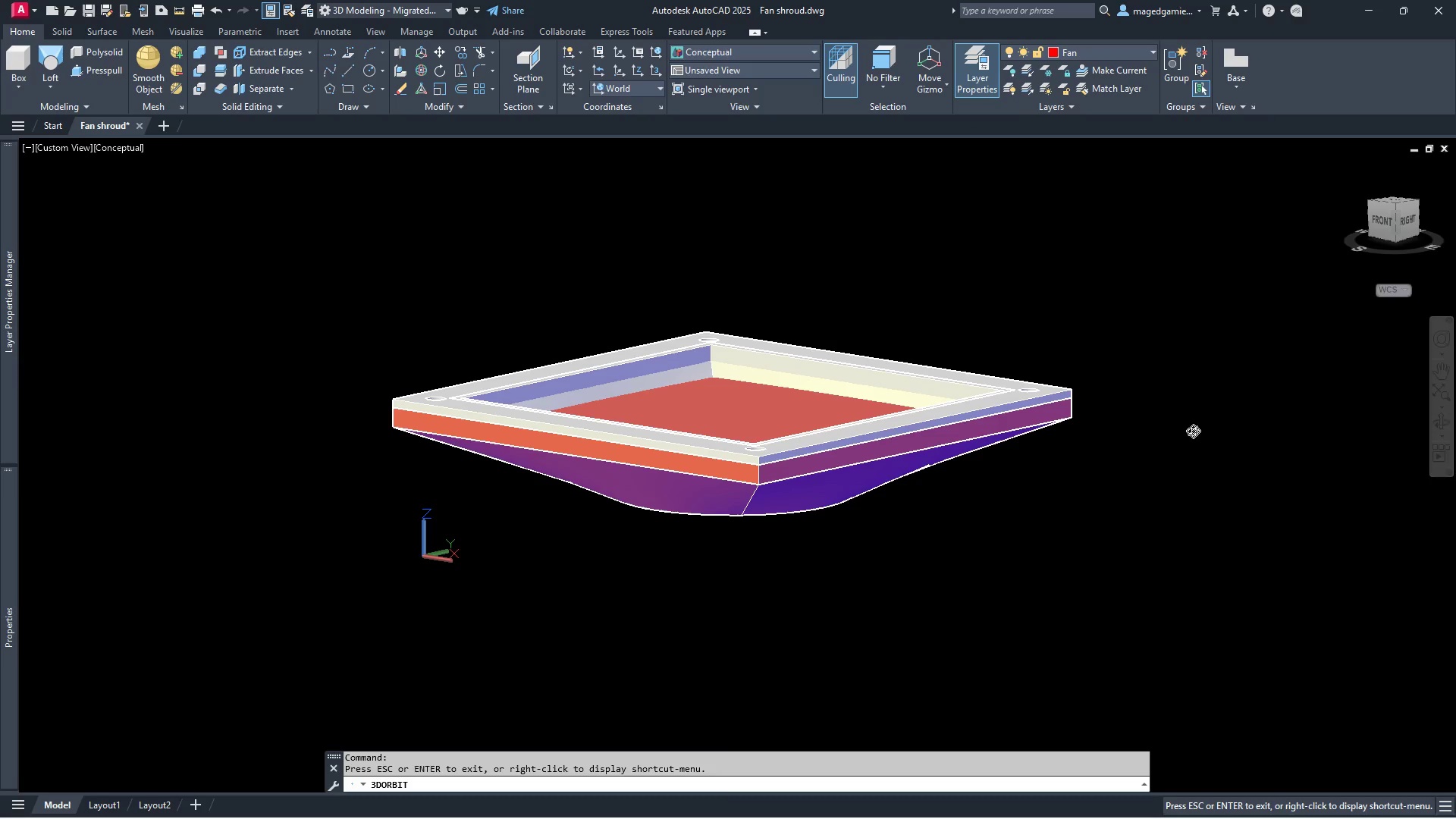 
left_click_drag(start_coordinate=[1155, 440], to_coordinate=[1228, 504])
 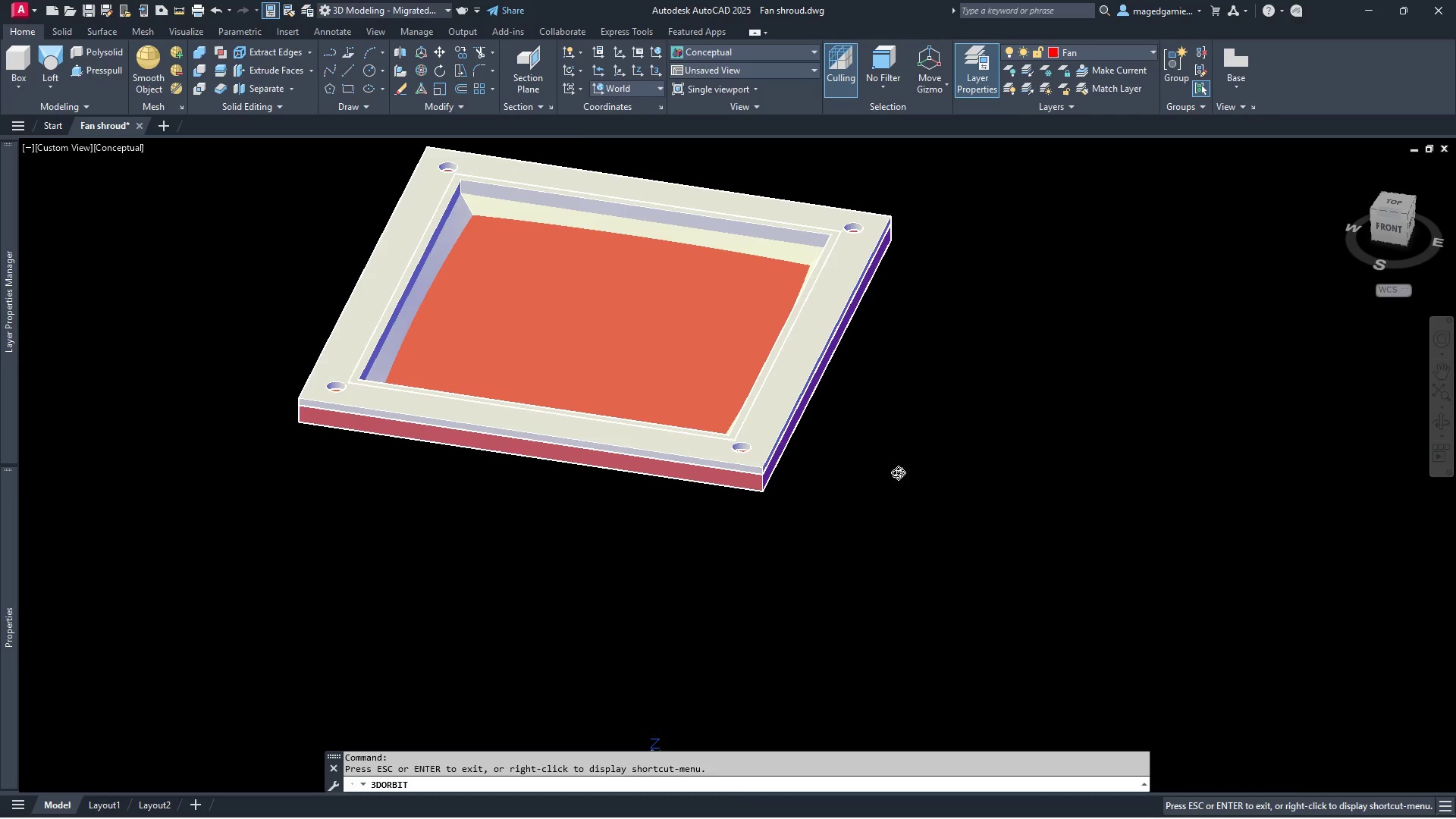 
scroll: coordinate [868, 457], scroll_direction: up, amount: 3.0
 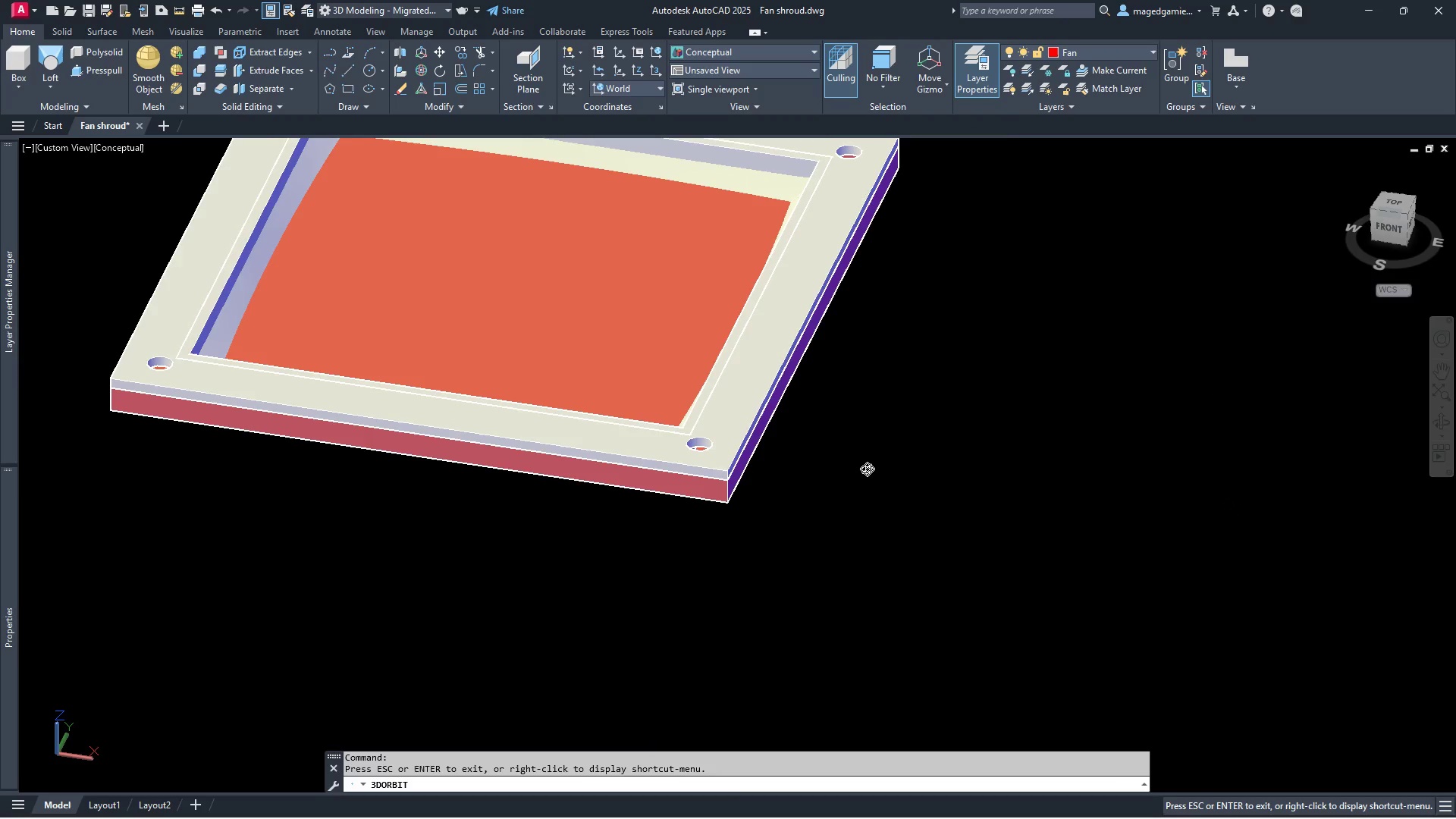 
left_click_drag(start_coordinate=[867, 472], to_coordinate=[1109, 544])
 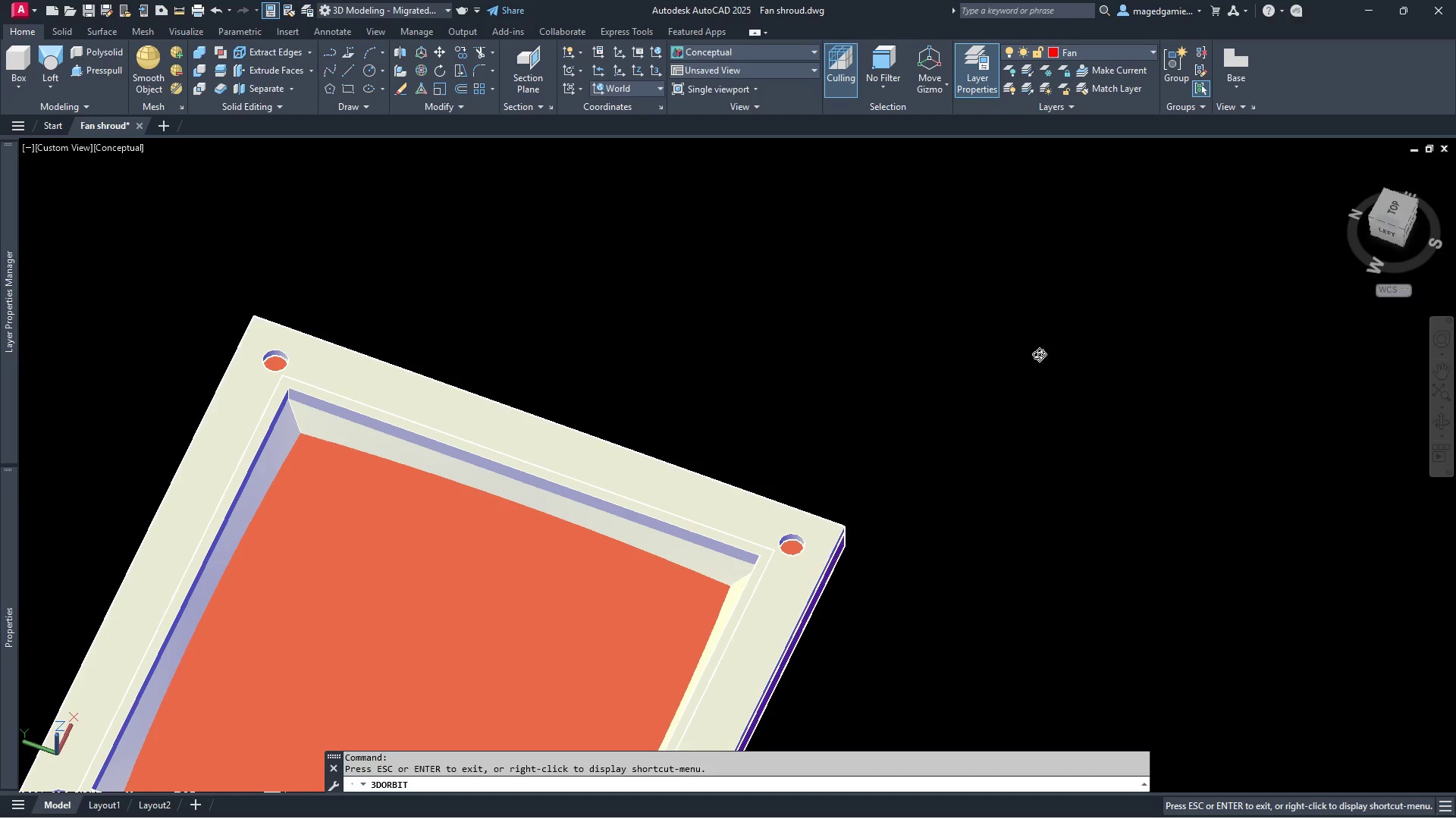 
left_click_drag(start_coordinate=[918, 426], to_coordinate=[607, 306])
 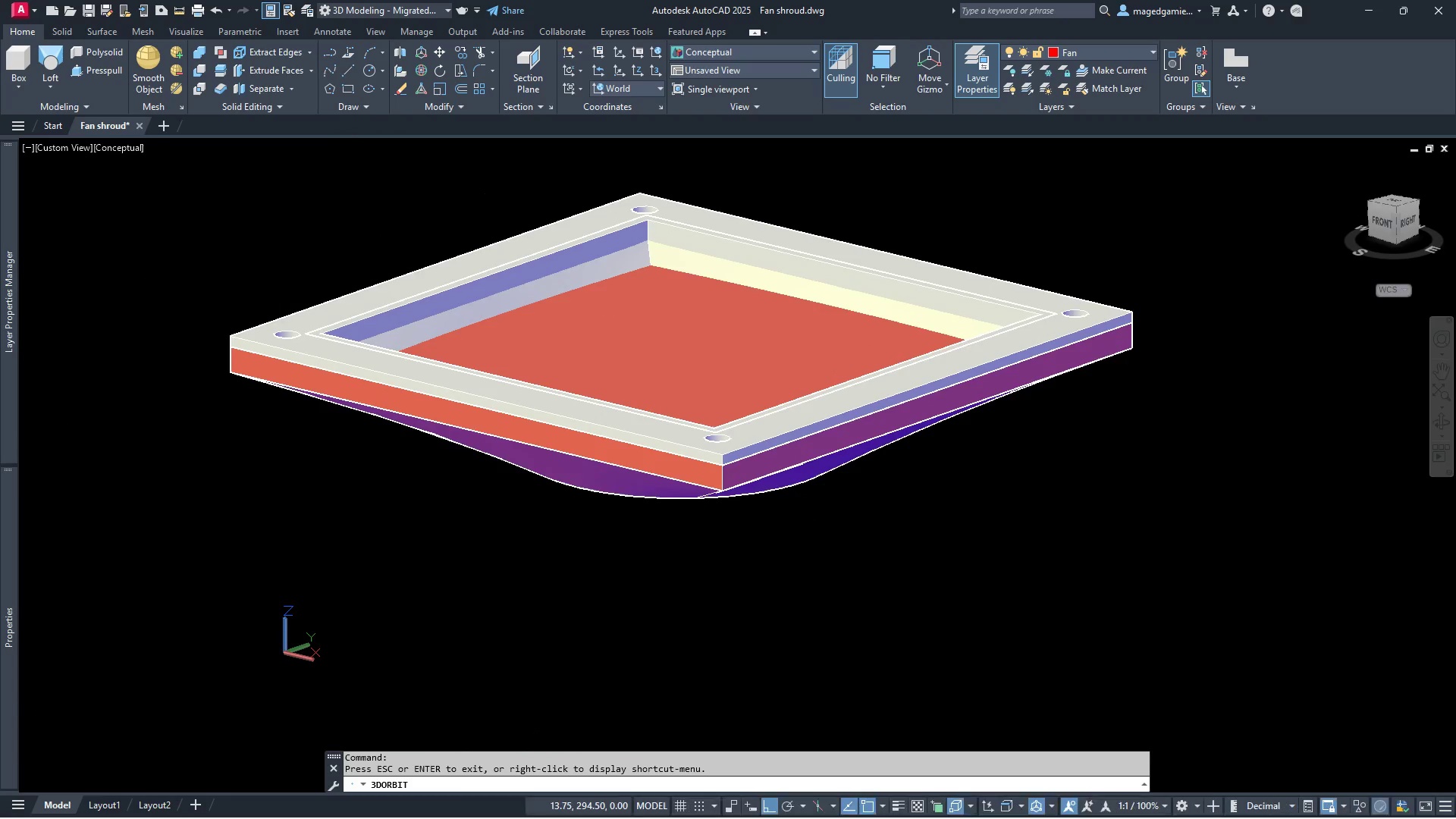 
key(Escape)
 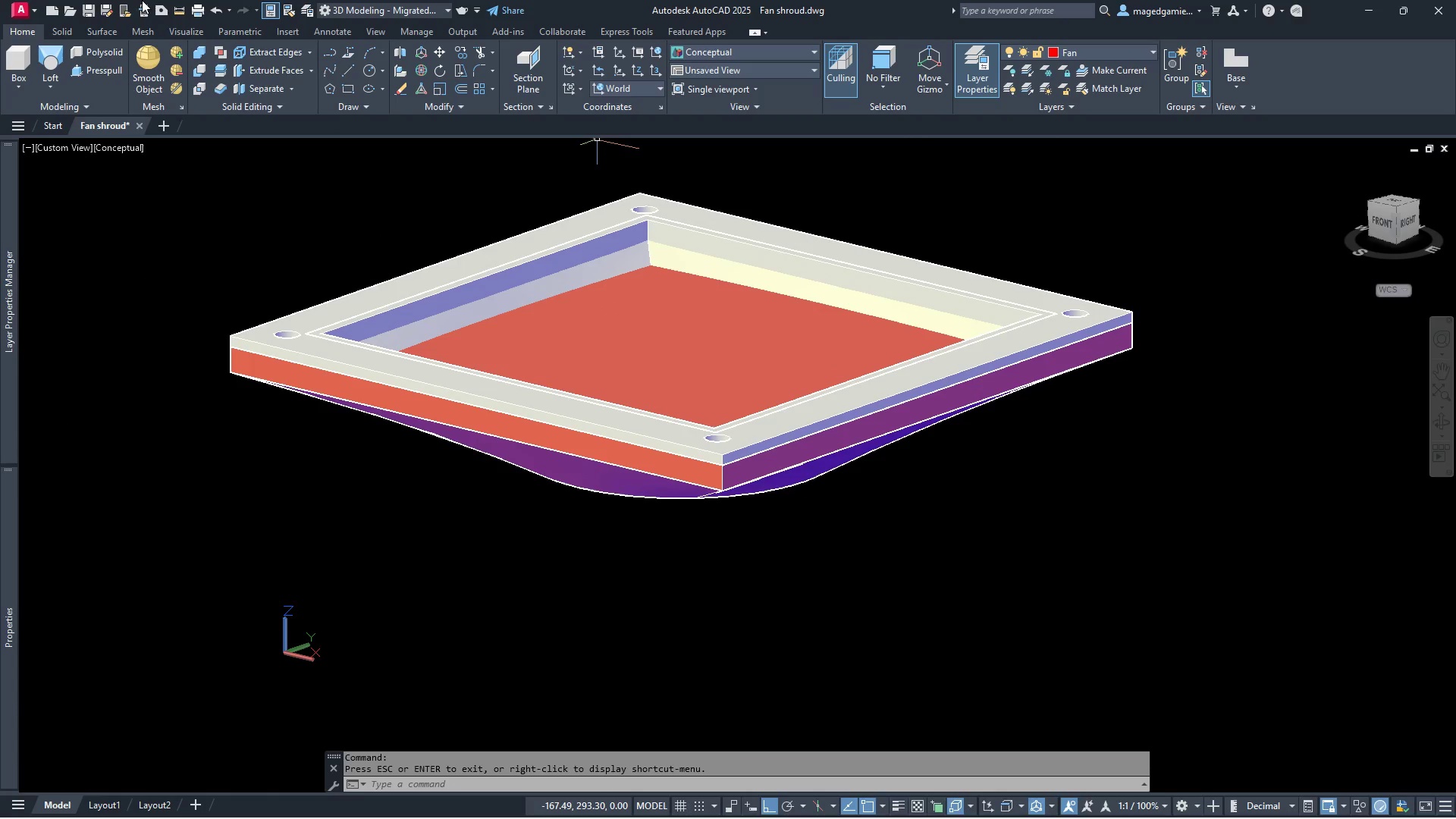 
left_click([218, 12])
 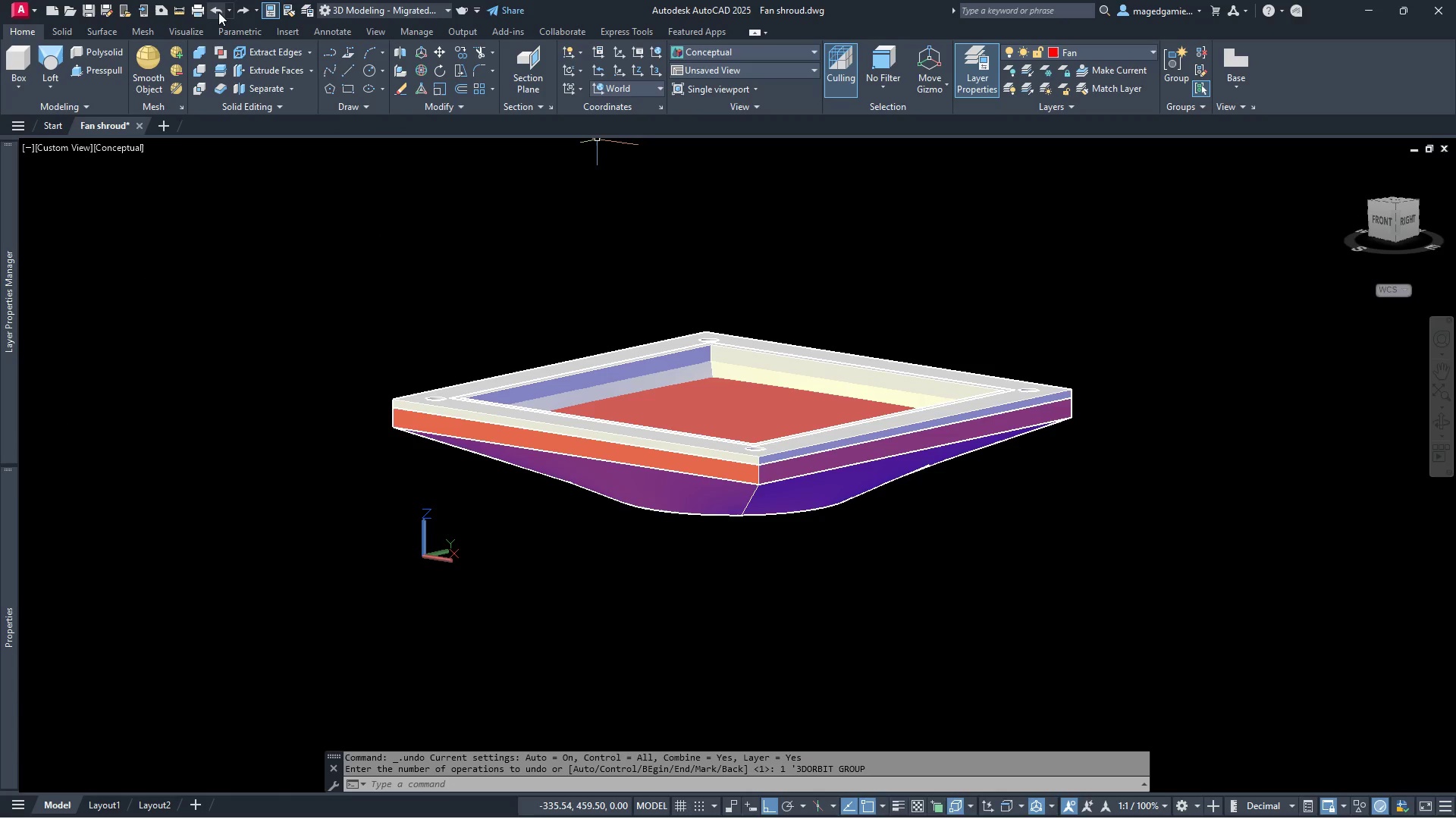 
left_click([218, 12])
 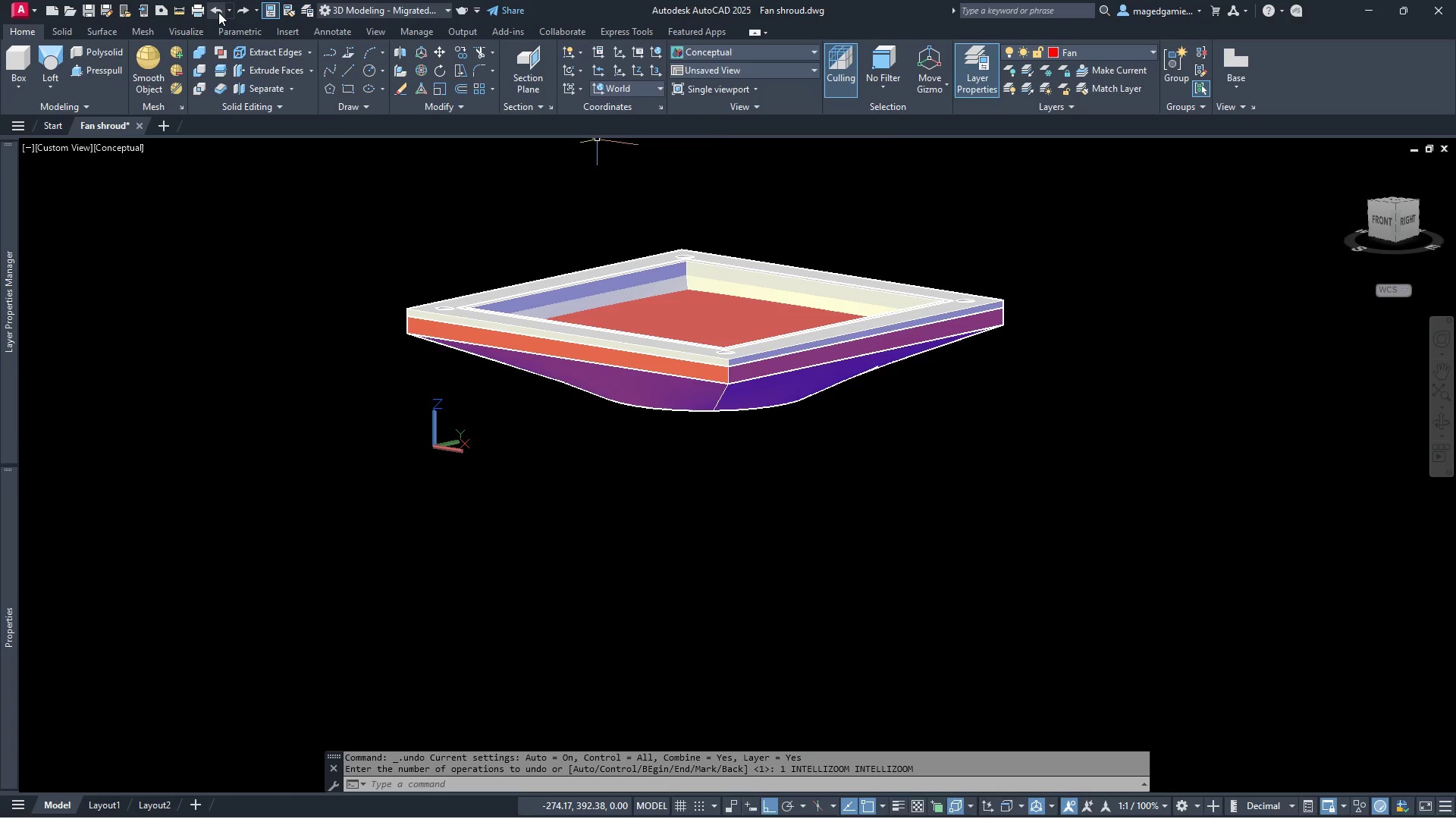 
left_click([218, 12])
 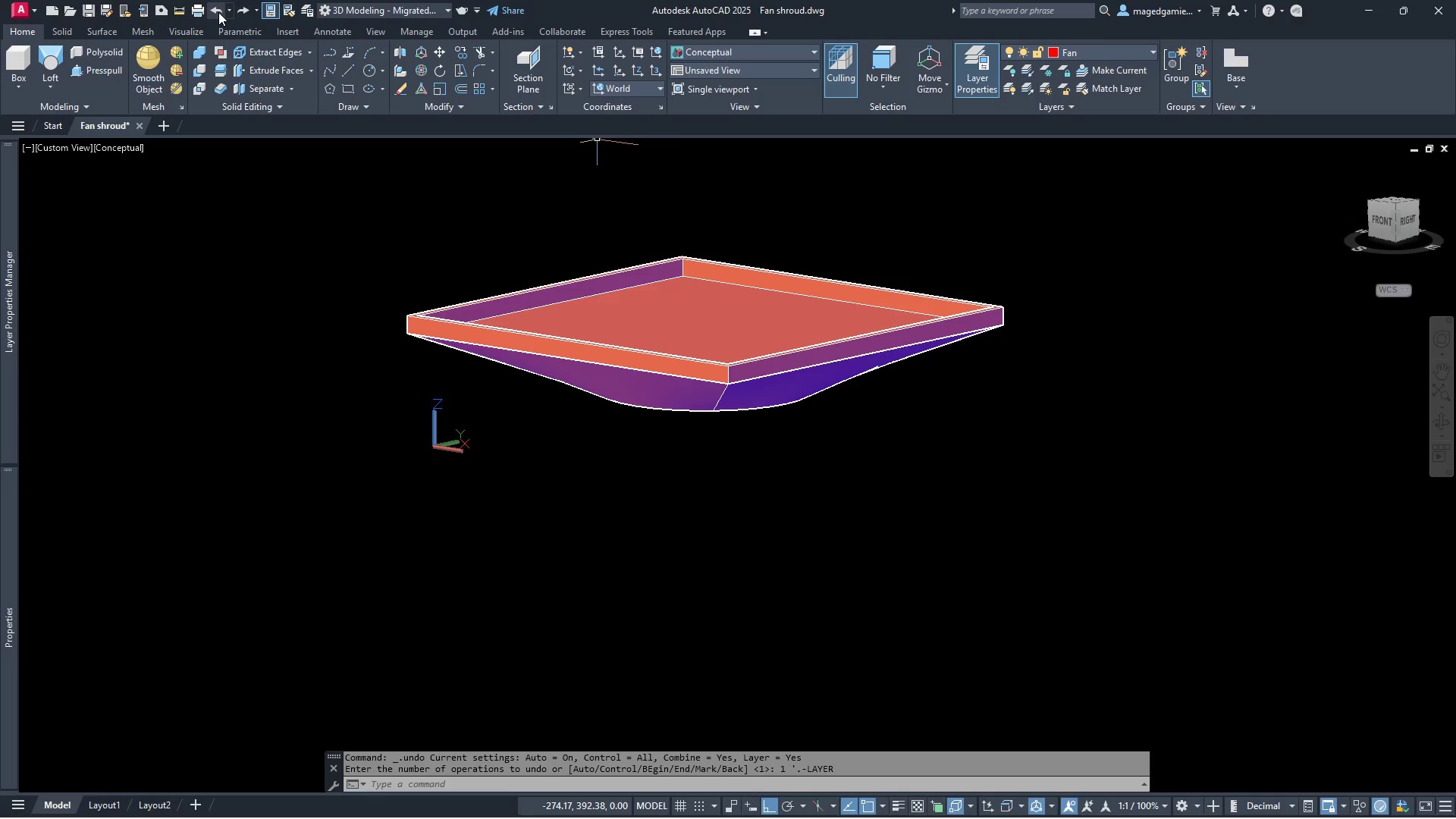 
left_click([218, 12])
 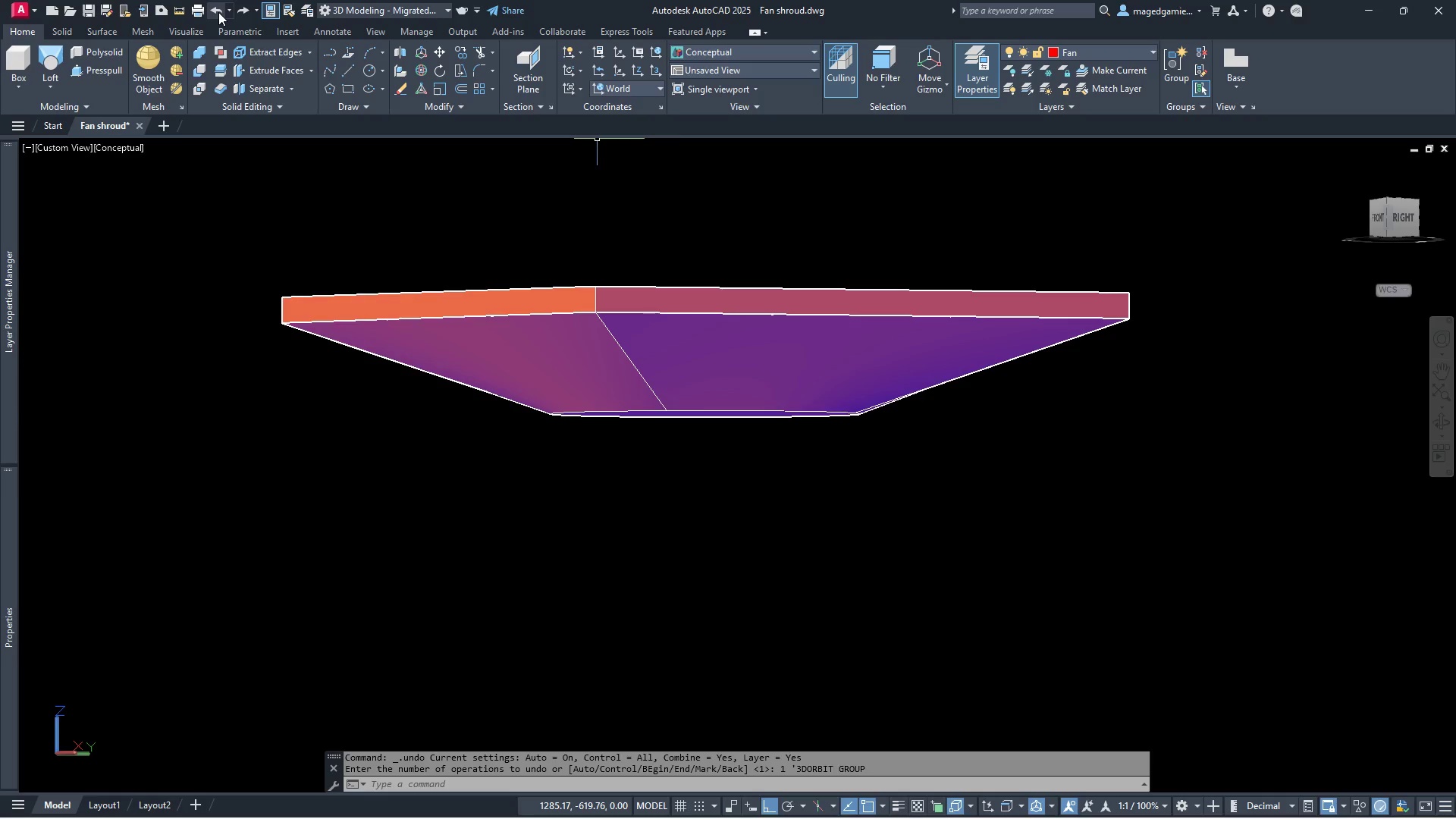 
left_click([218, 12])
 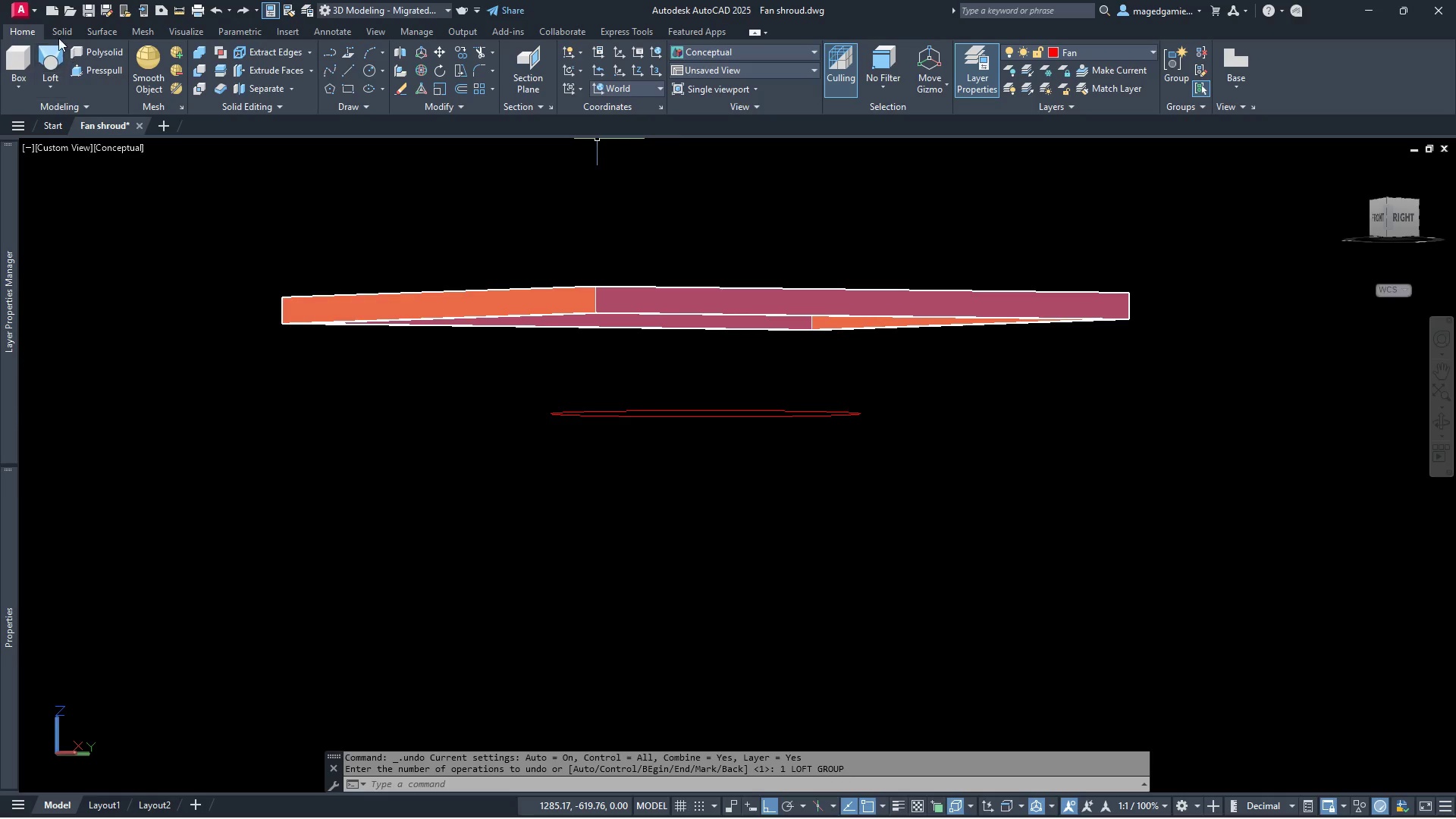 
left_click([97, 30])
 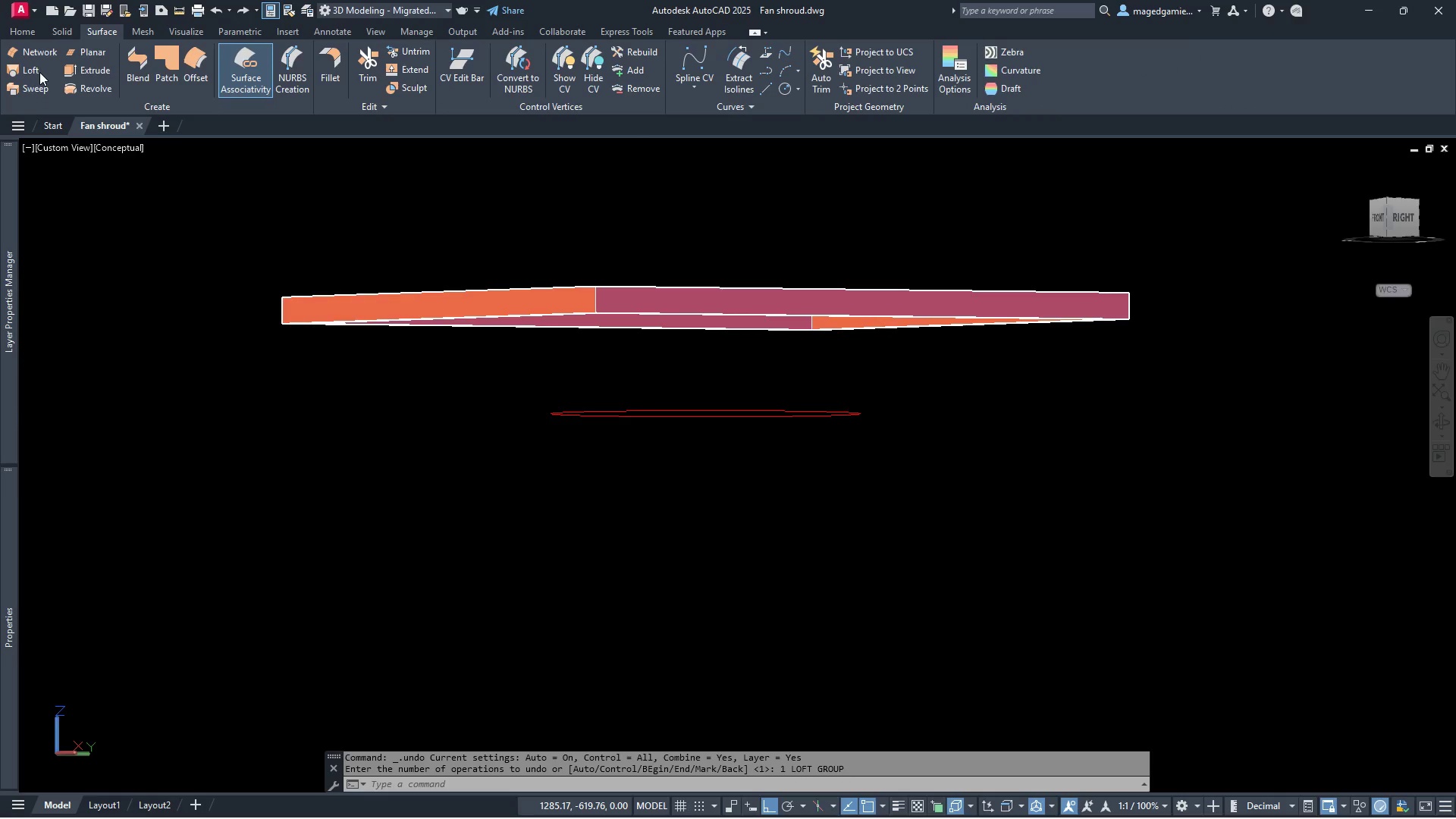 
left_click([30, 68])
 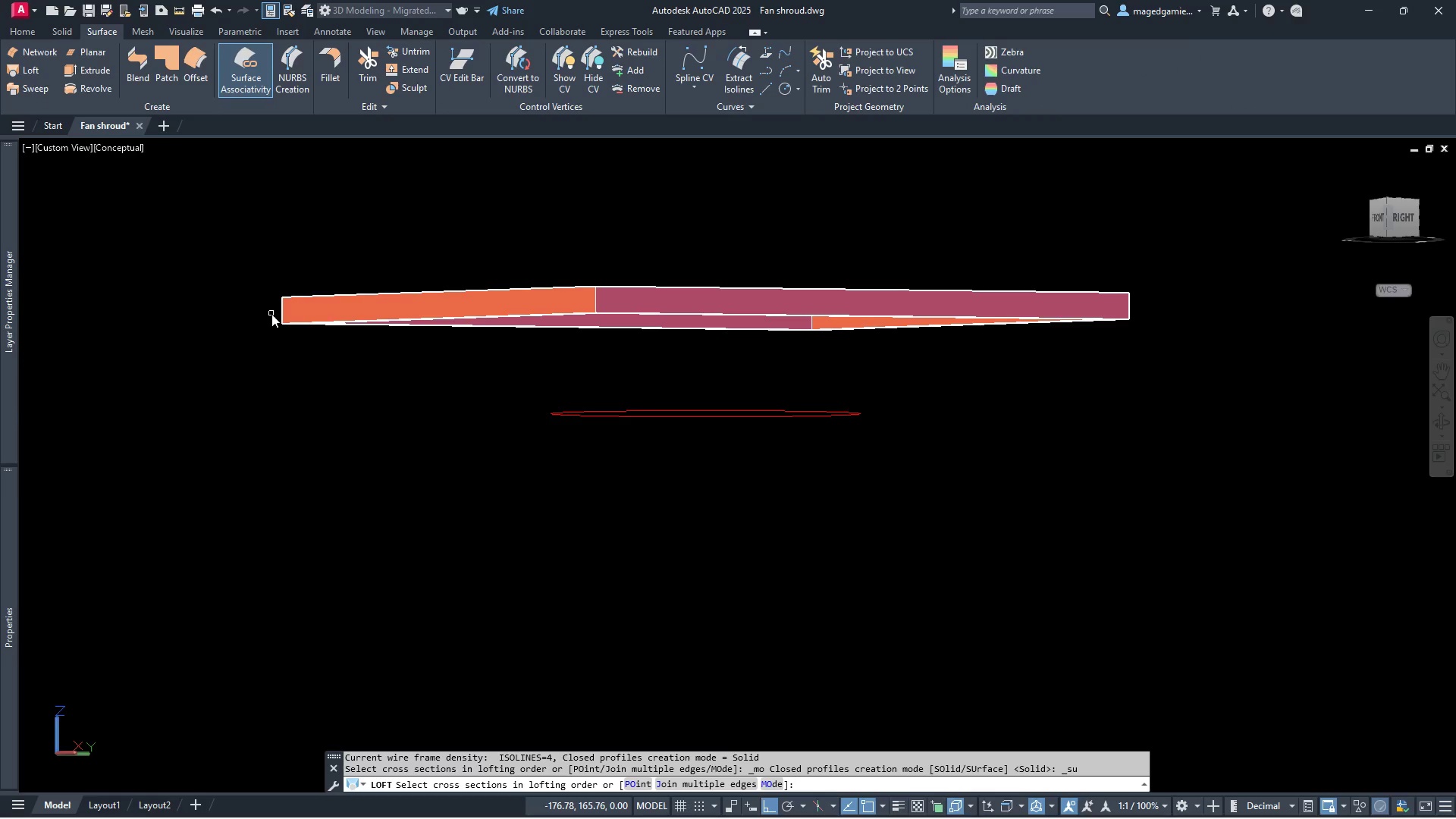 
left_click([271, 312])
 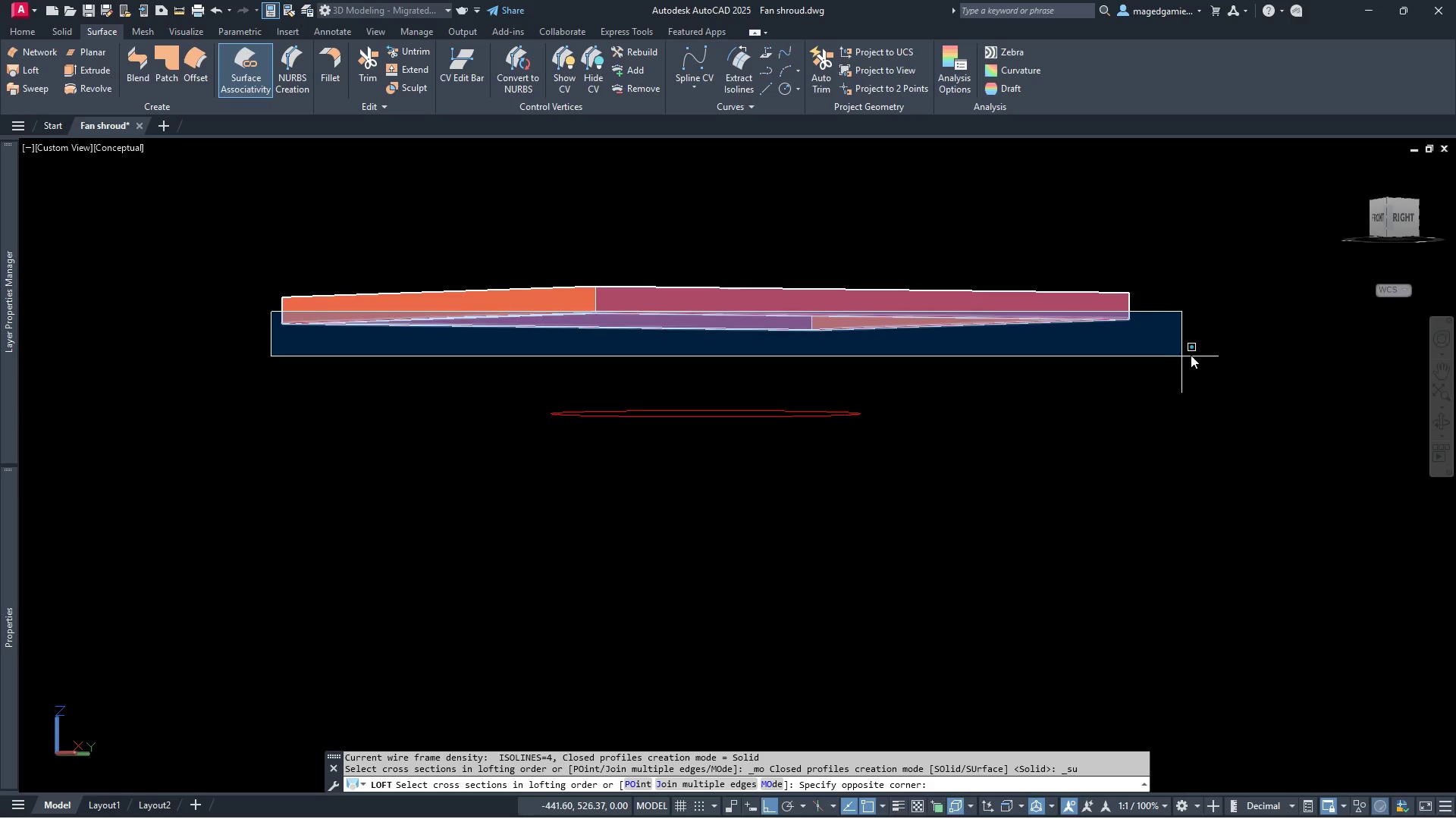 
left_click([1194, 355])
 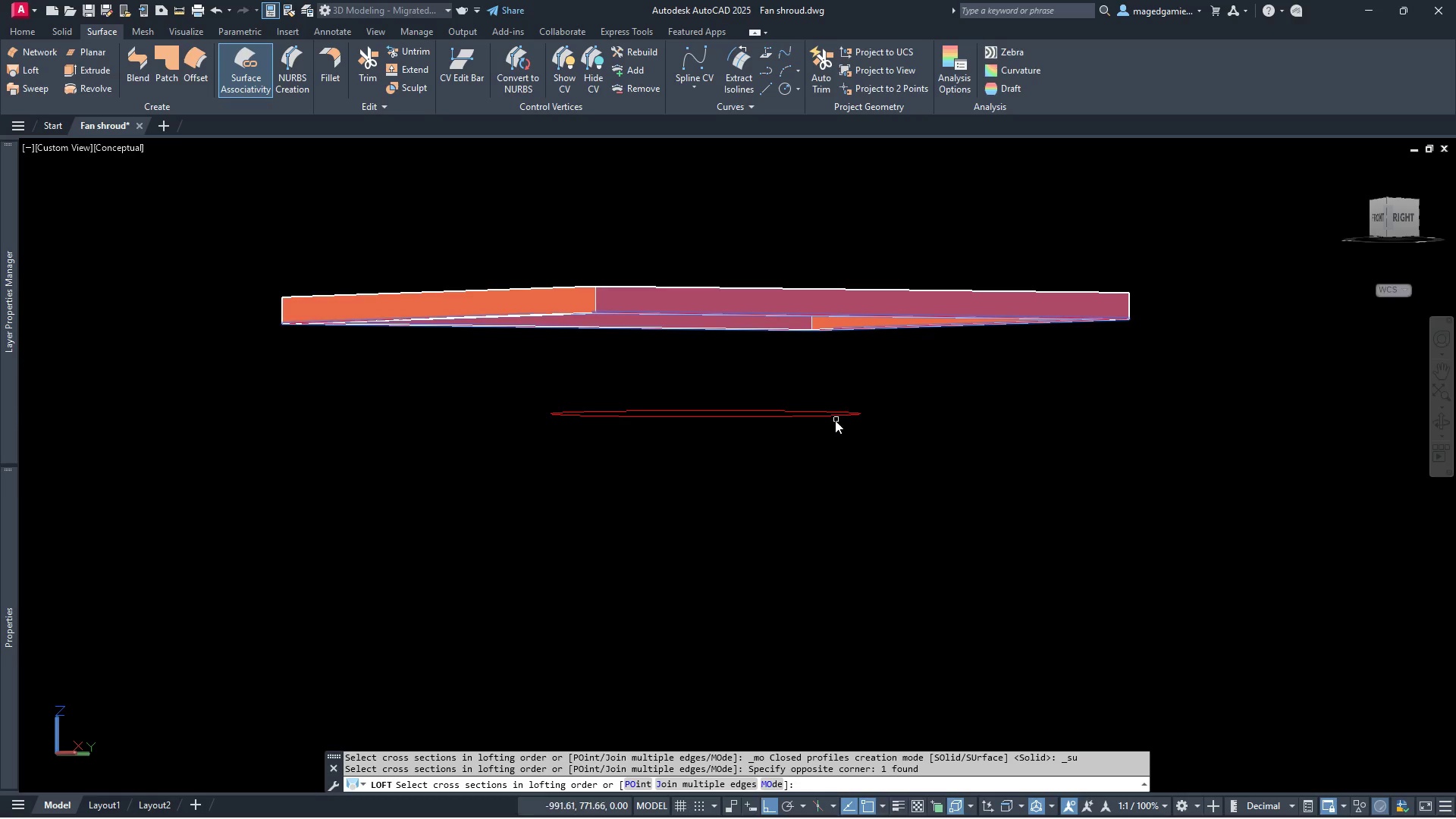 
left_click([831, 419])
 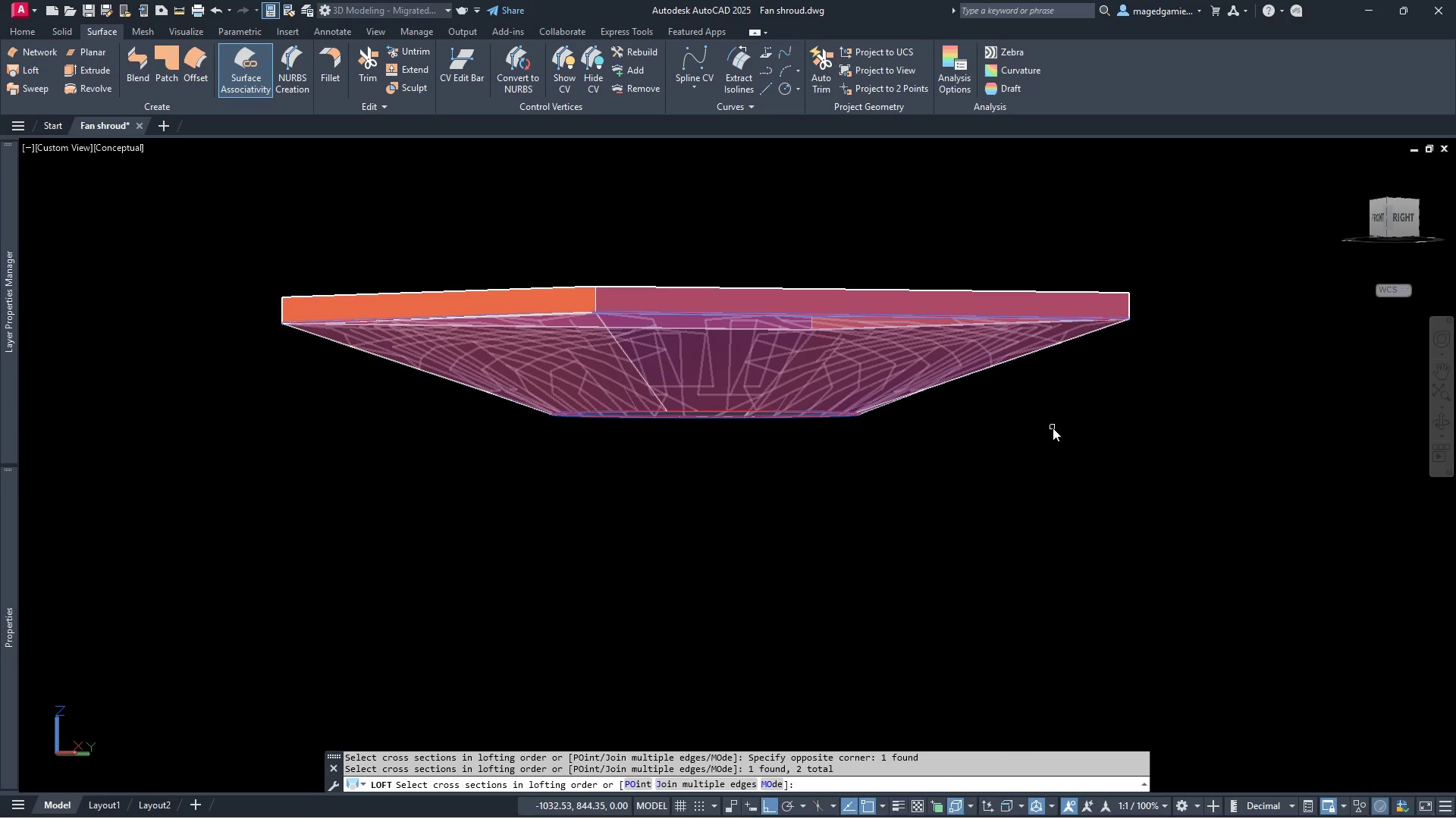 
right_click([1053, 428])
 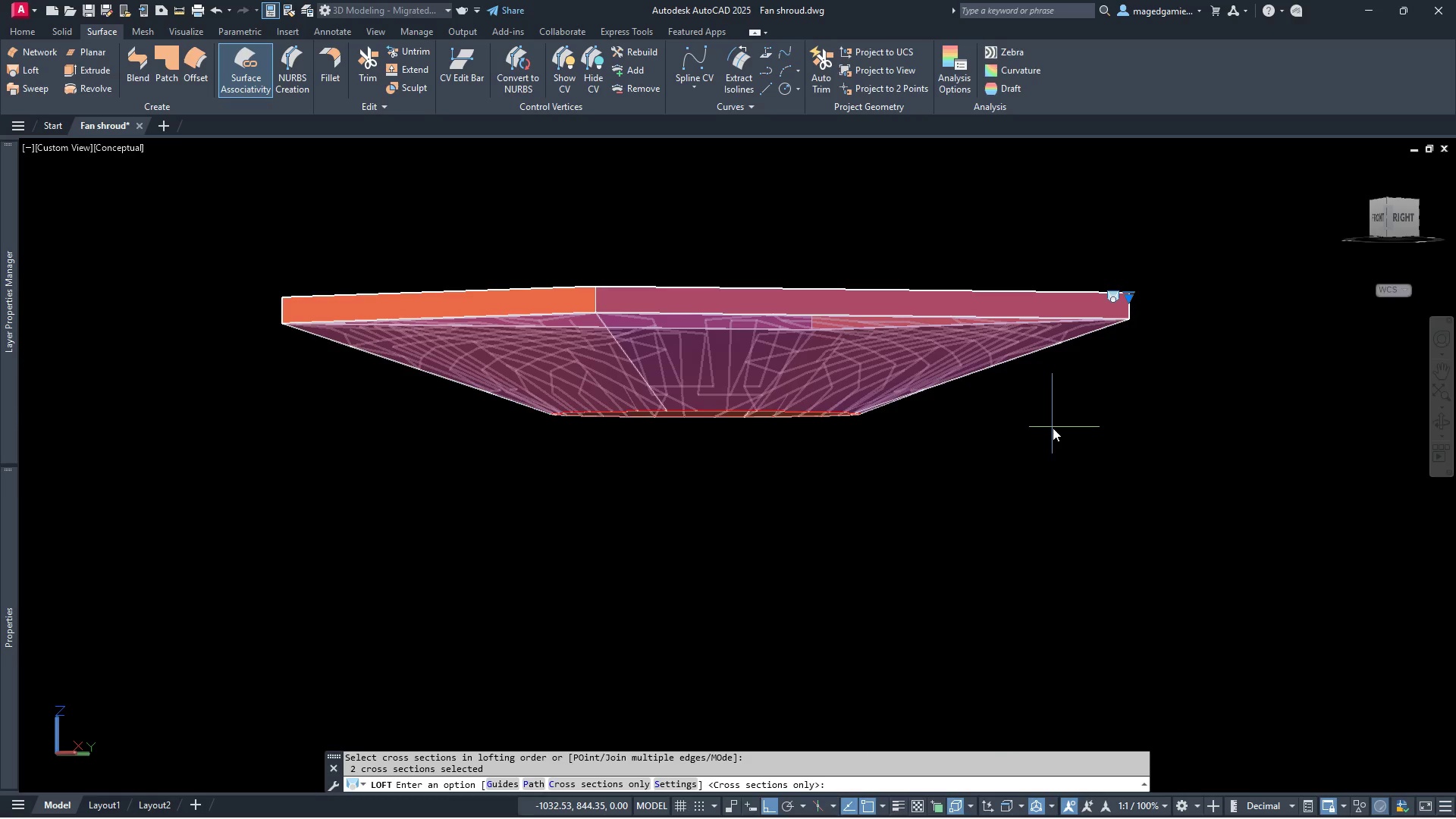 
right_click([1053, 428])
 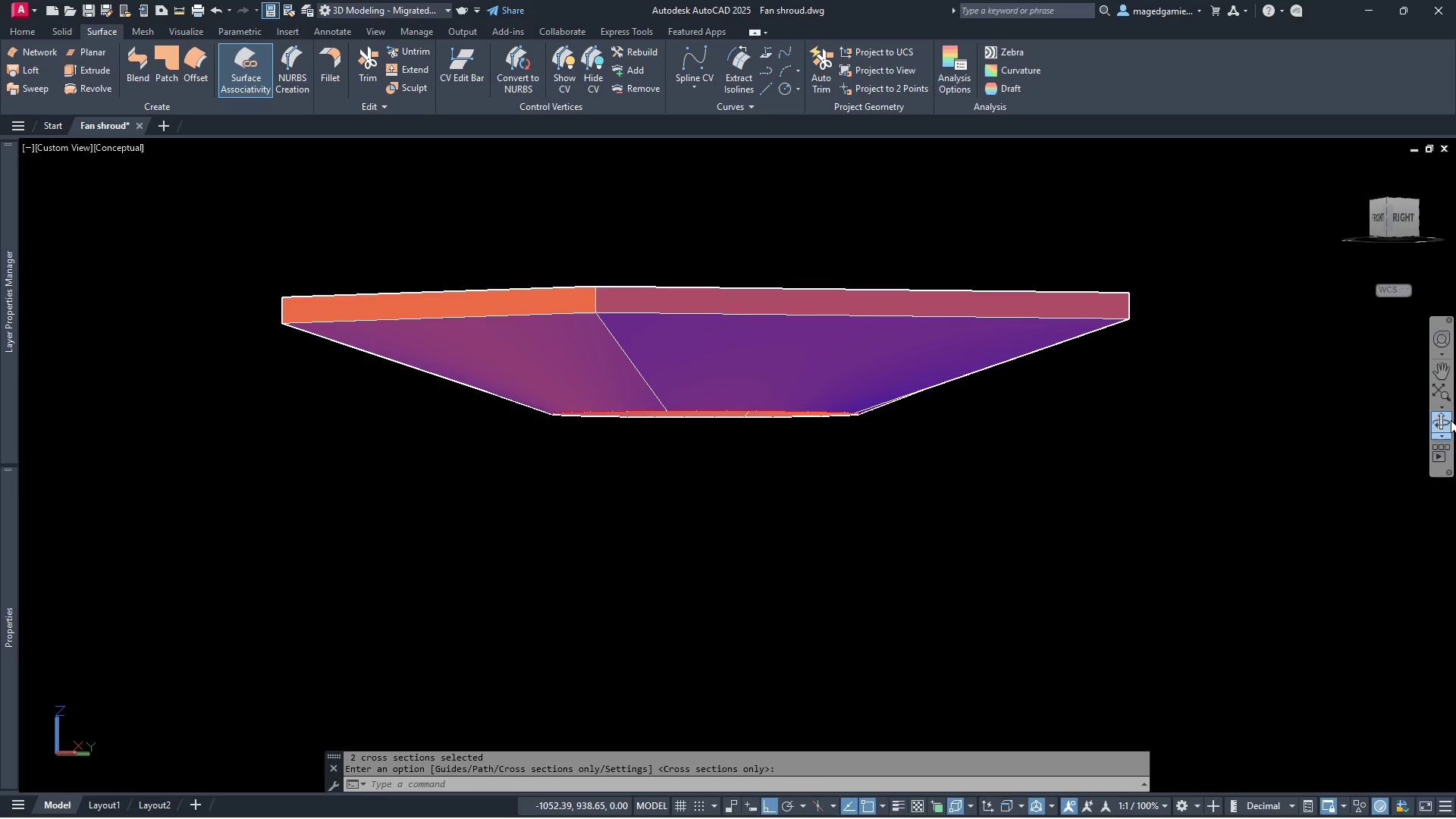 
left_click([1447, 419])
 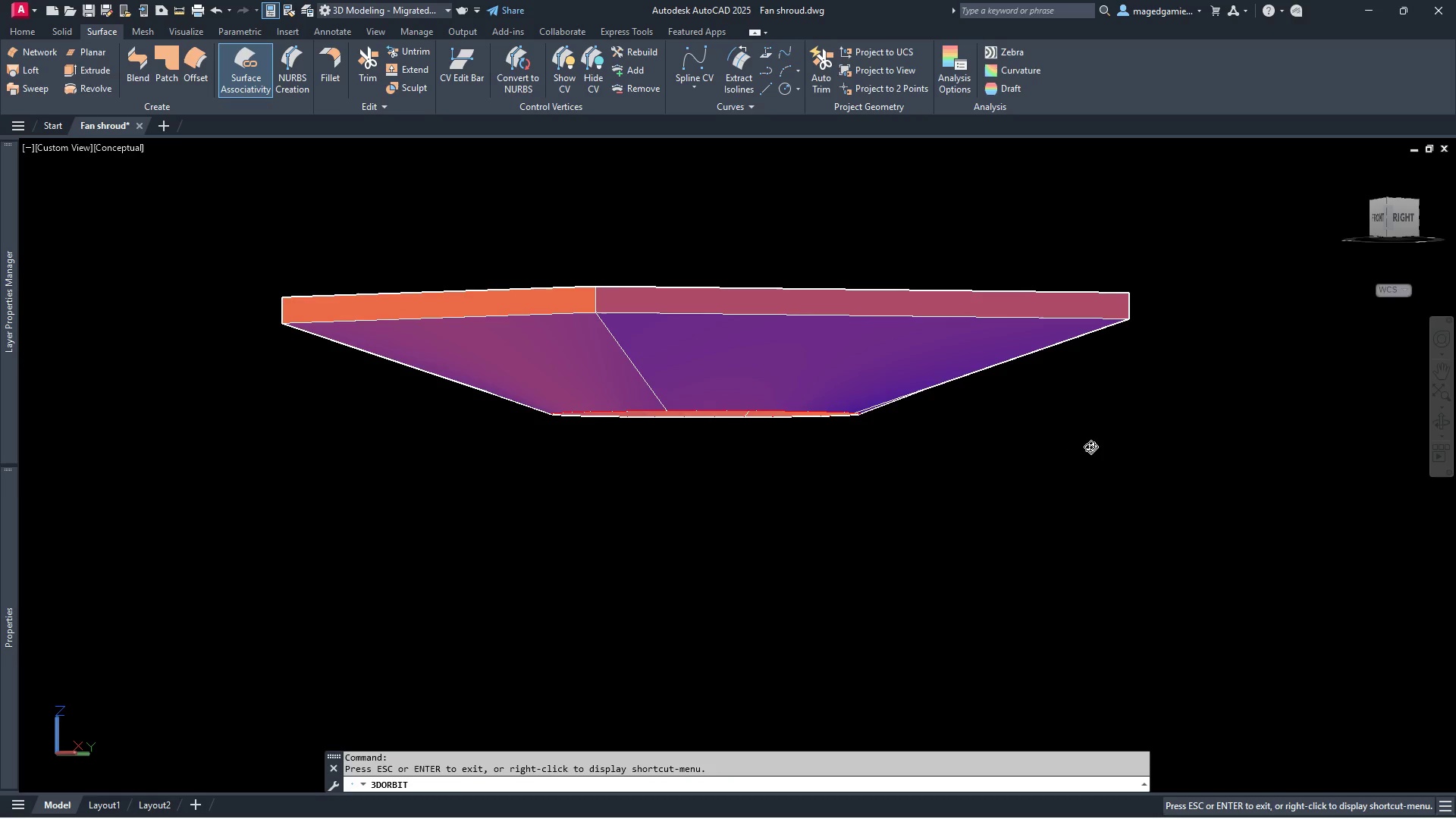 
left_click_drag(start_coordinate=[1076, 437], to_coordinate=[1131, 494])
 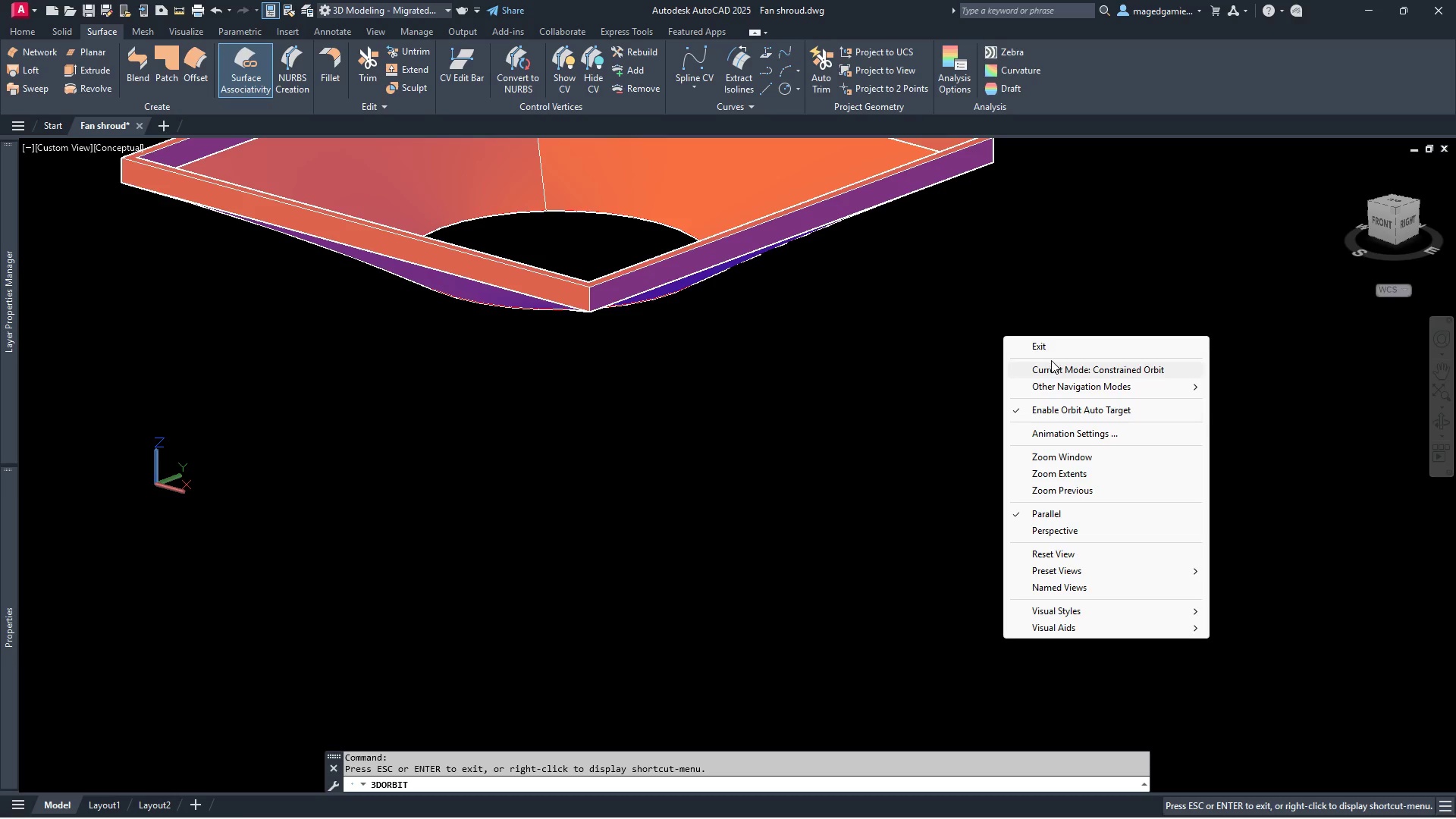 
left_click([1051, 350])
 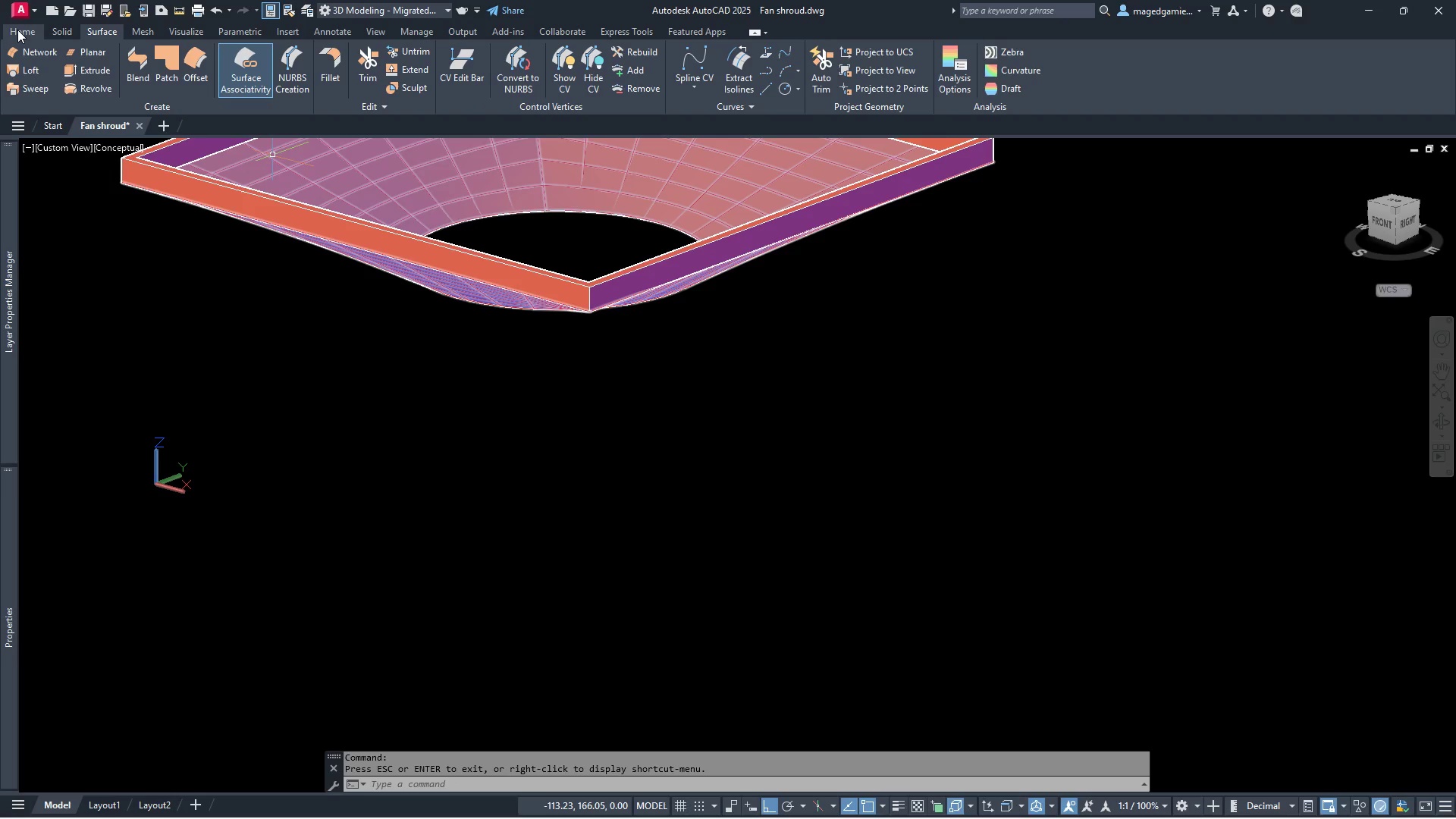 
left_click([17, 30])
 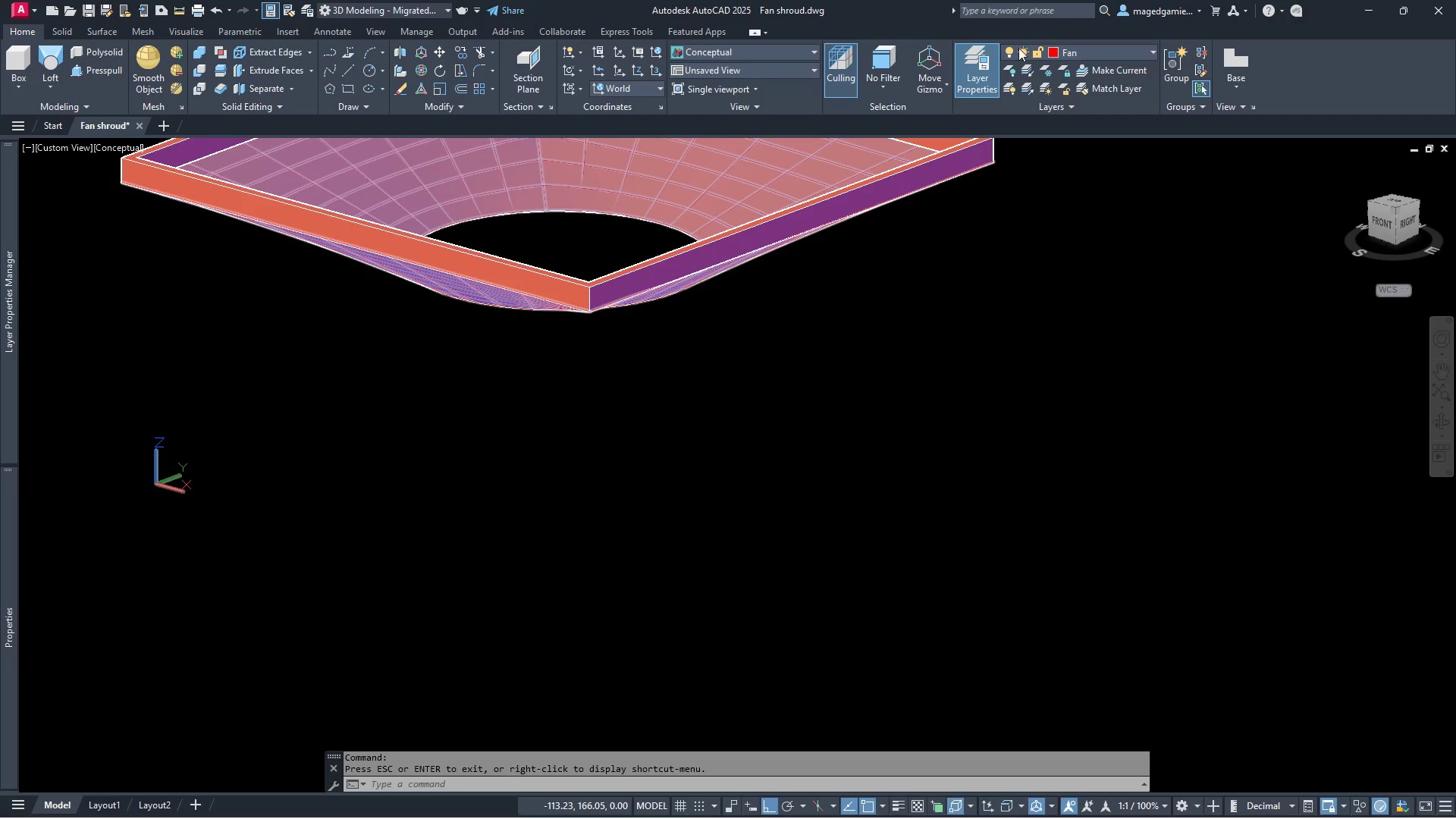 
left_click([1094, 49])
 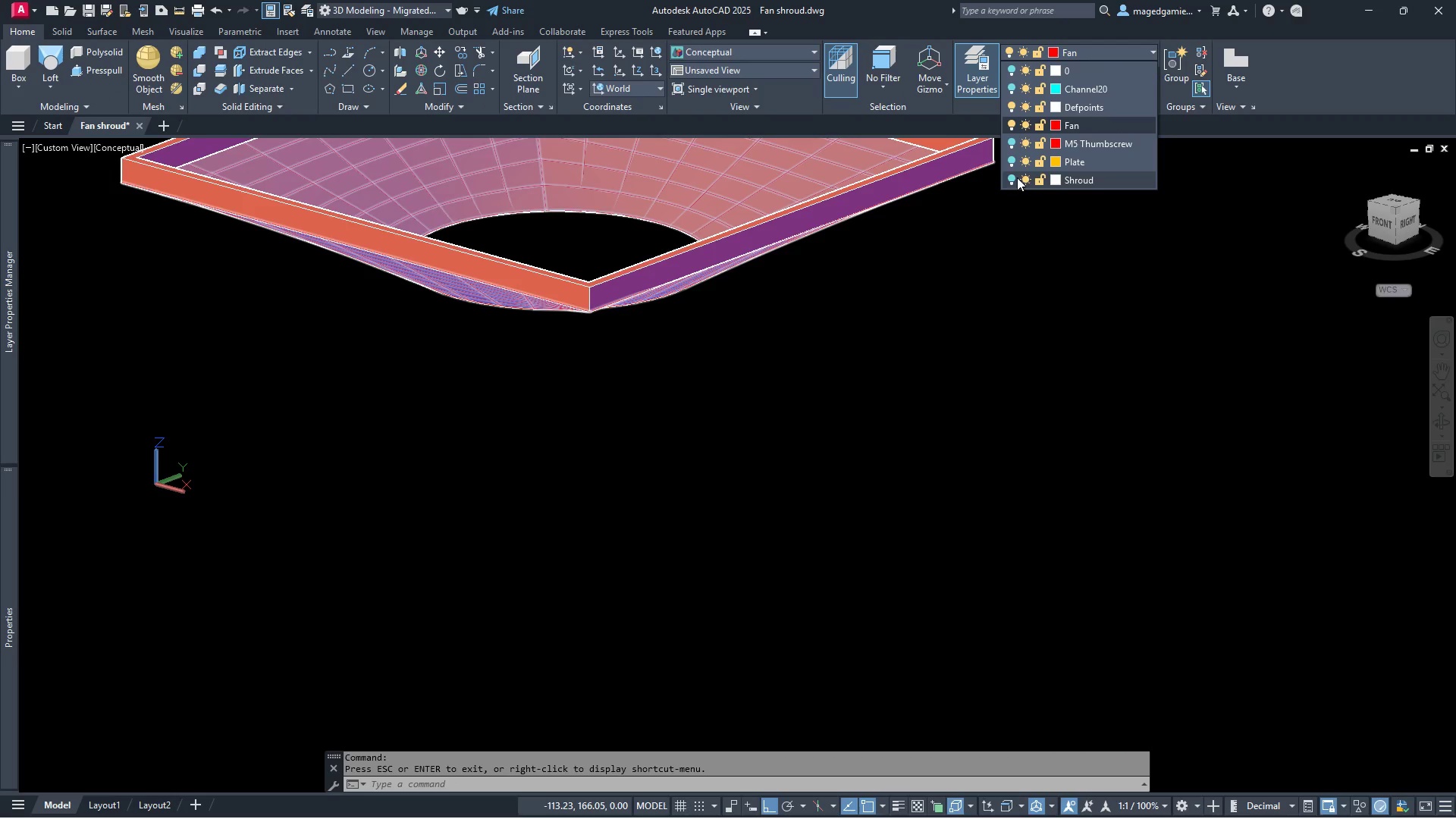 
left_click([1010, 177])
 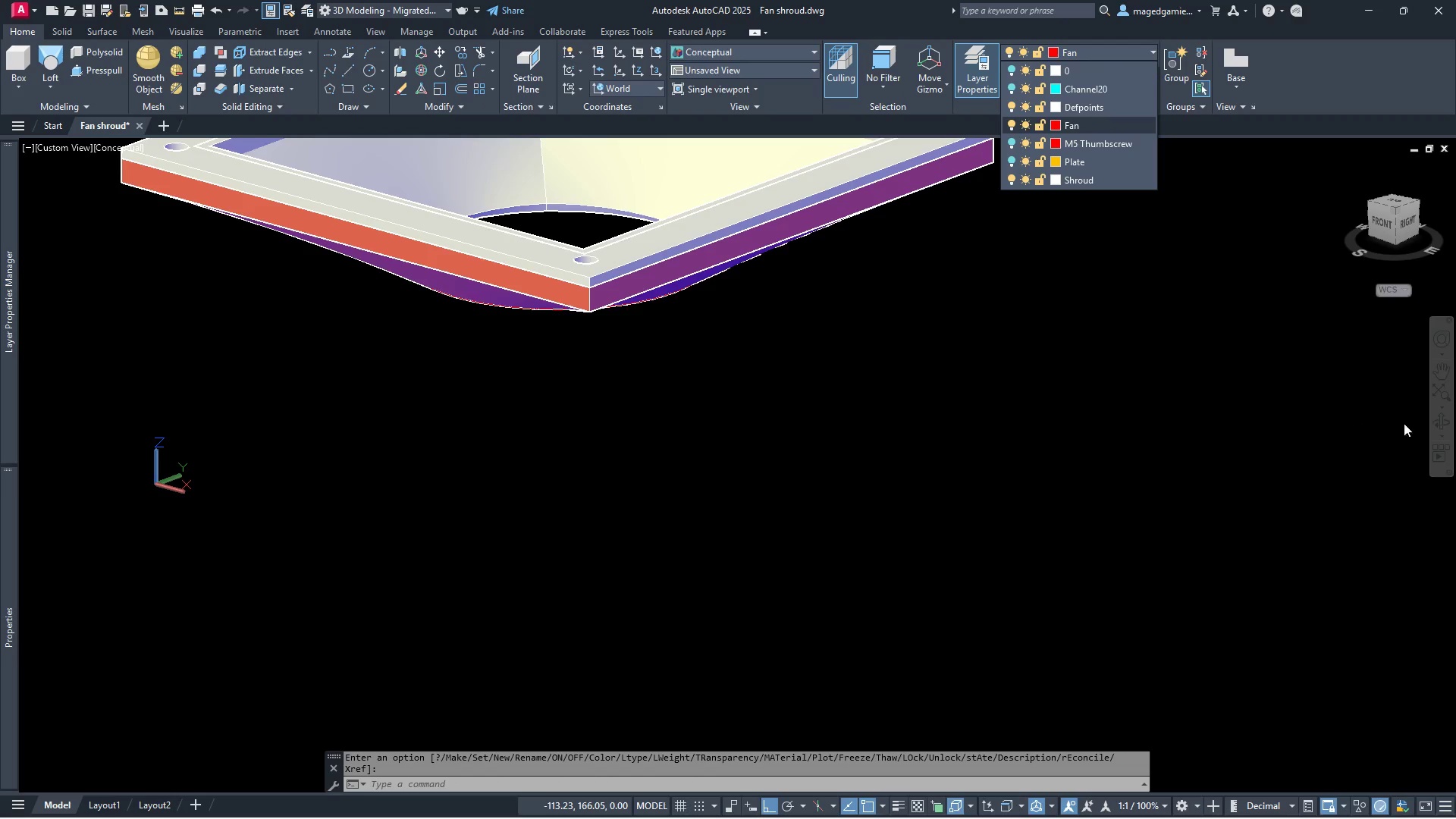 
key(Escape)
 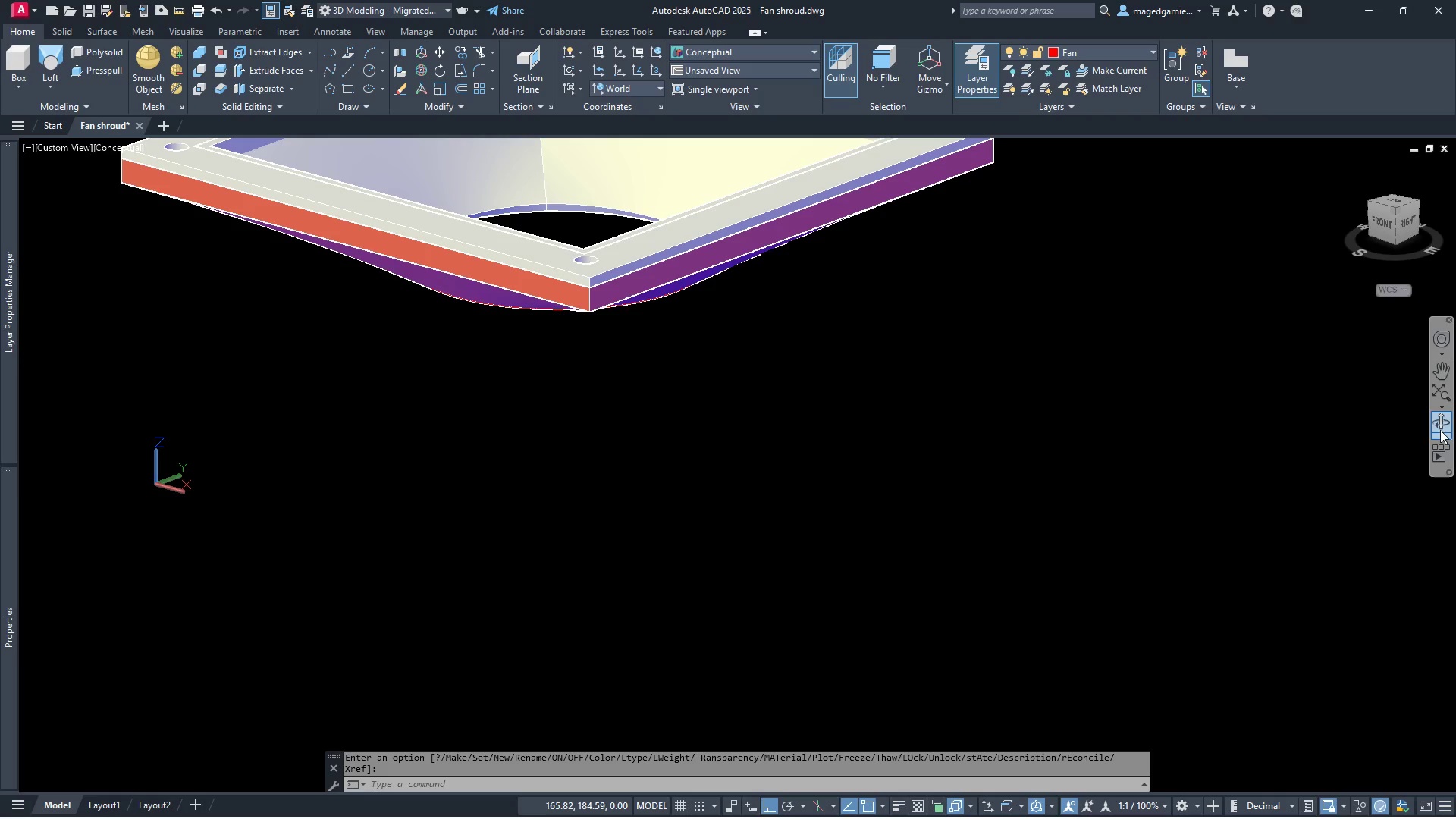 
left_click([1437, 422])
 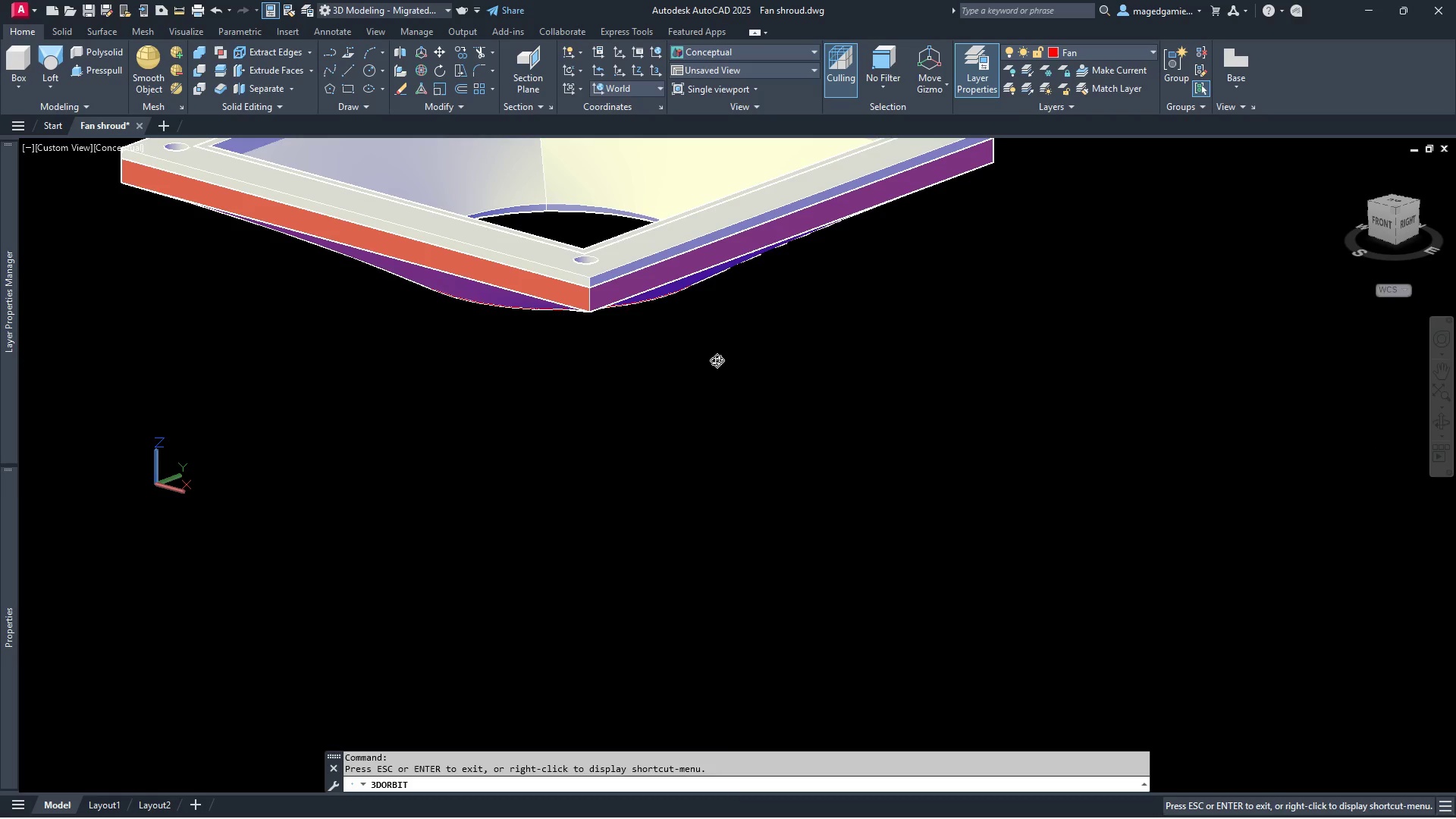 
left_click_drag(start_coordinate=[715, 373], to_coordinate=[708, 362])
 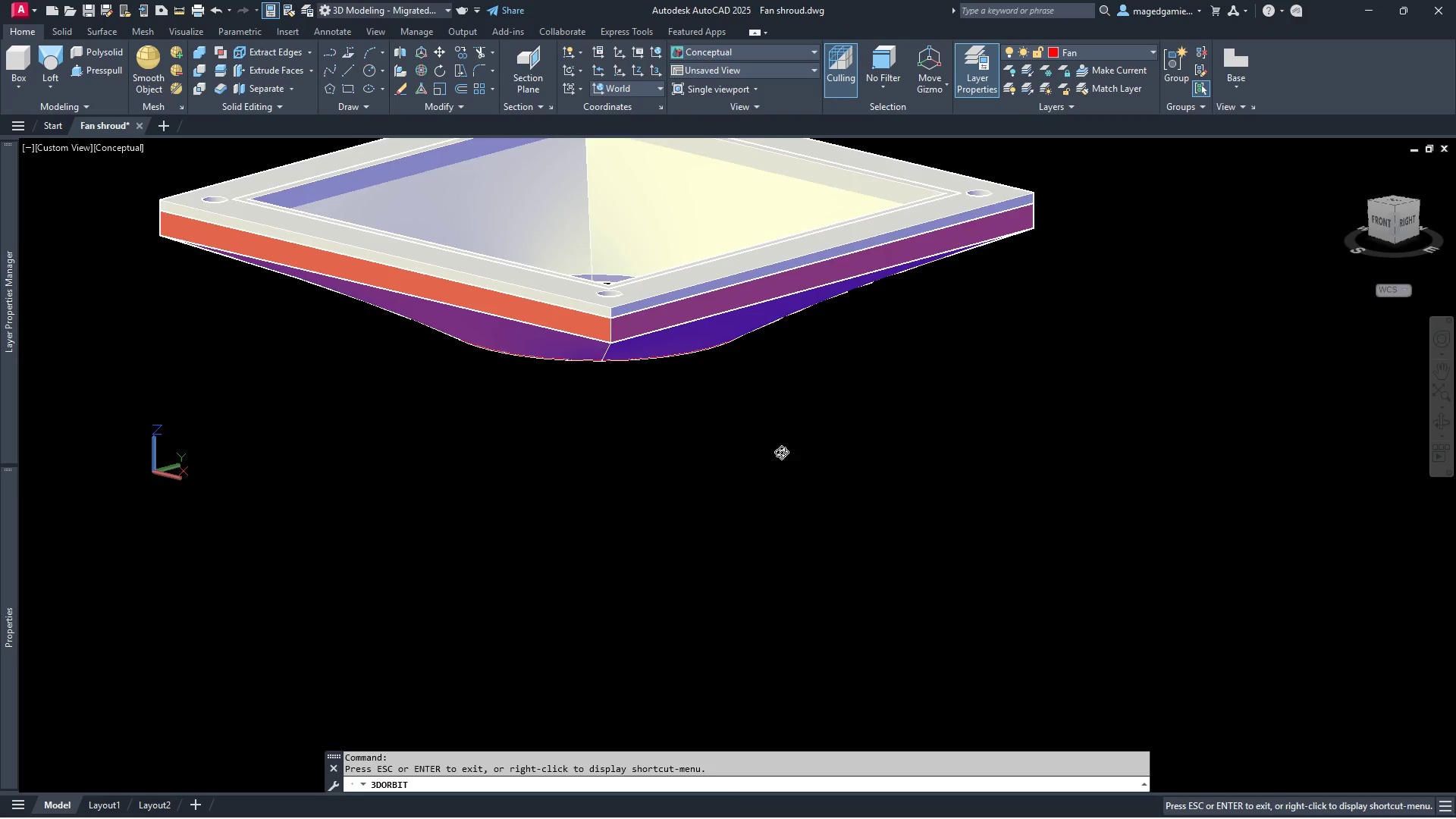 
left_click_drag(start_coordinate=[830, 338], to_coordinate=[890, 290])
 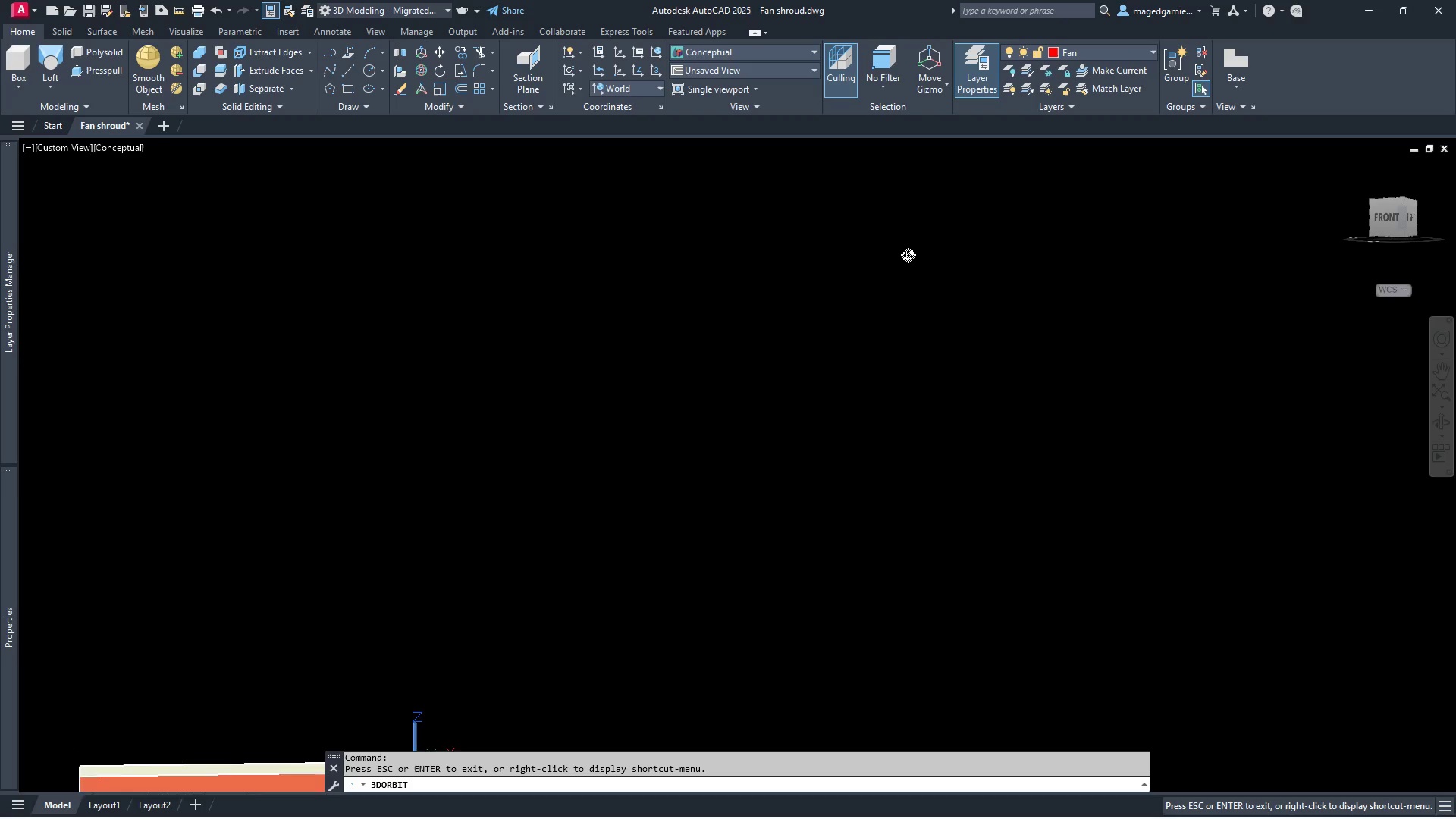 
scroll: coordinate [597, 275], scroll_direction: none, amount: 0.0
 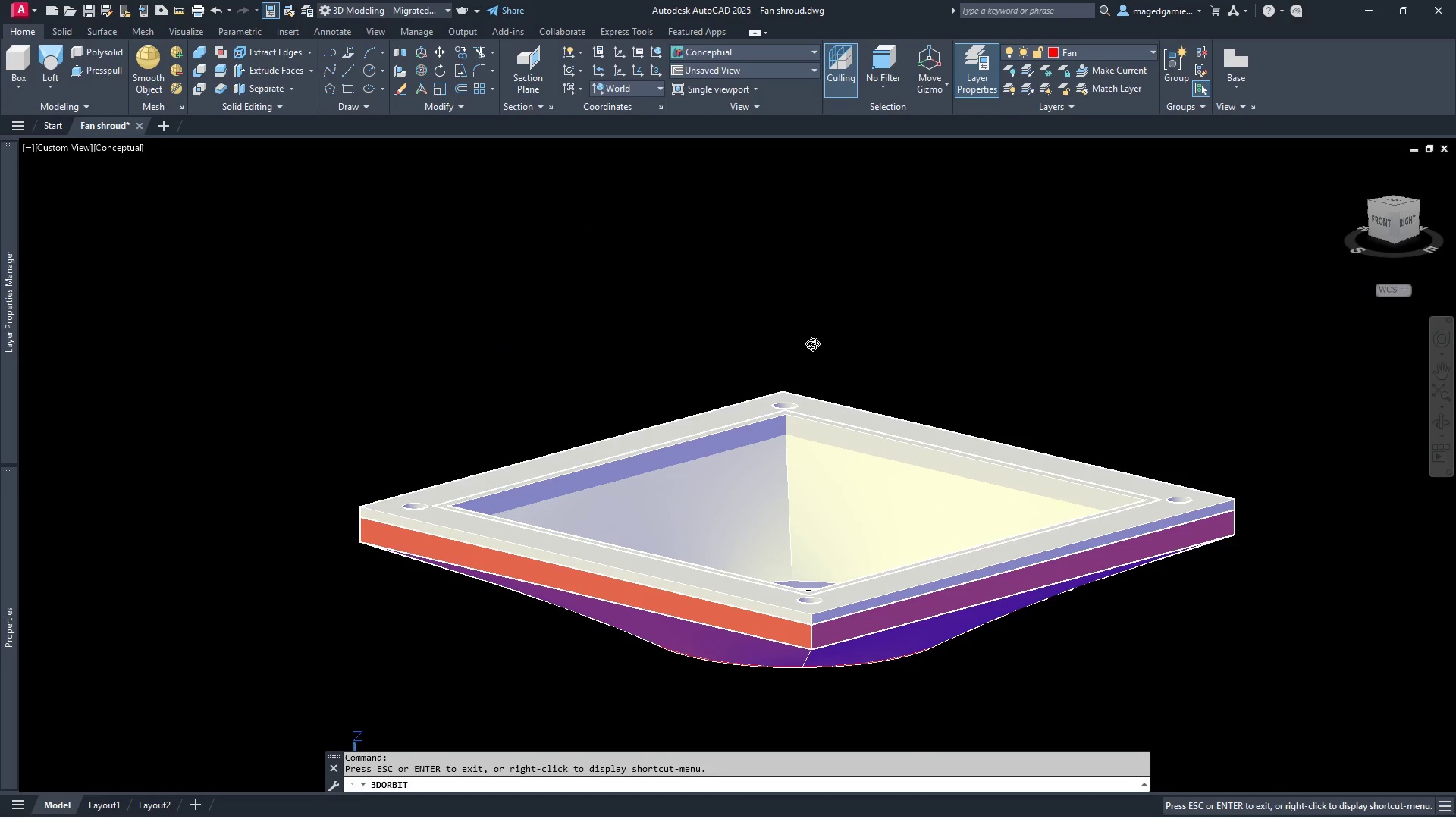 
scroll: coordinate [908, 255], scroll_direction: down, amount: 5.0
 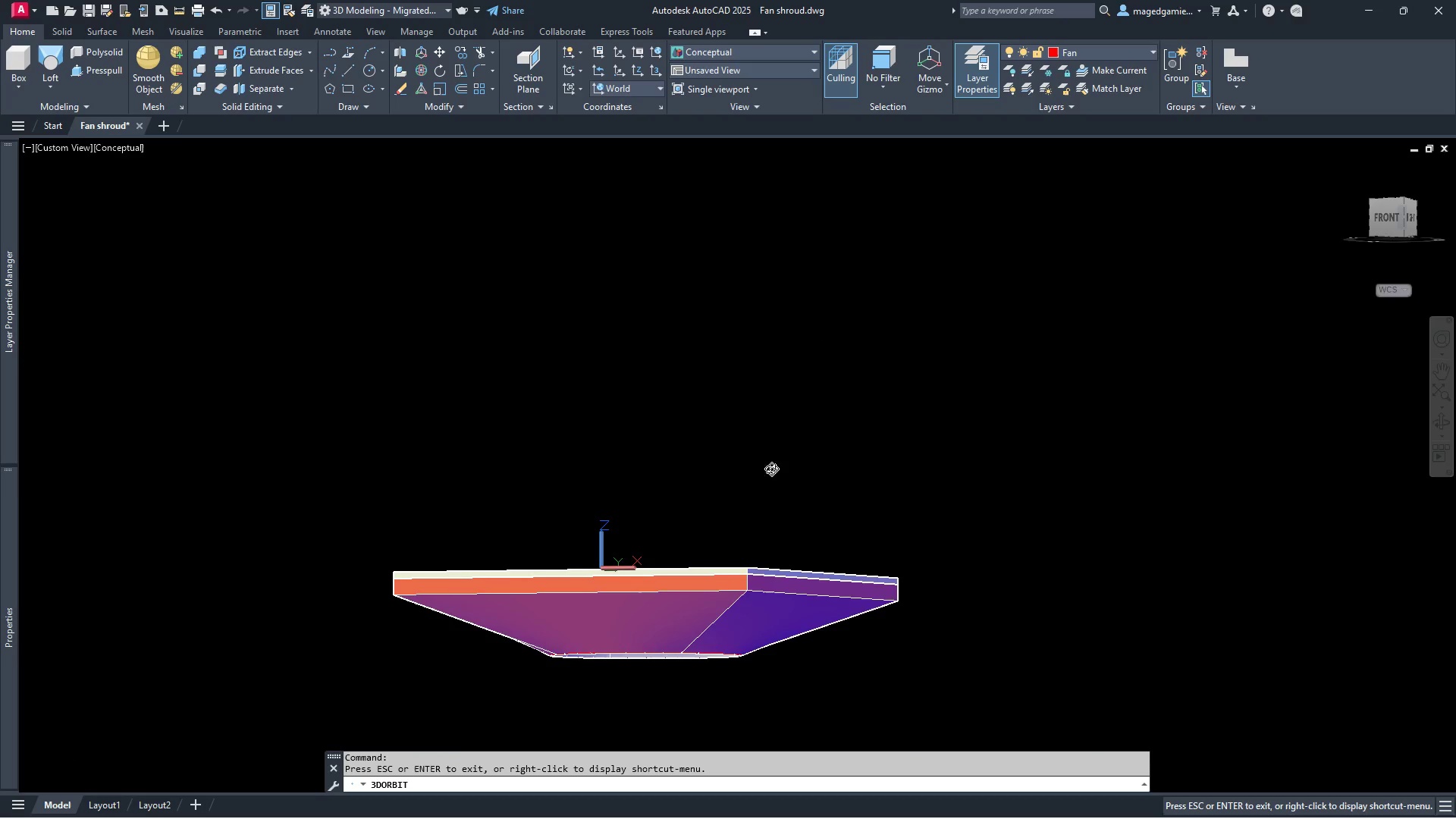 
left_click_drag(start_coordinate=[733, 498], to_coordinate=[740, 391])
 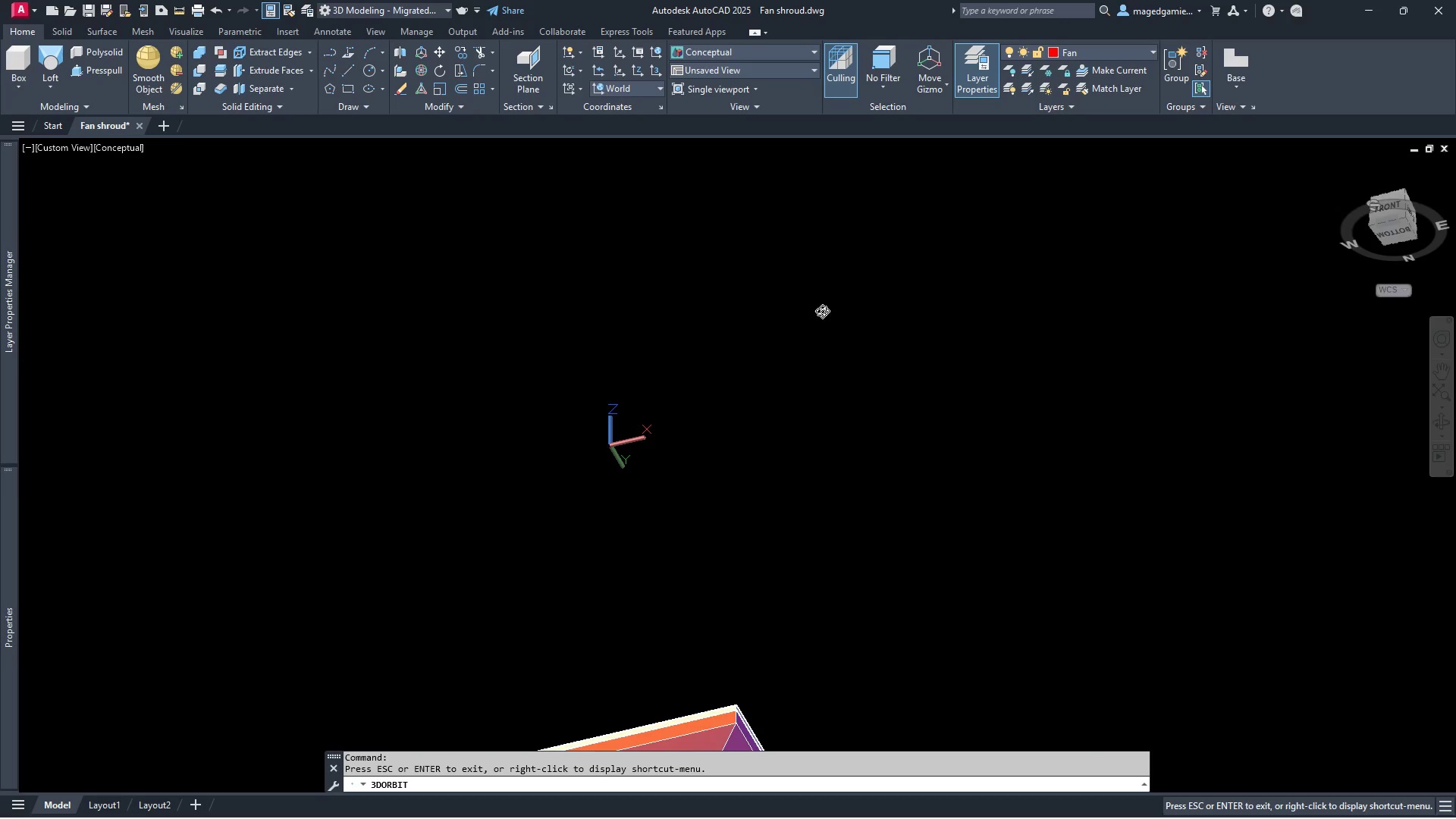 
left_click_drag(start_coordinate=[603, 558], to_coordinate=[557, 620])
 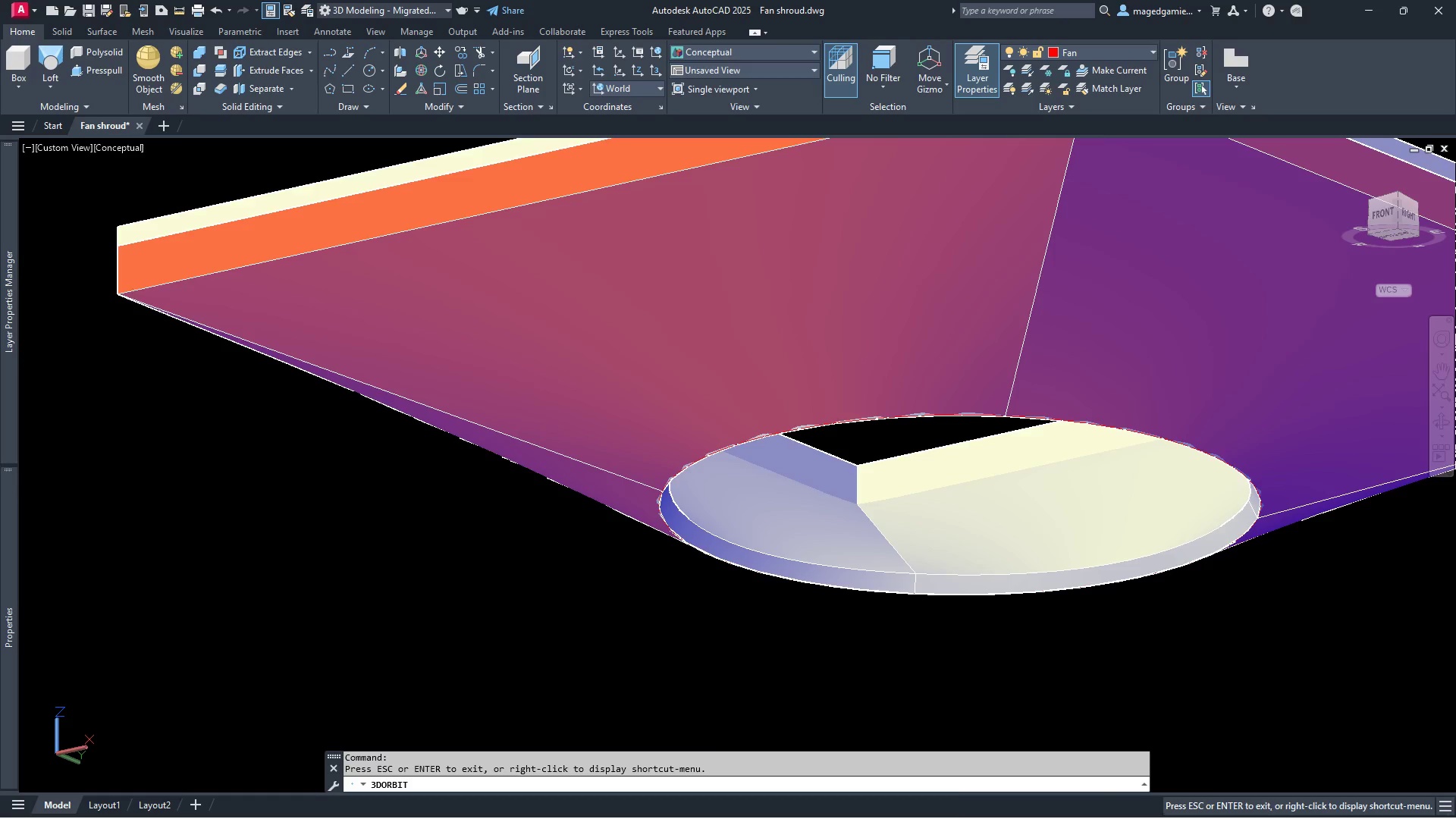 
scroll: coordinate [667, 637], scroll_direction: up, amount: 12.0
 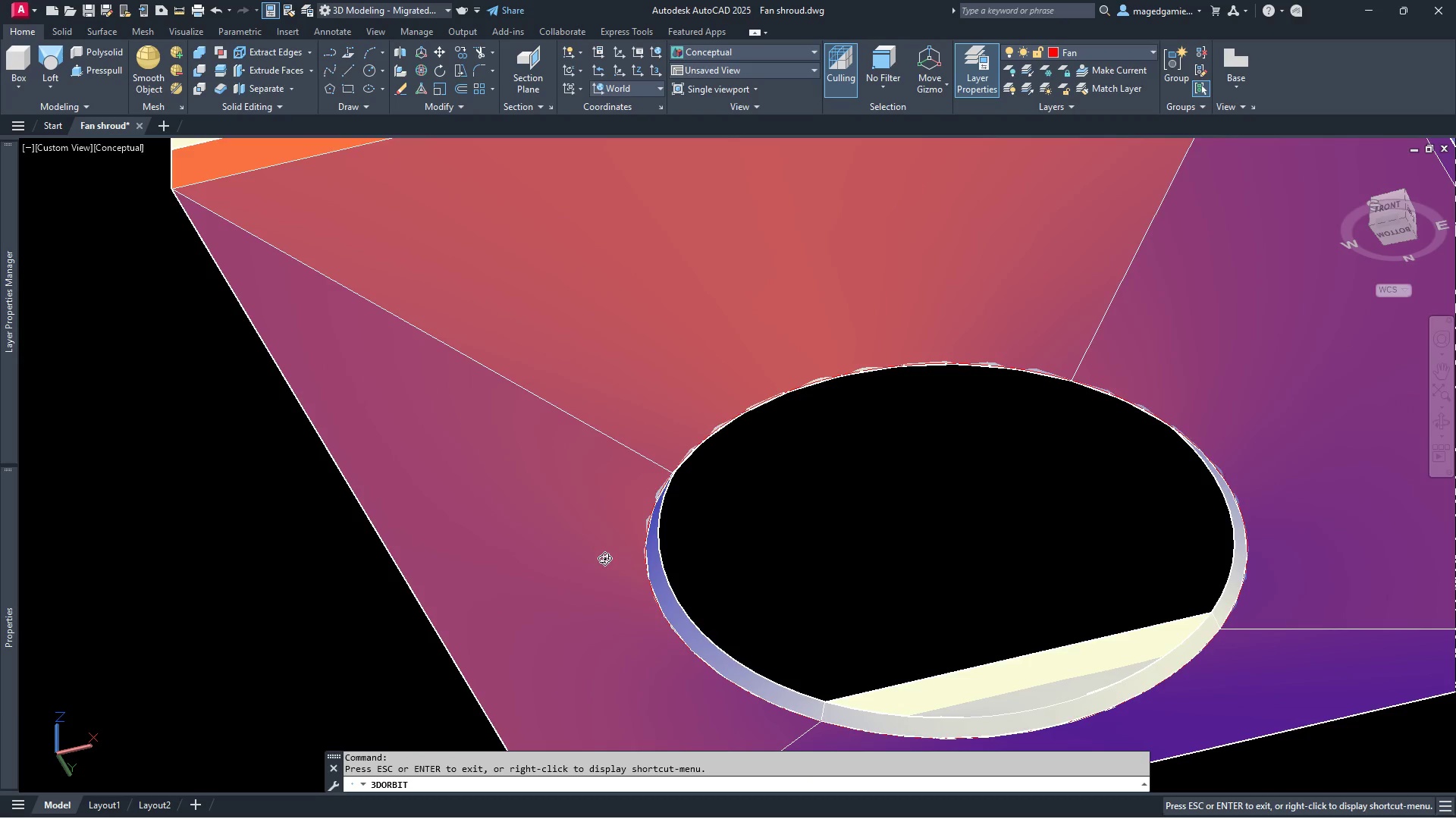 
key(Escape)
 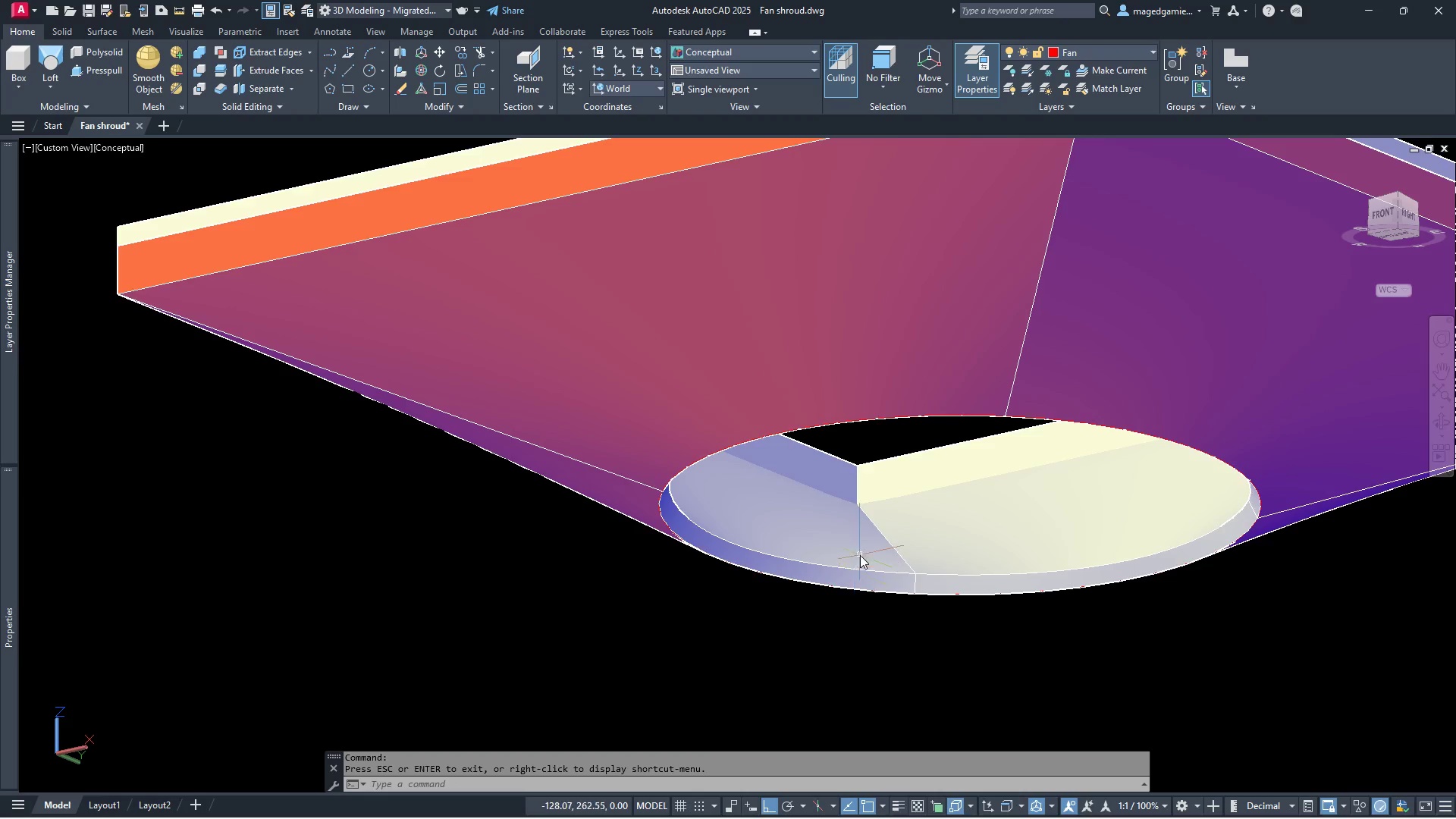 
left_click([860, 555])
 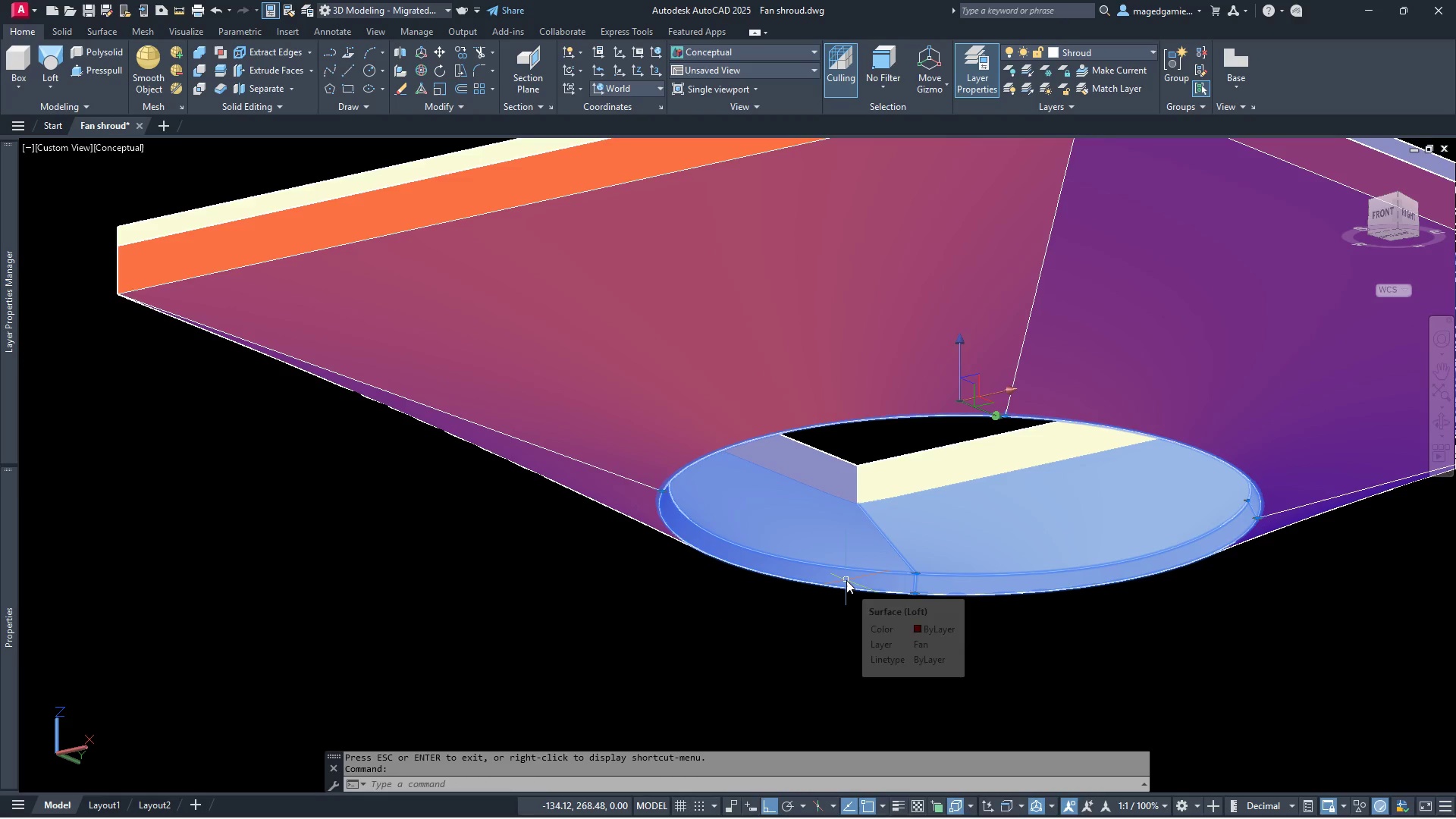 
key(Delete)
 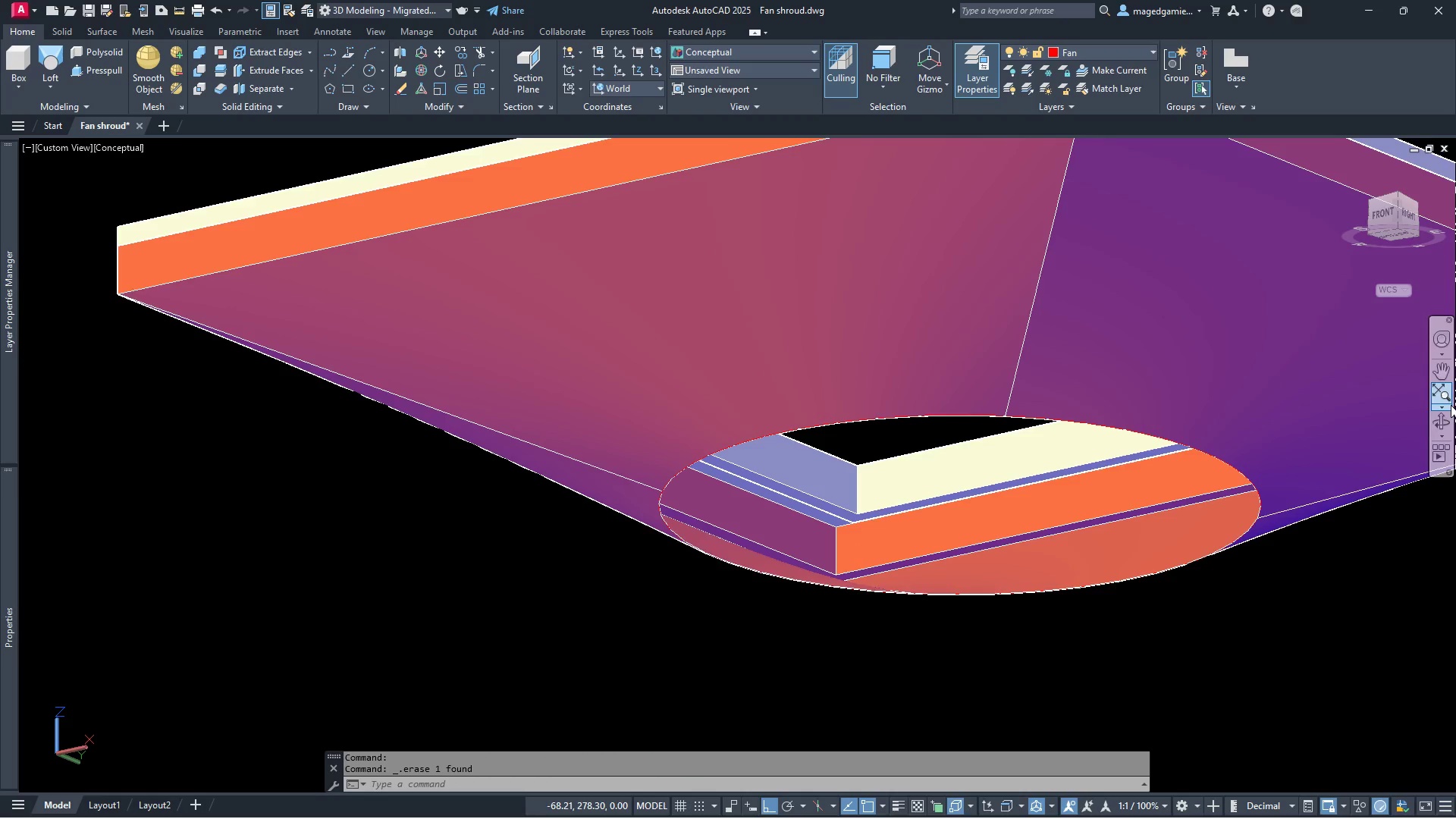 
left_click([1445, 418])
 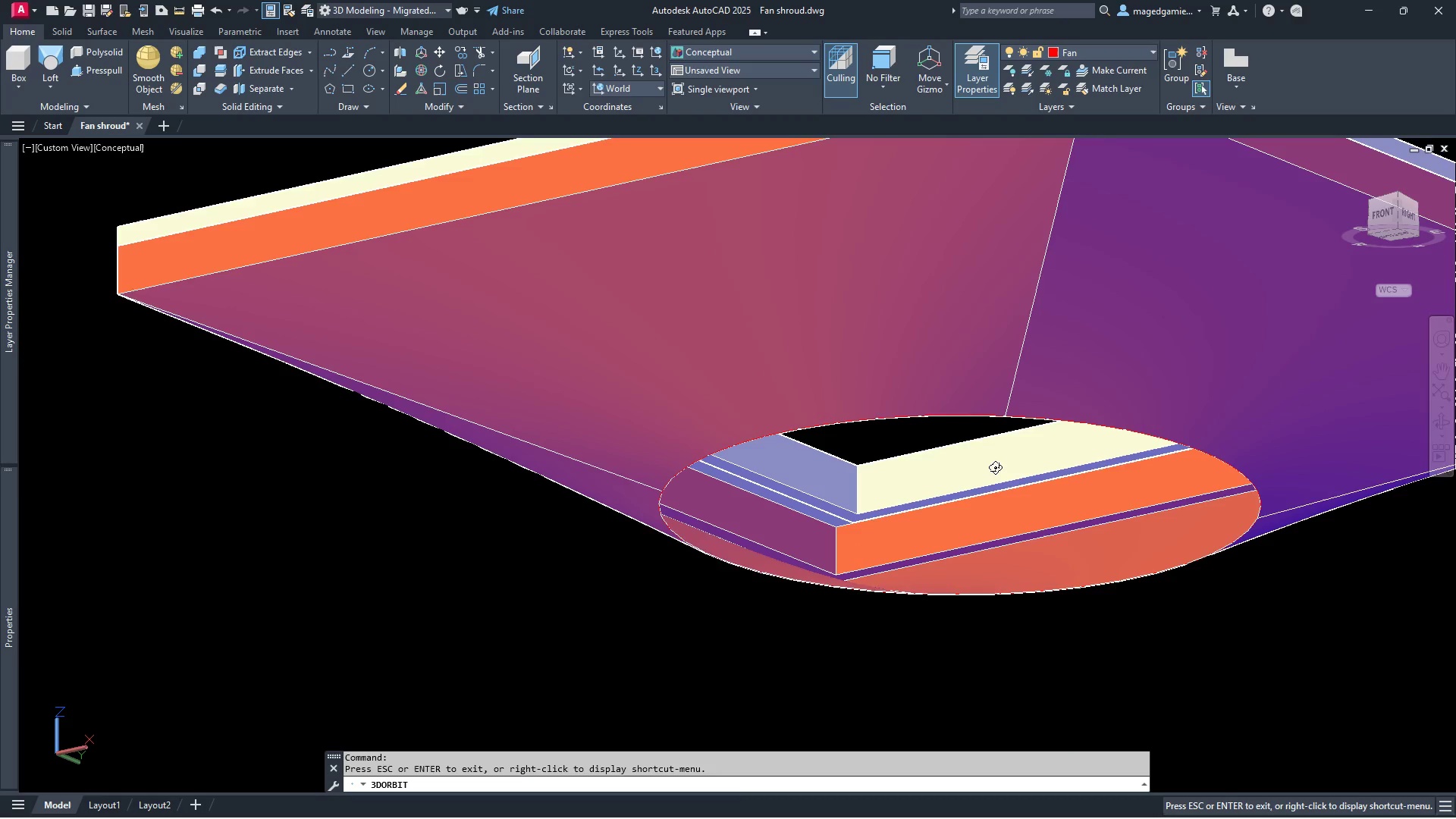 
left_click_drag(start_coordinate=[996, 471], to_coordinate=[788, 566])
 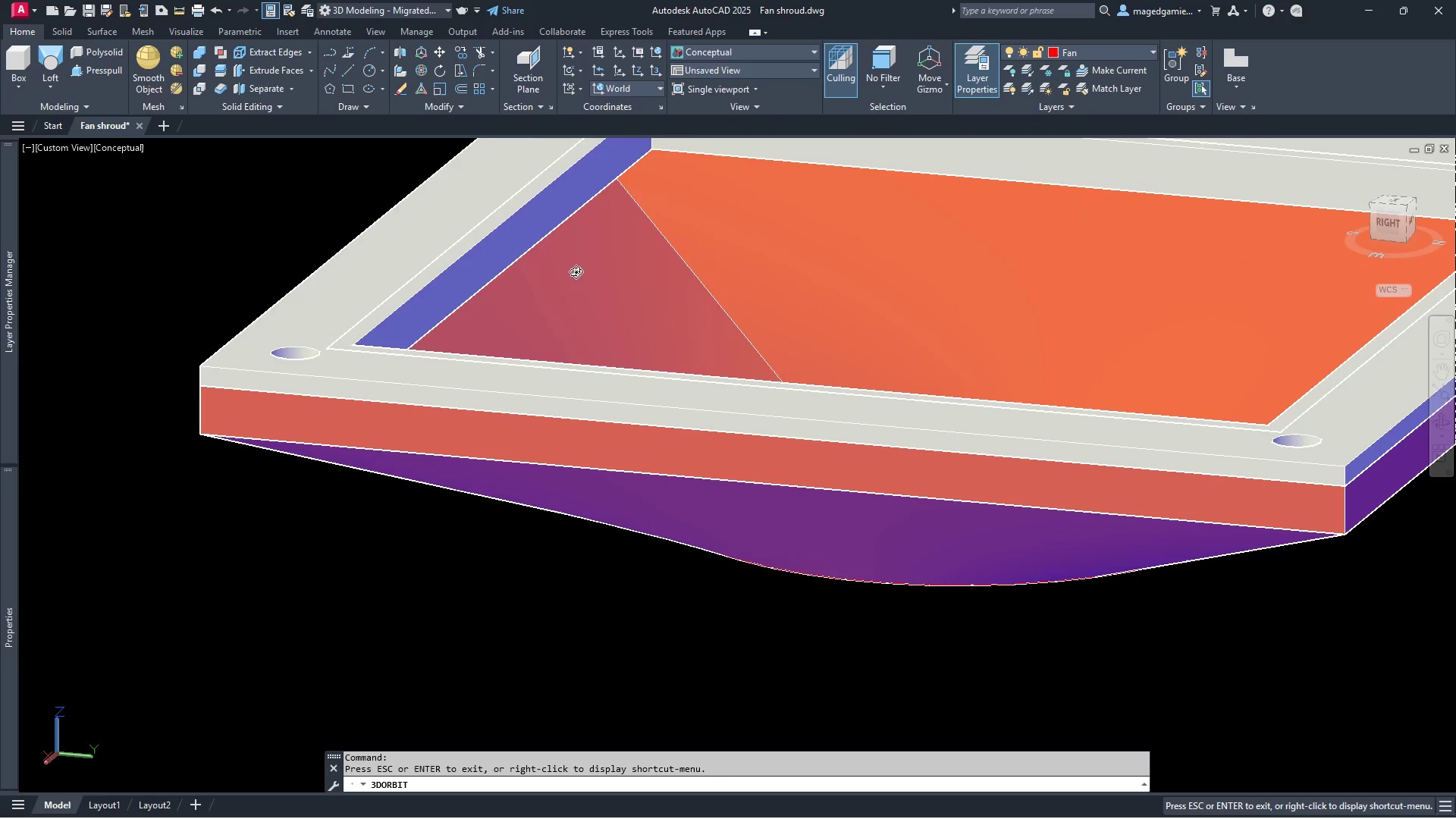 
key(Delete)
 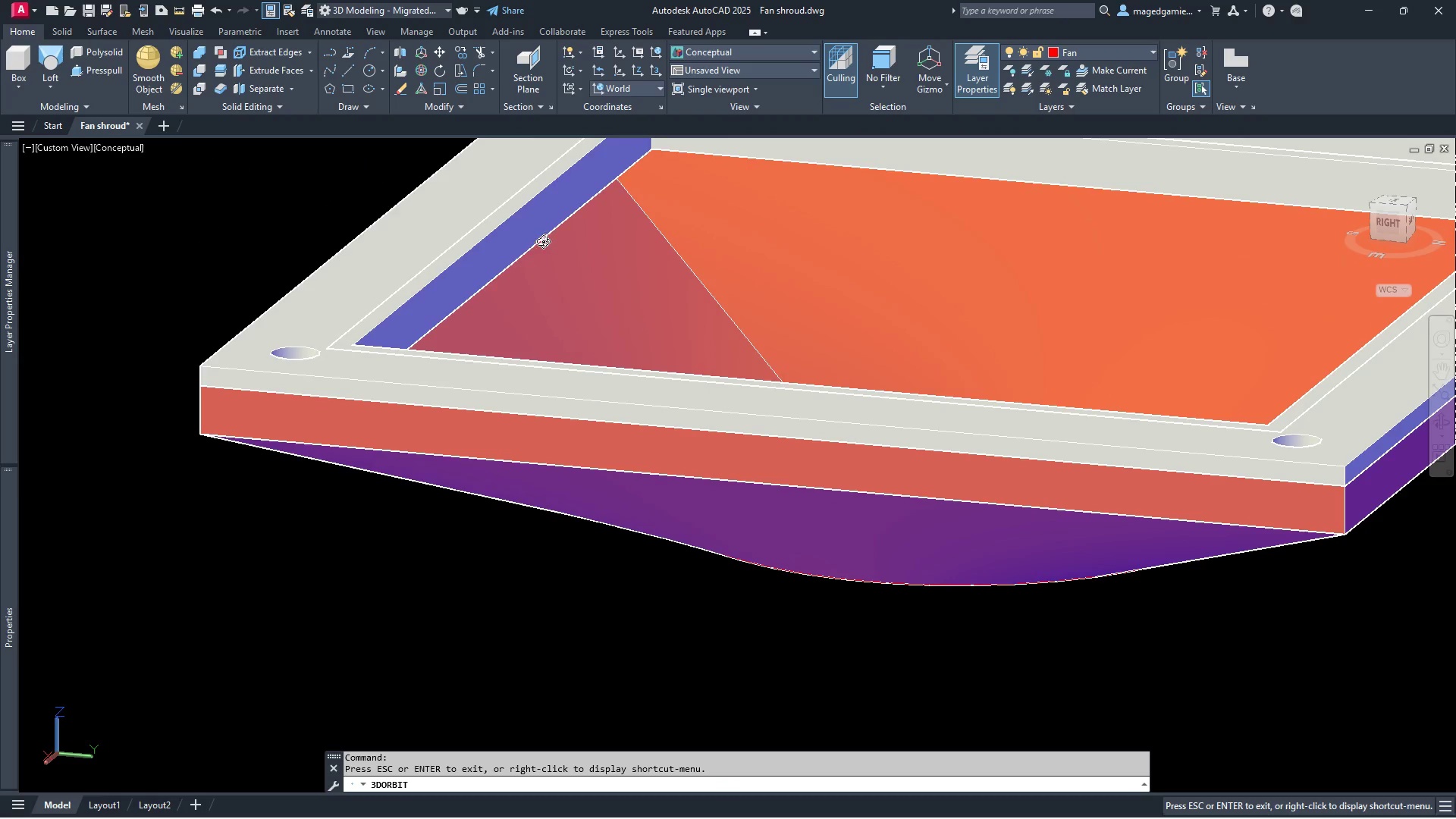 
right_click([556, 273])
 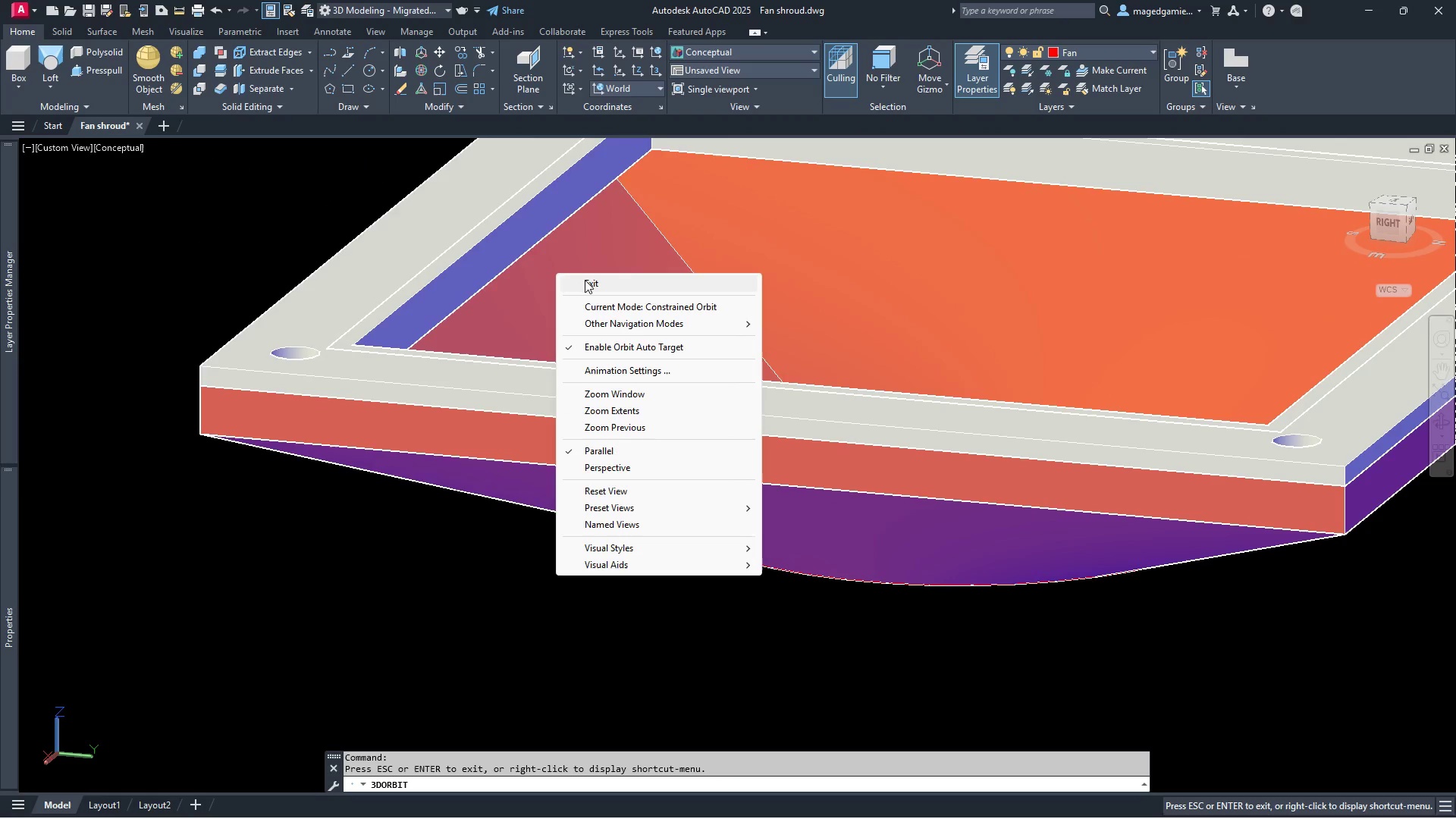 
left_click([590, 284])
 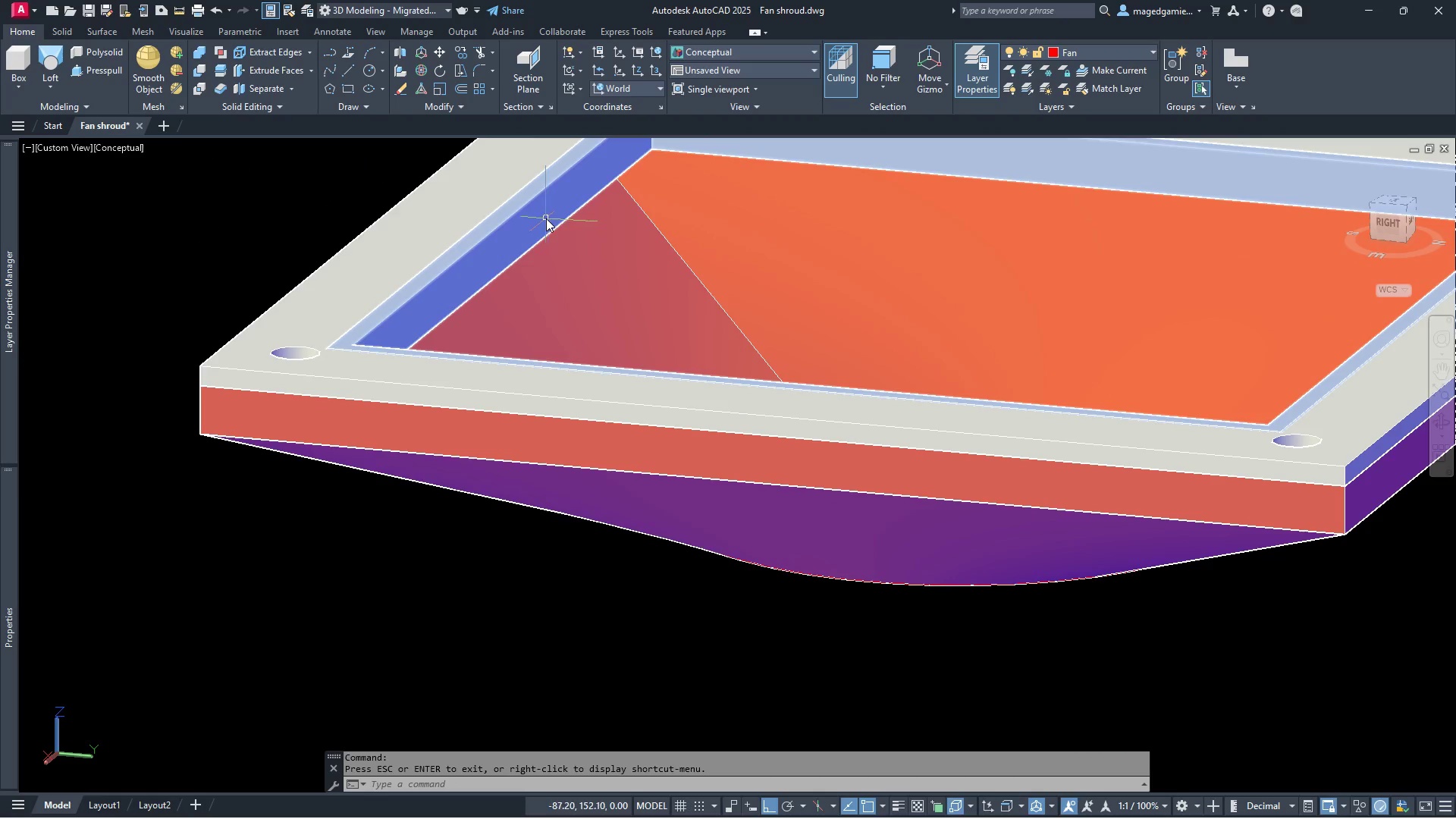 
left_click([546, 218])
 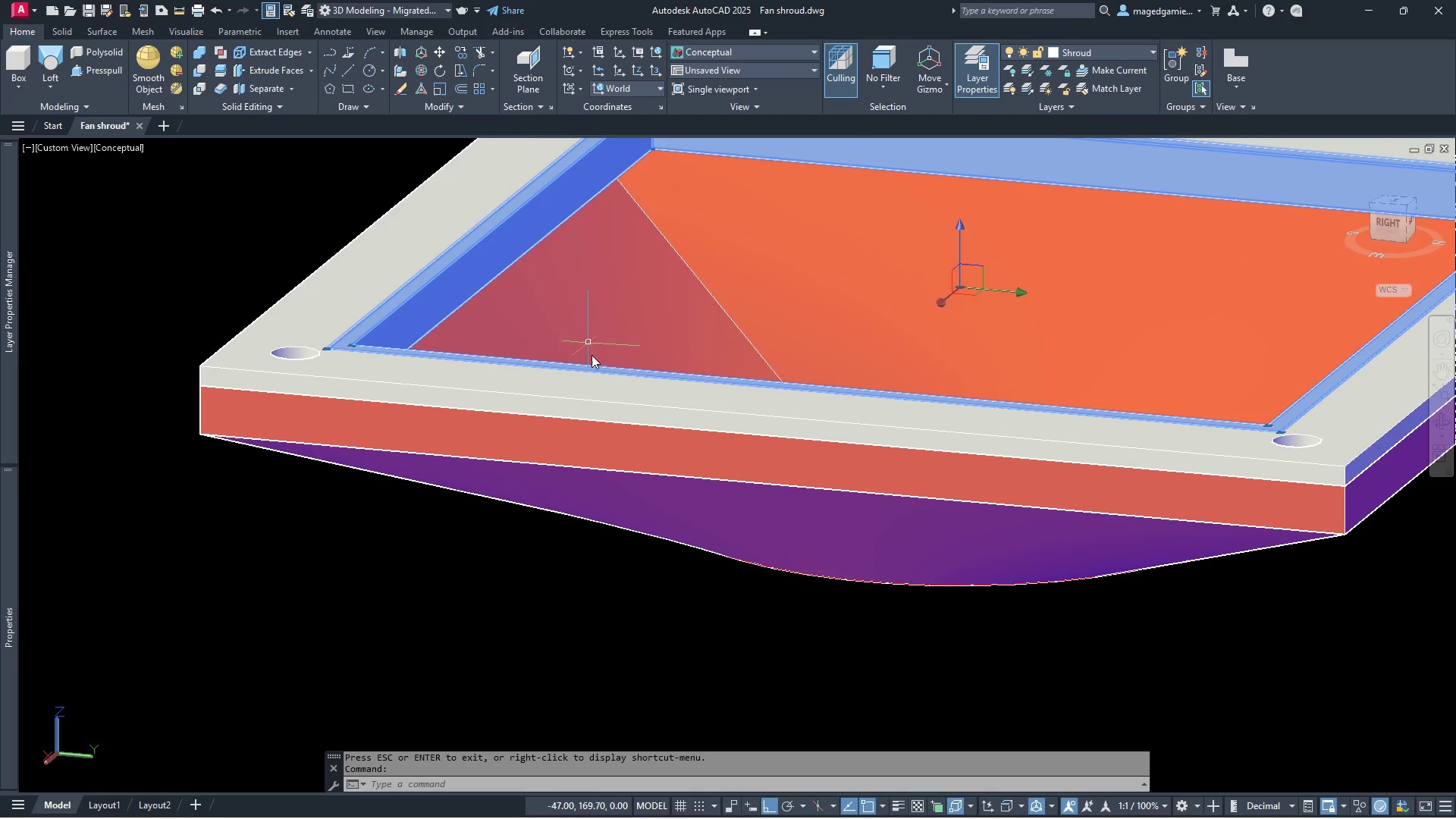 
key(Delete)
 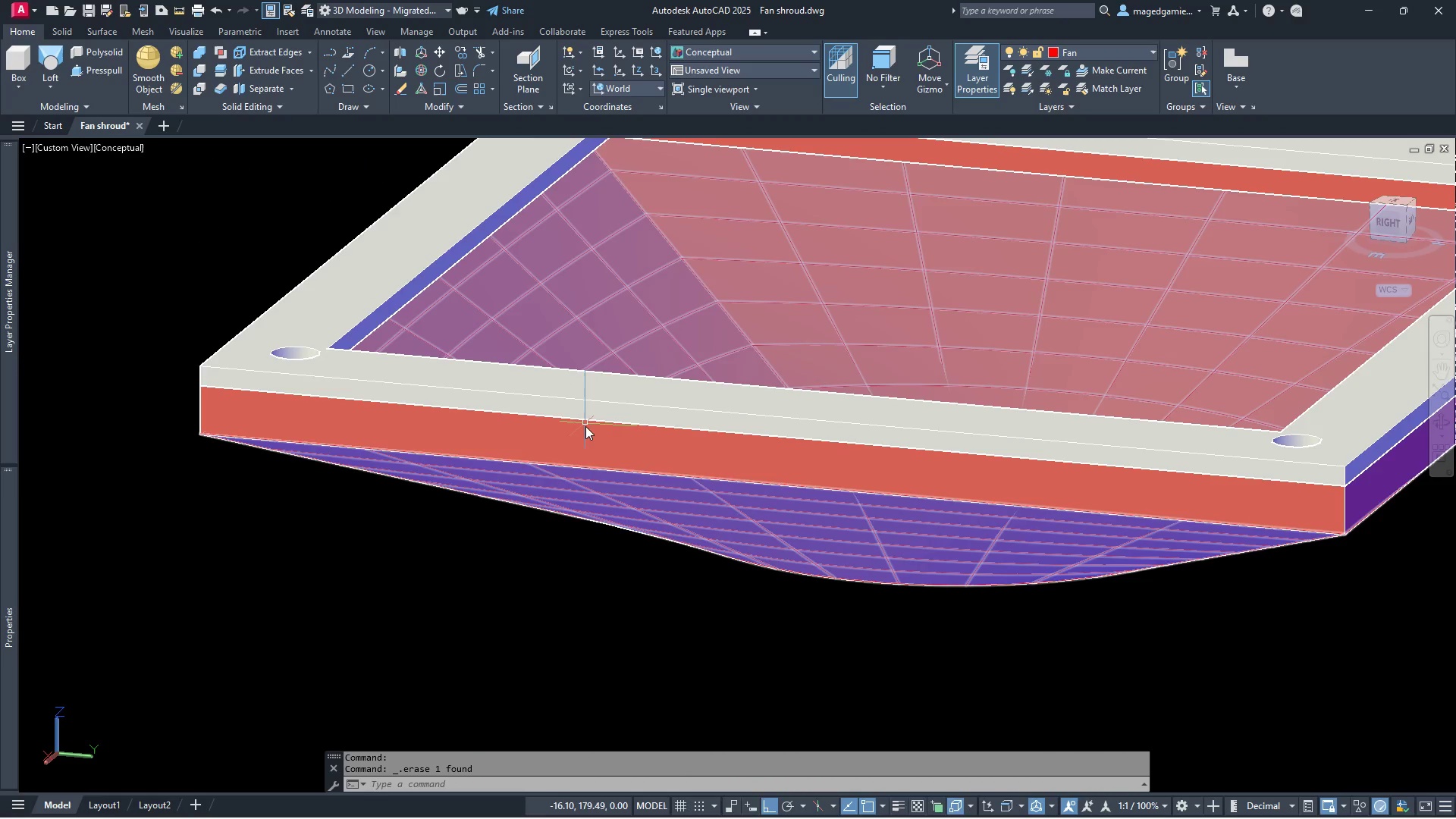 
scroll: coordinate [584, 440], scroll_direction: down, amount: 1.0
 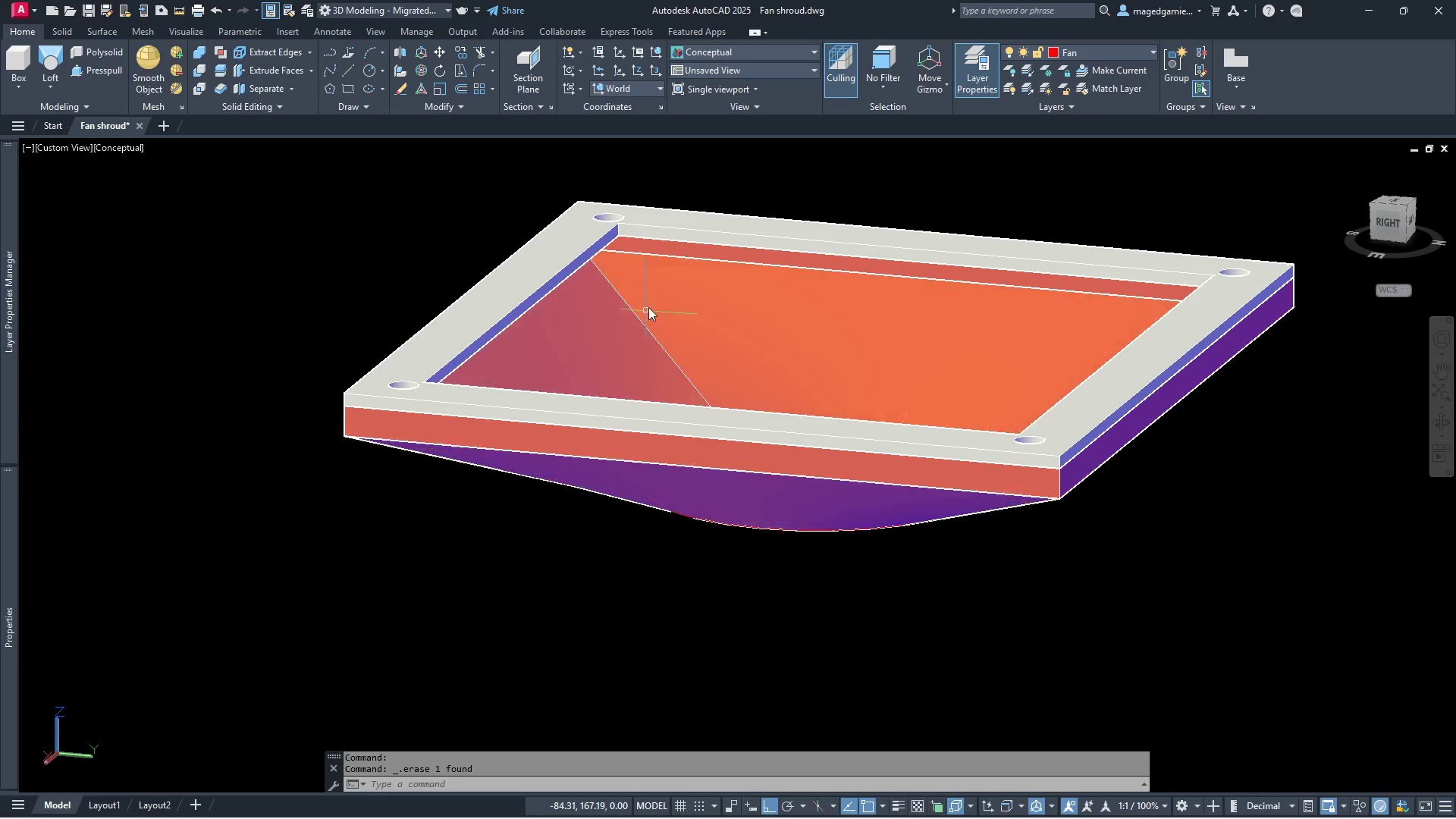 
scroll: coordinate [665, 243], scroll_direction: up, amount: 2.0
 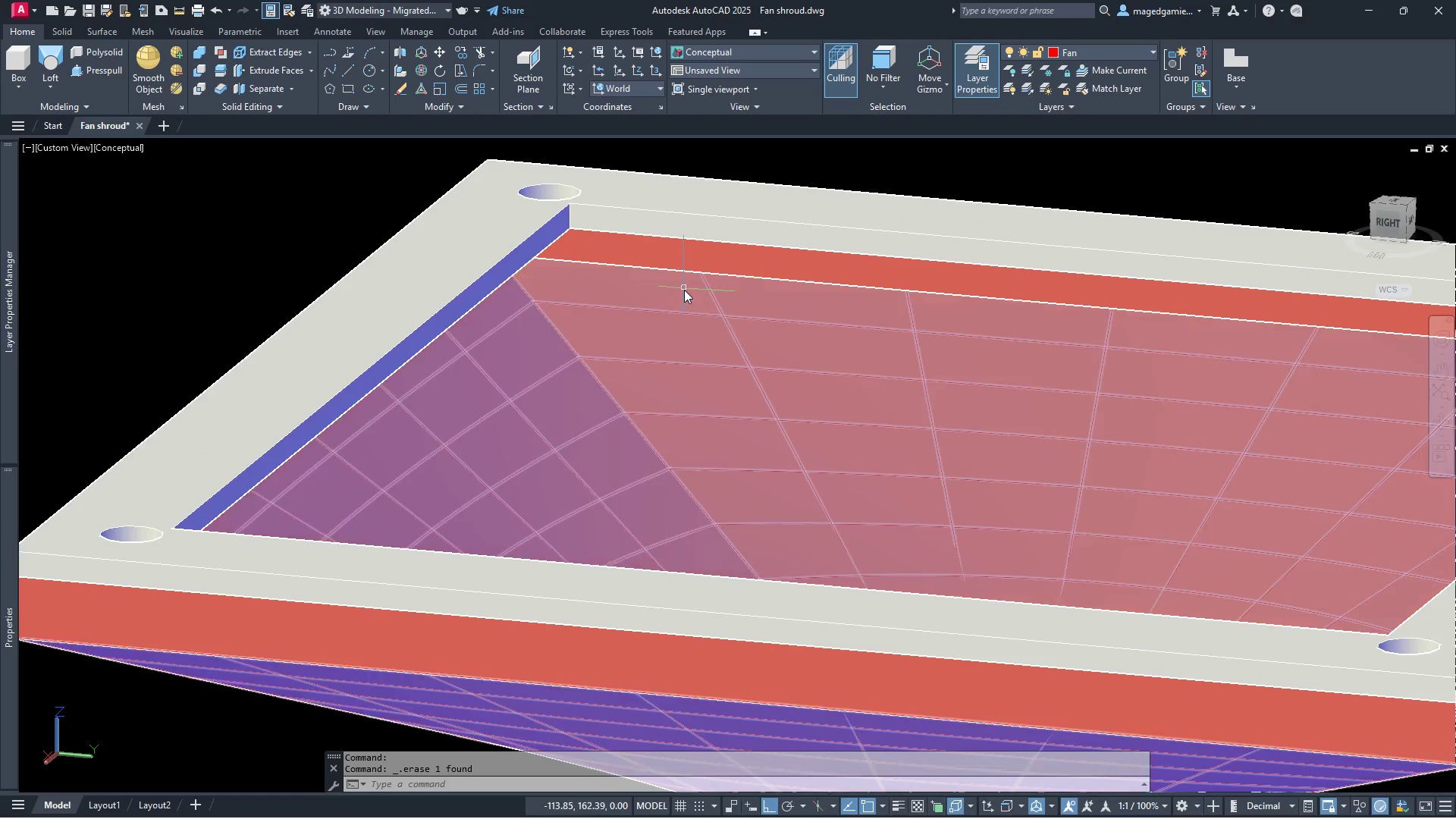 
scroll: coordinate [684, 291], scroll_direction: down, amount: 2.0
 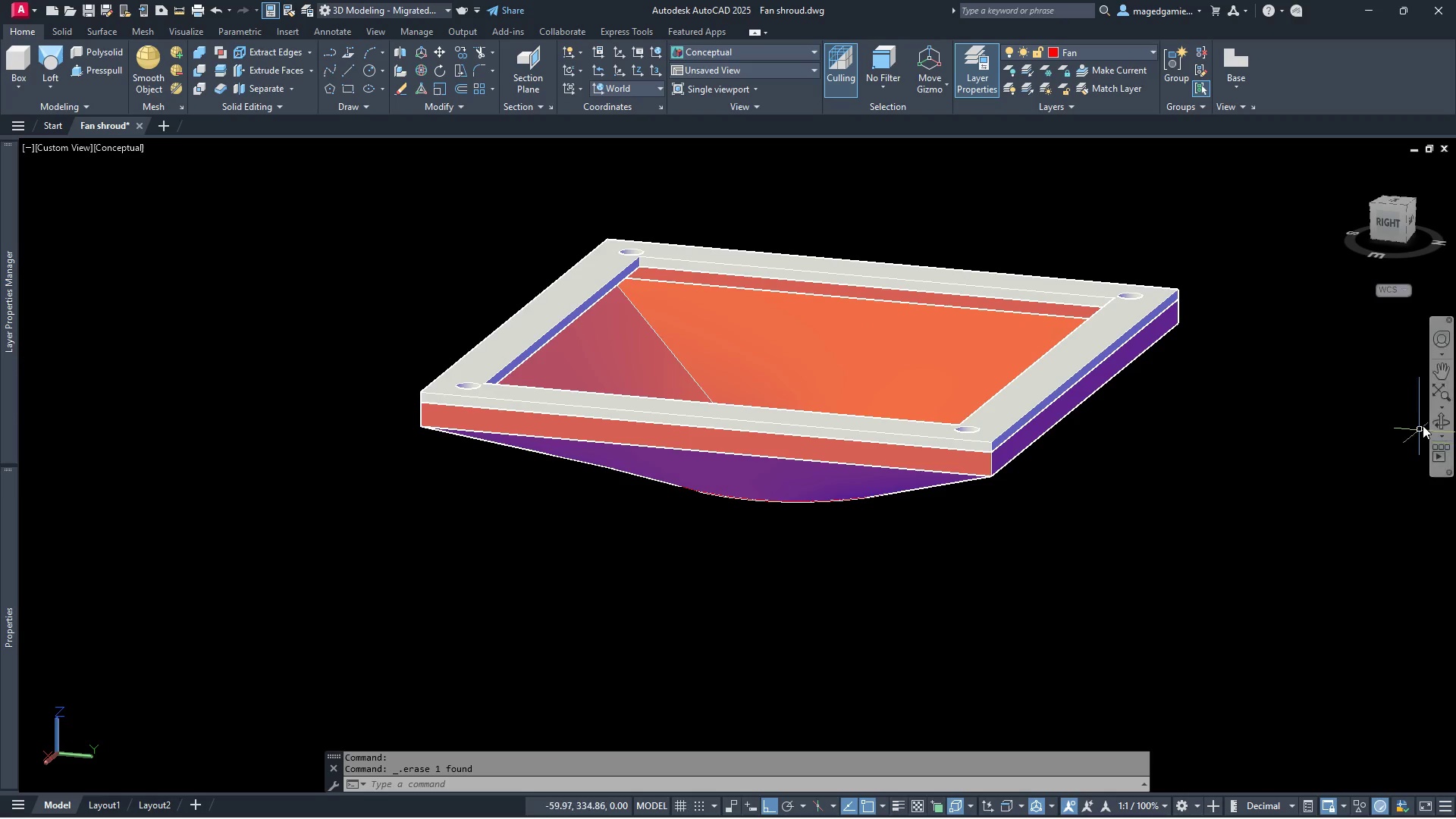 
left_click([1445, 419])
 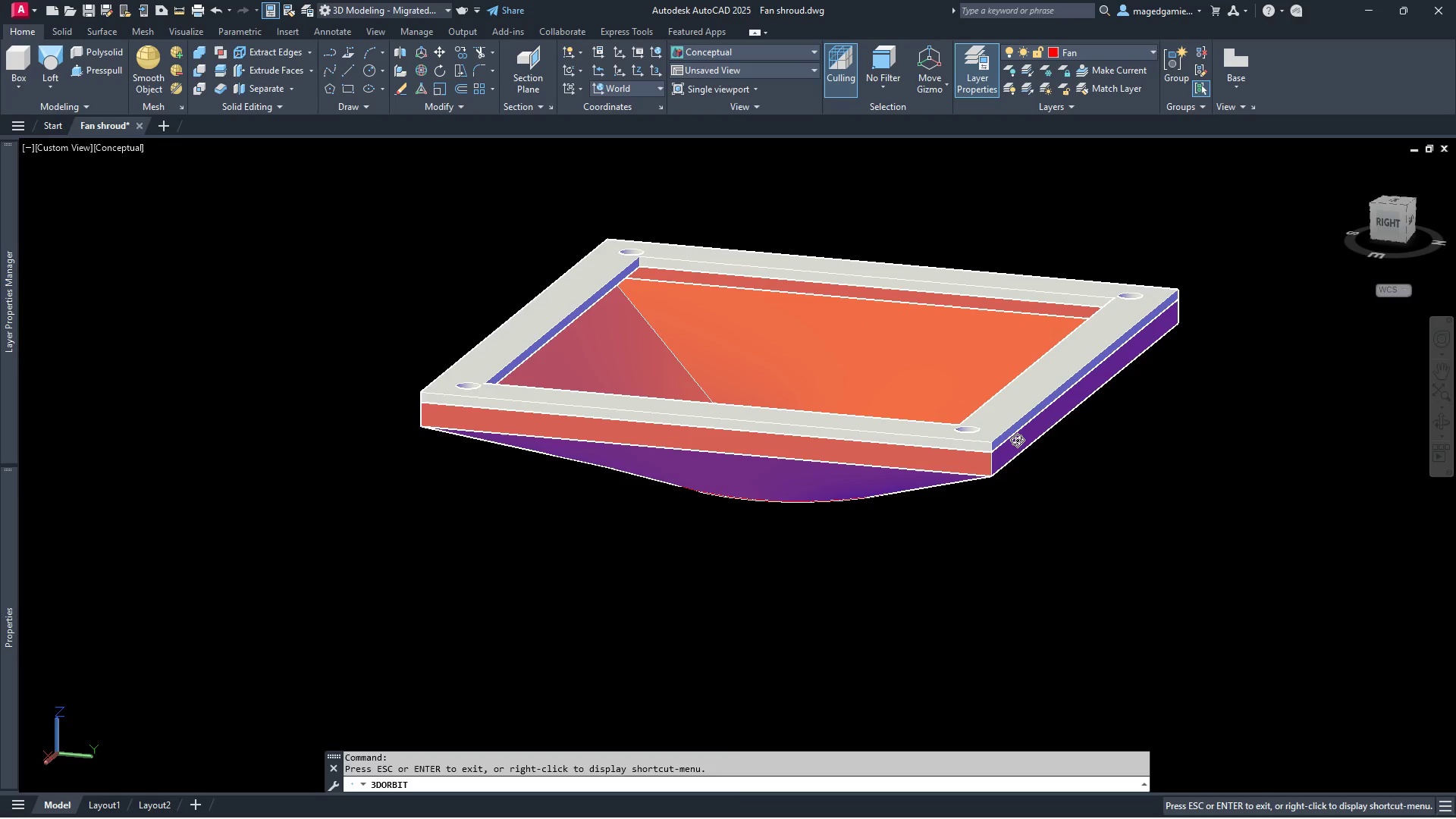 
left_click_drag(start_coordinate=[1014, 440], to_coordinate=[891, 473])
 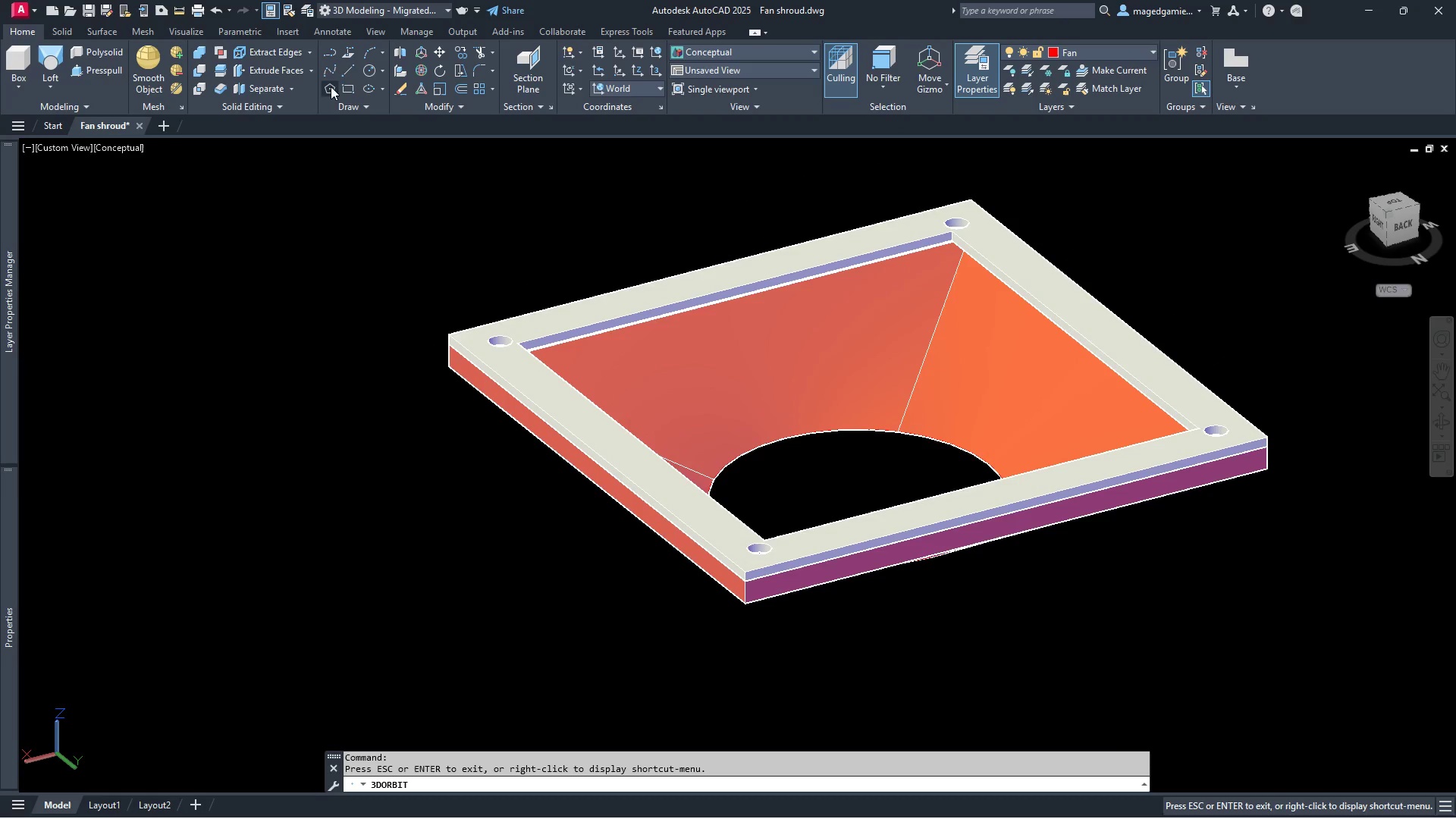 
mouse_move([460, 96])
 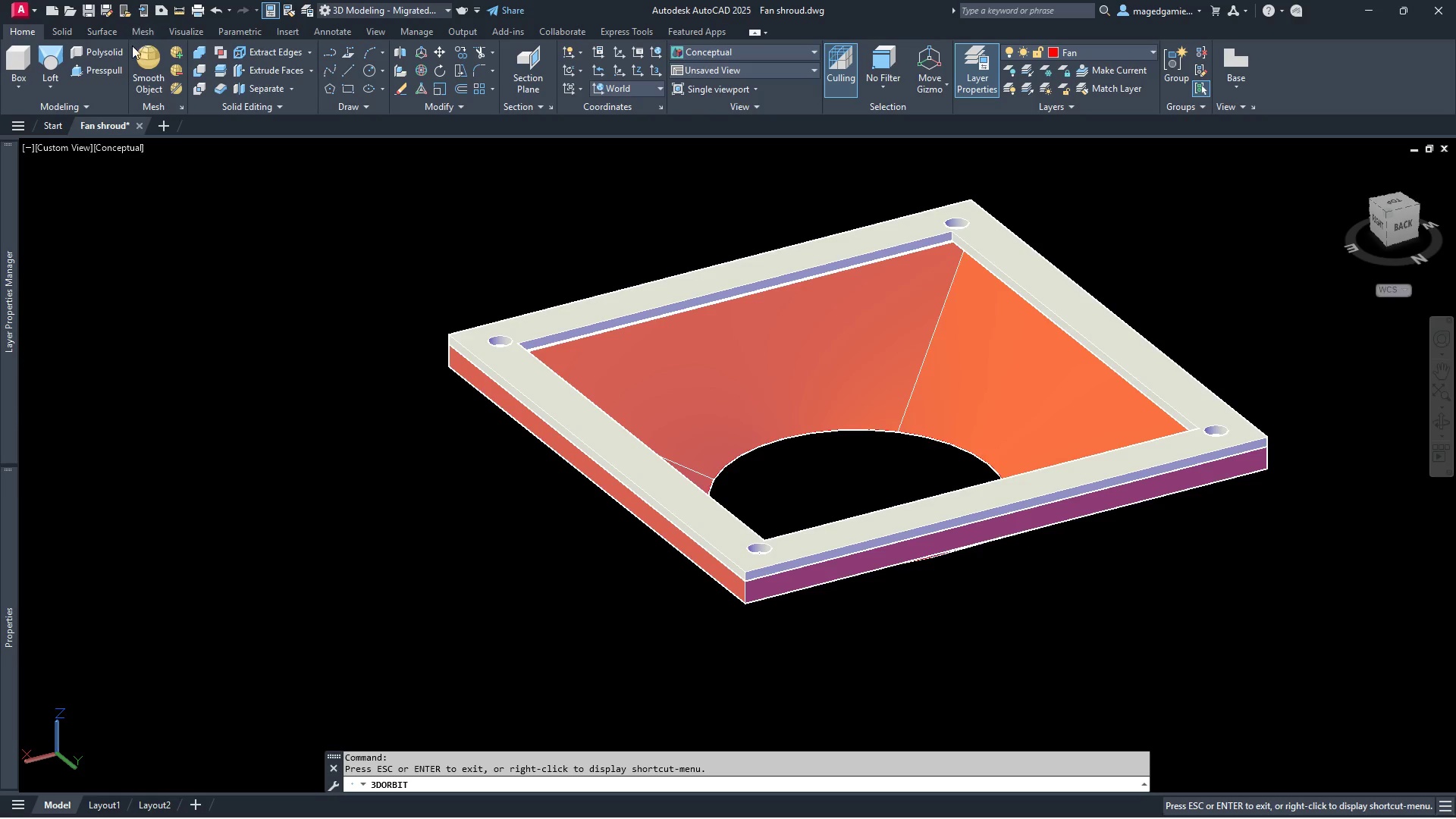 
left_click([100, 25])
 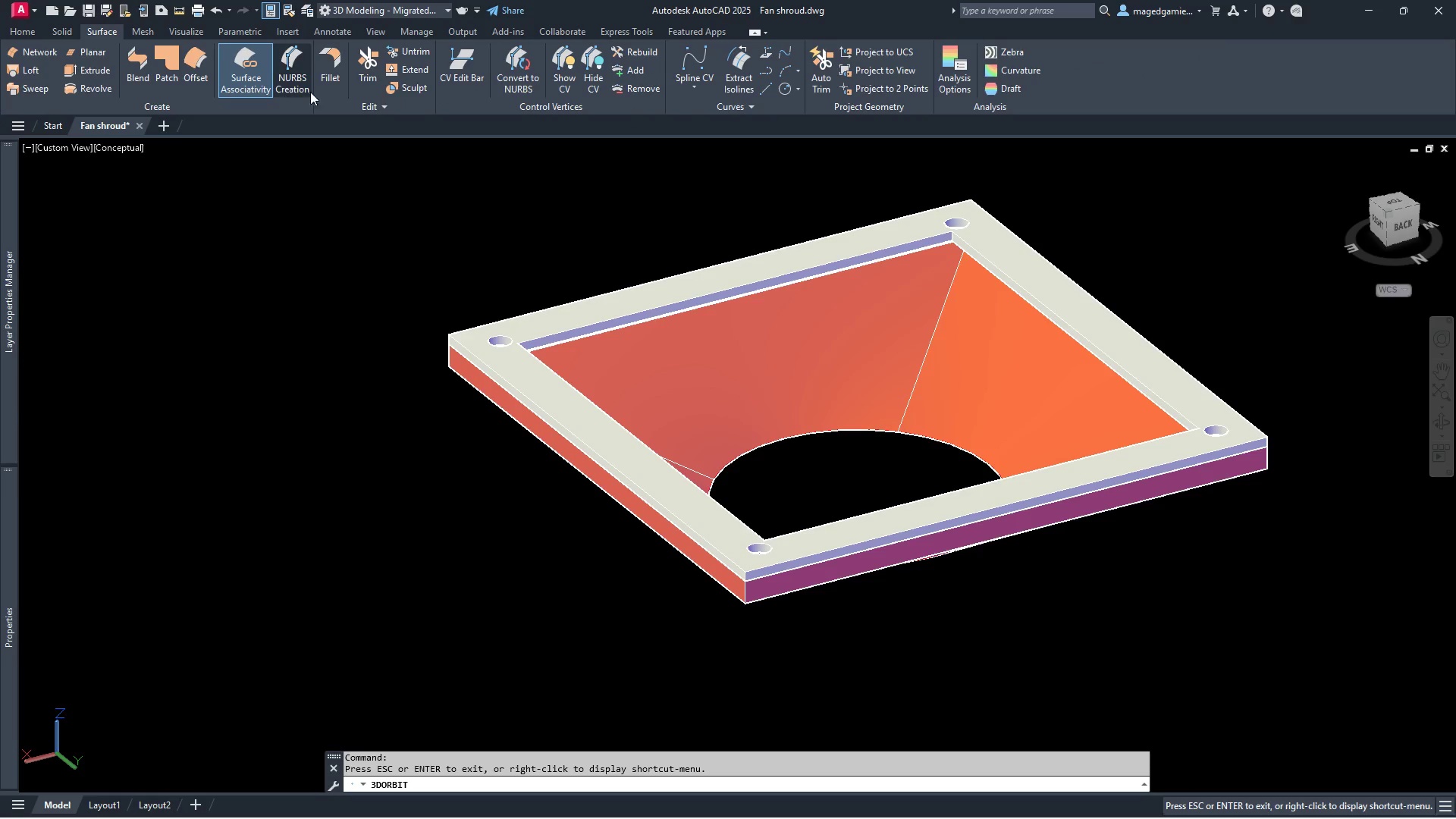 
wait(8.14)
 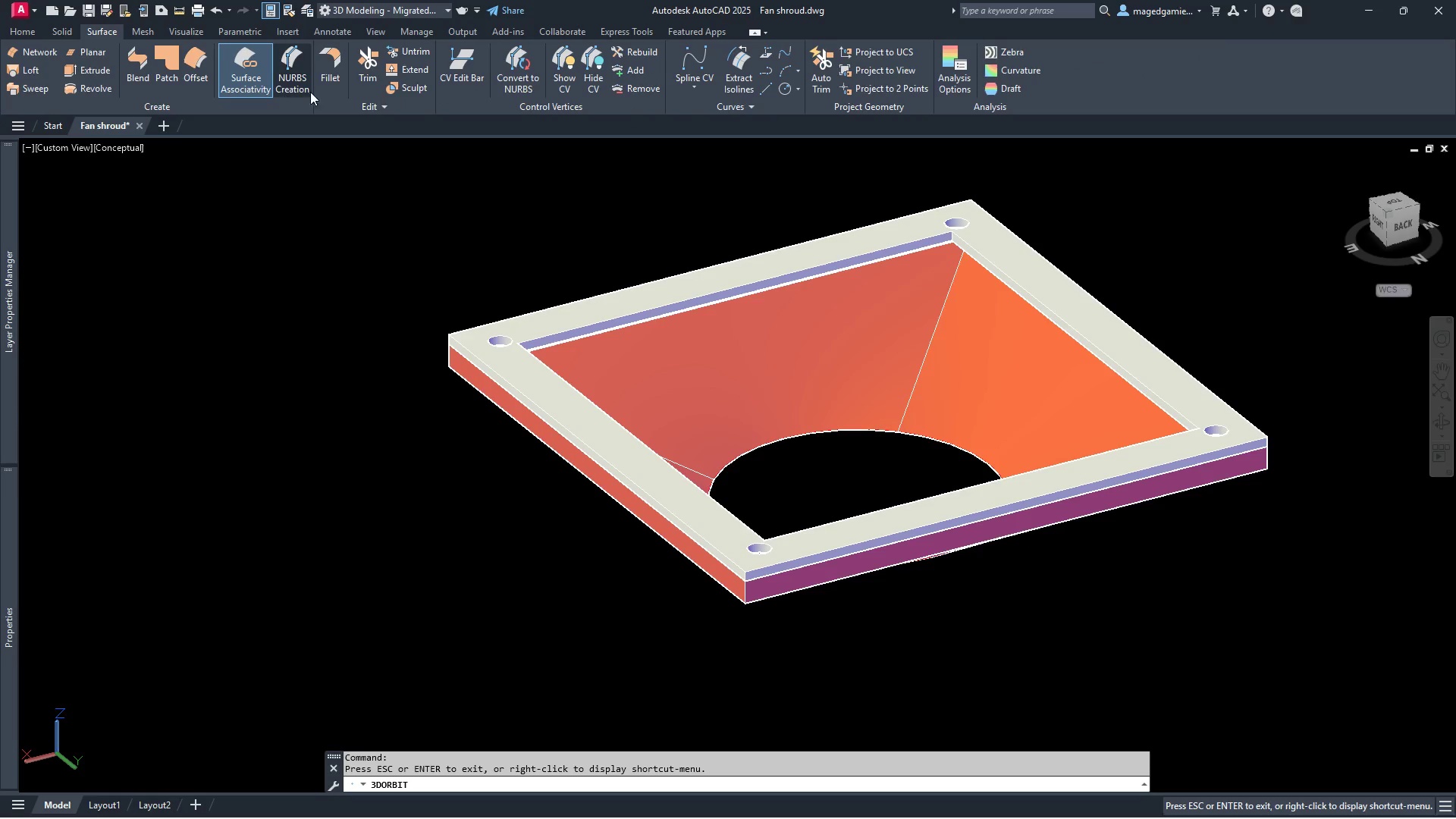 
left_click([63, 29])
 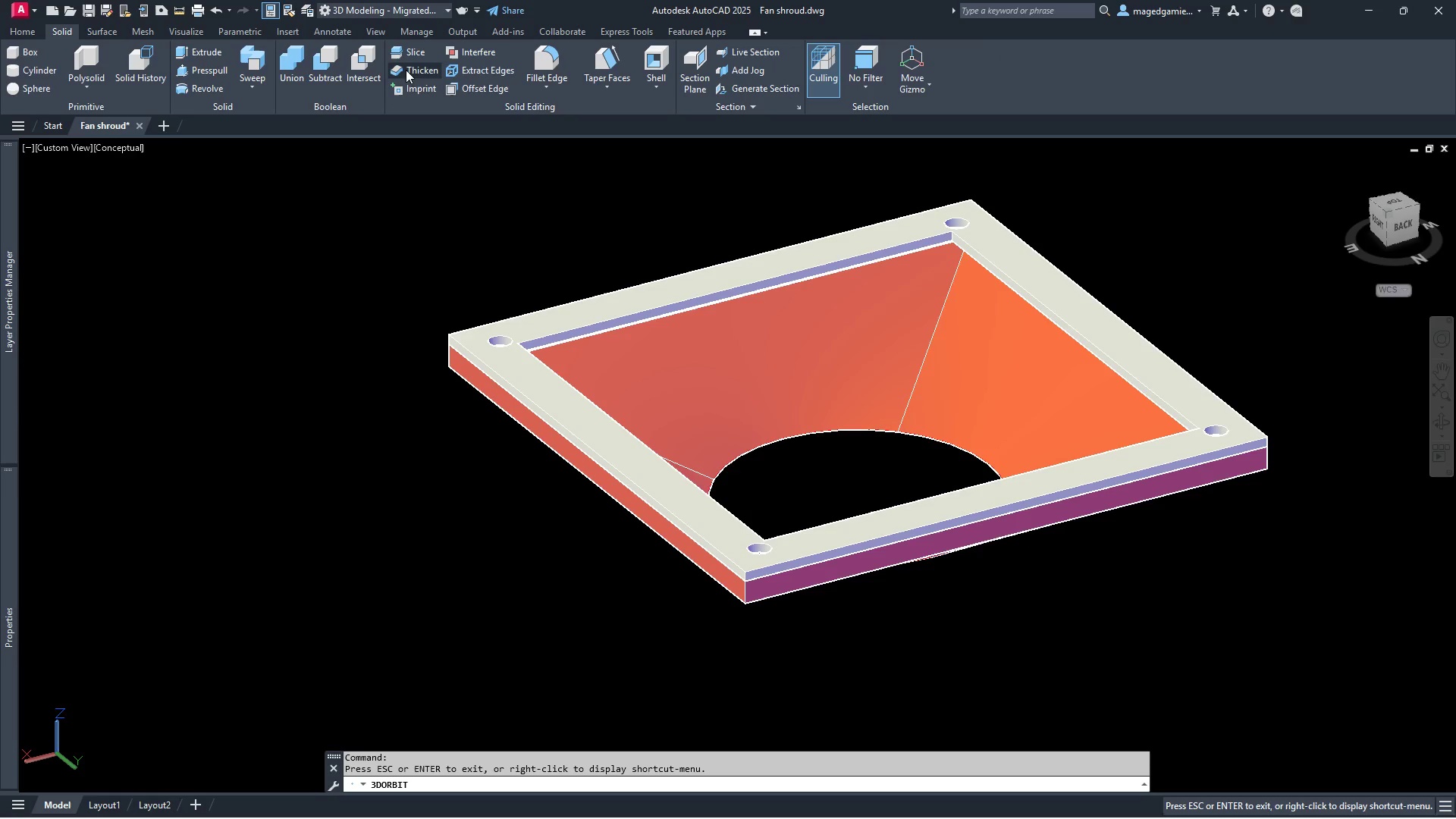 
left_click([407, 70])
 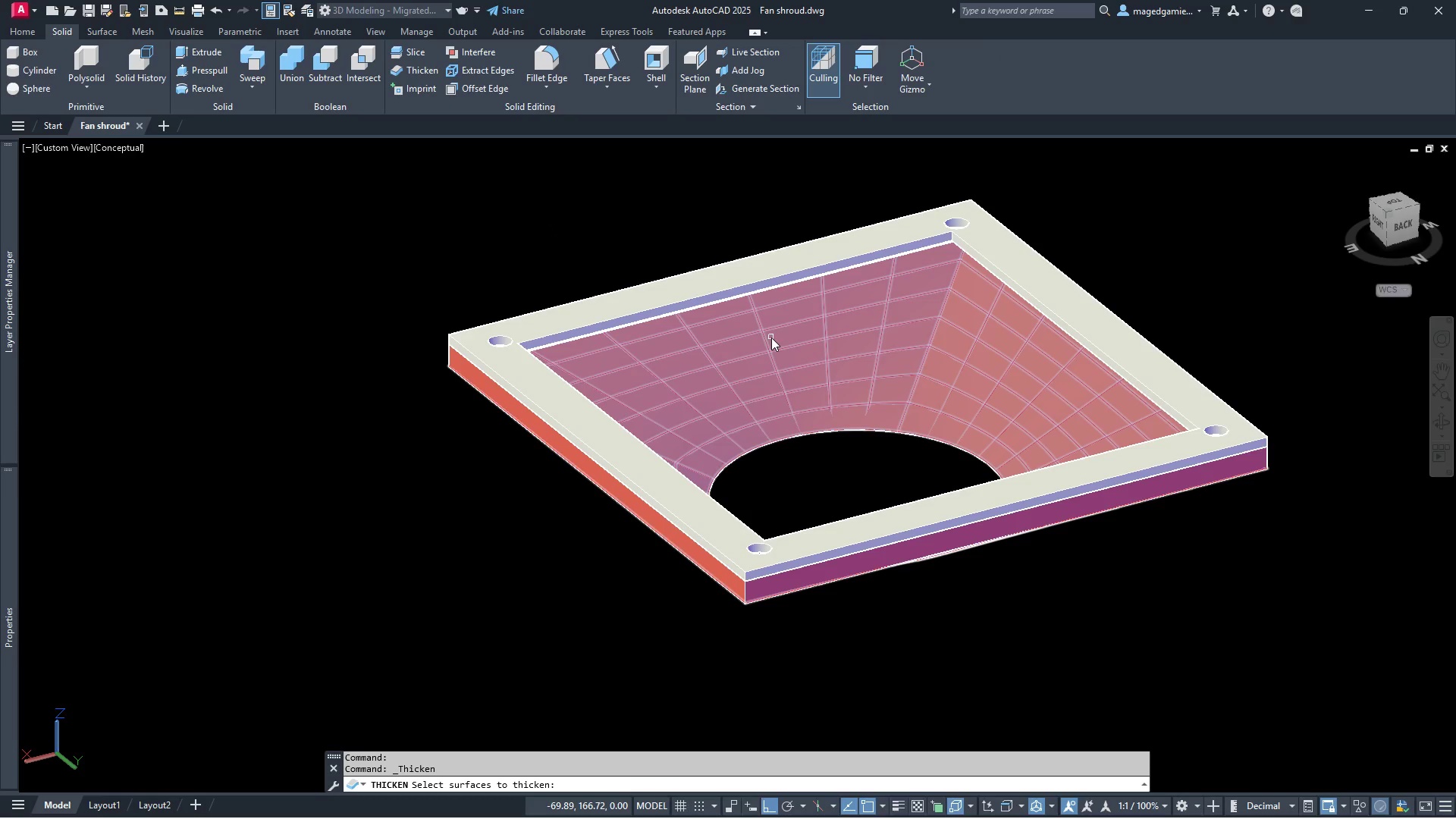 
left_click([771, 337])
 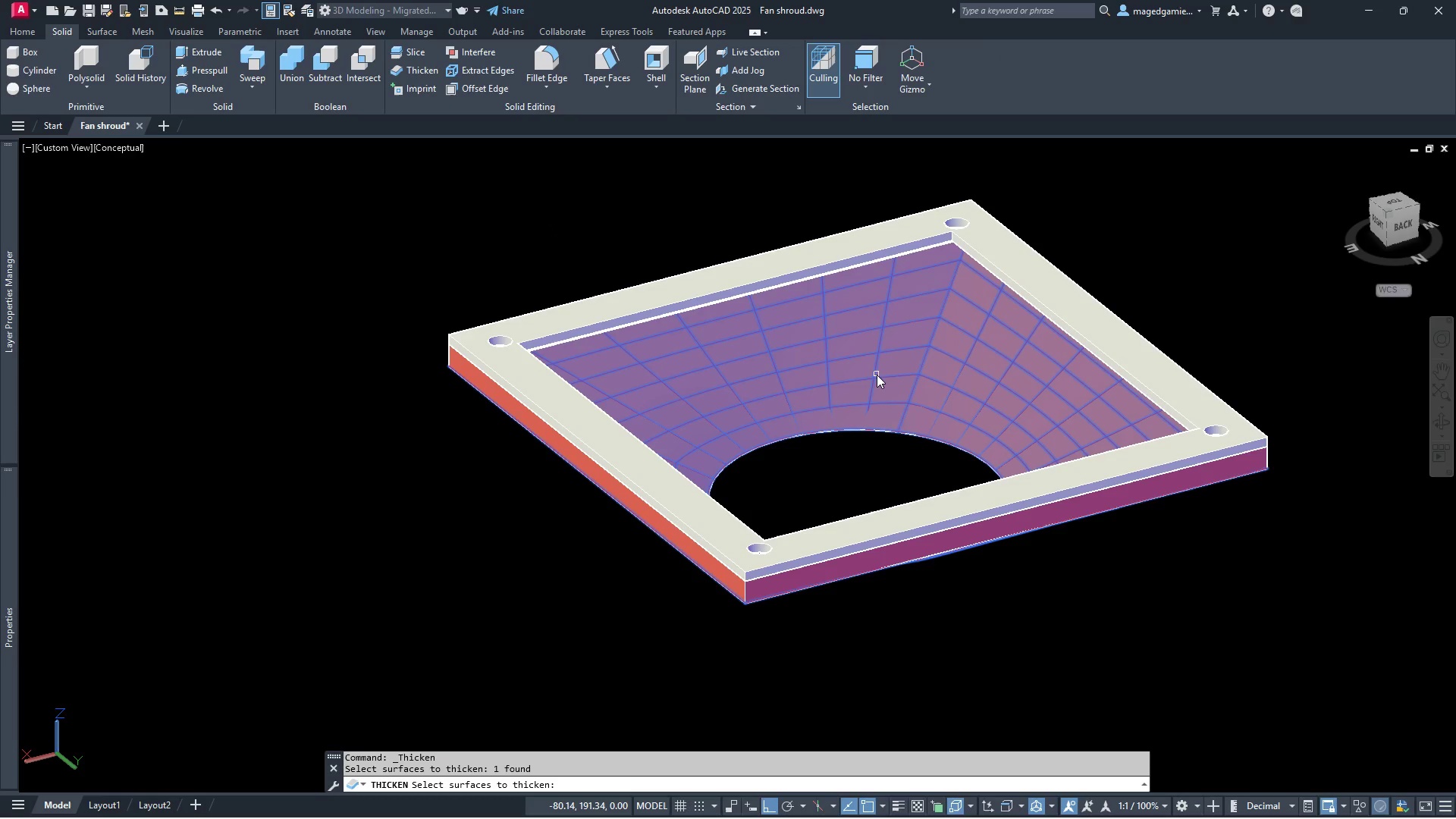 
key(Minus)
 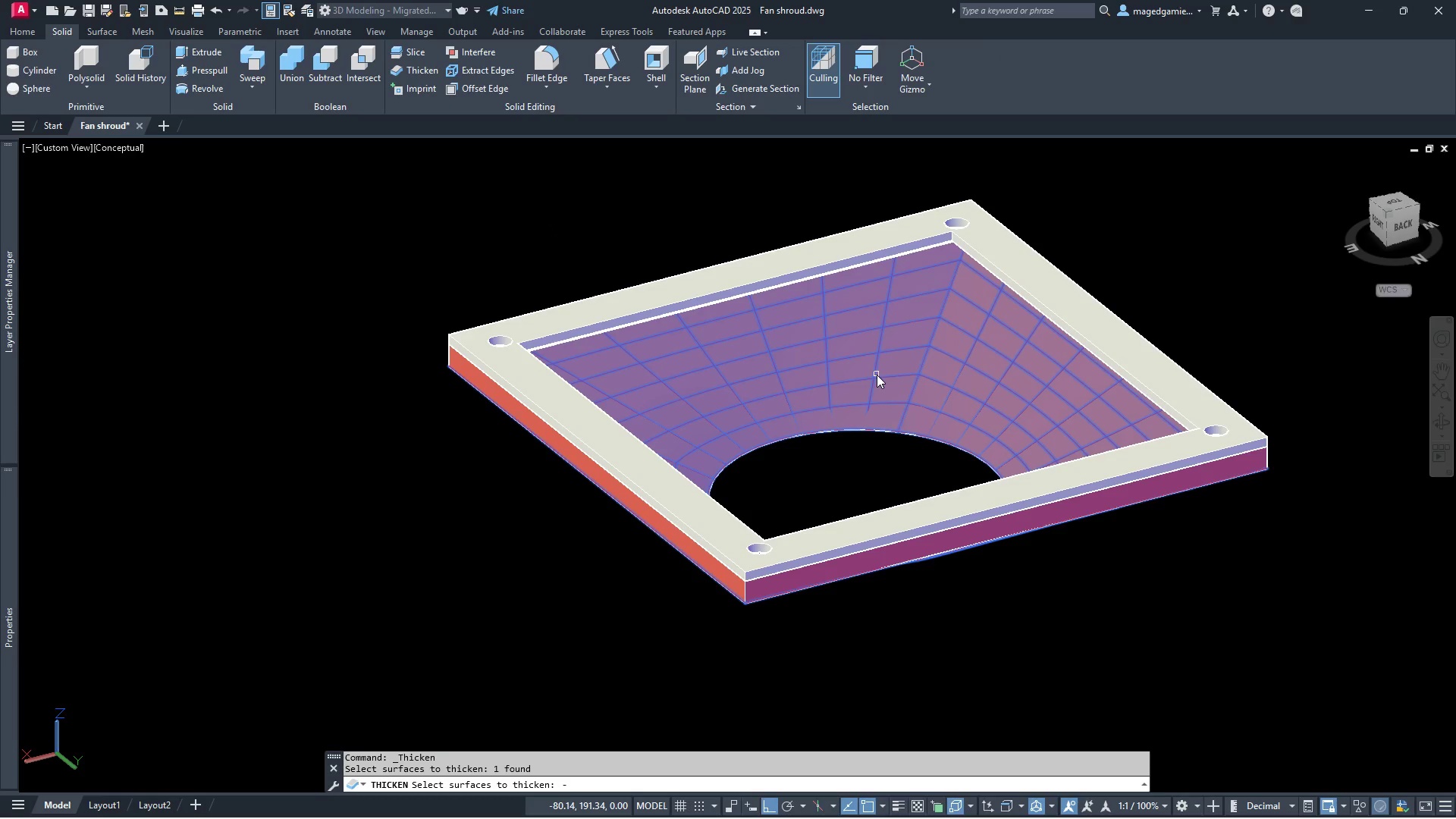 
key(2)
 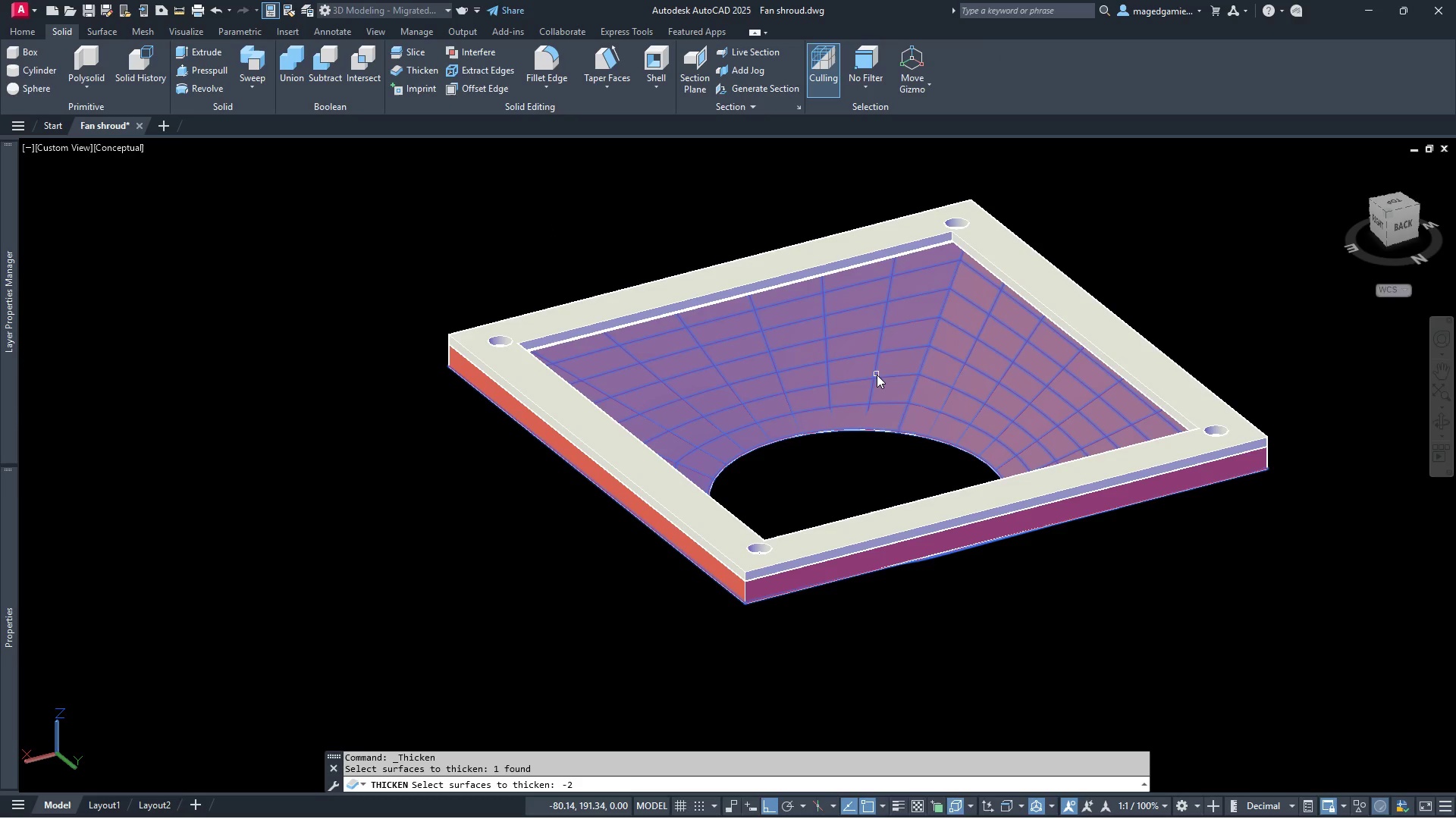 
key(Enter)
 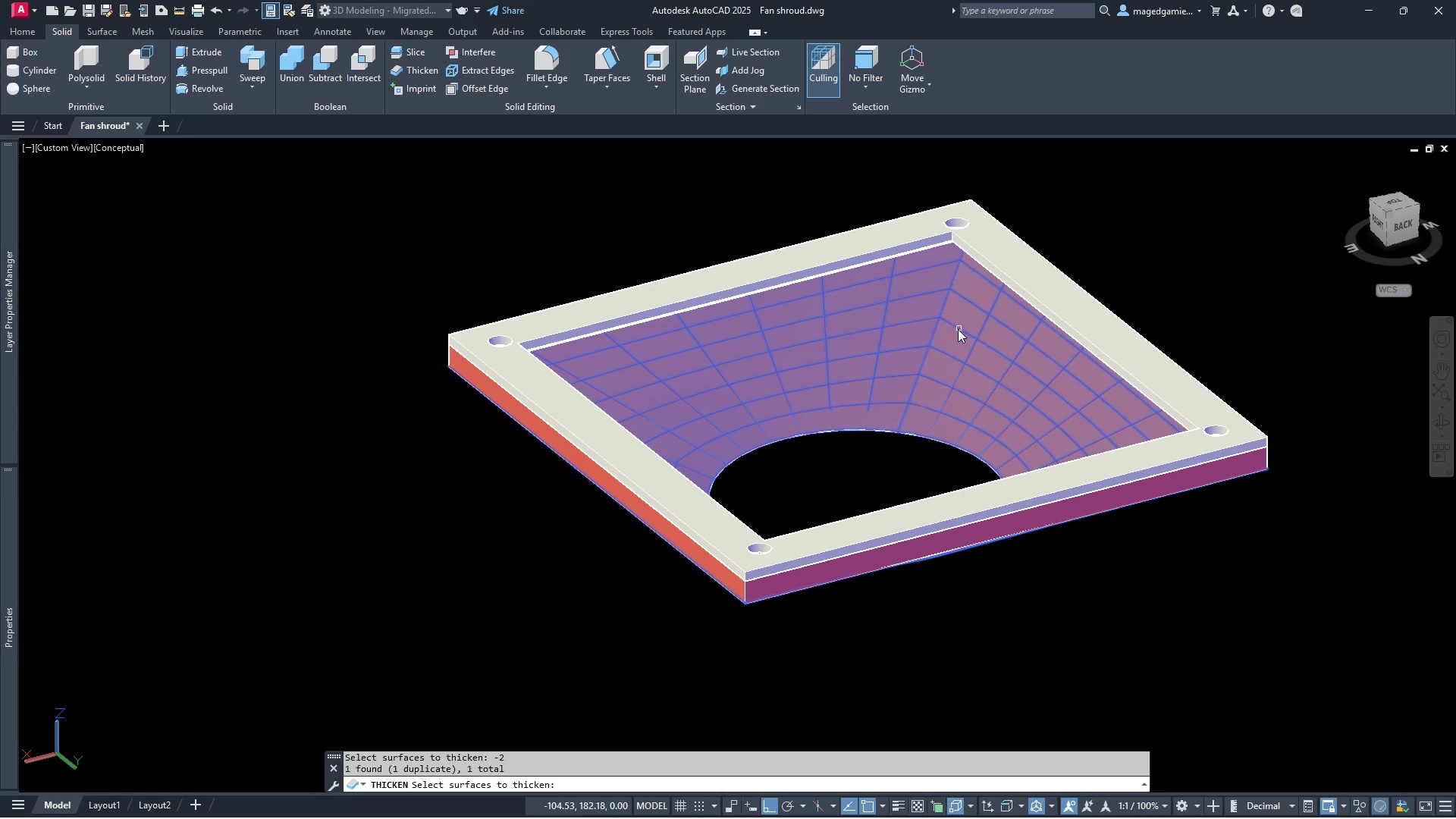 
wait(6.28)
 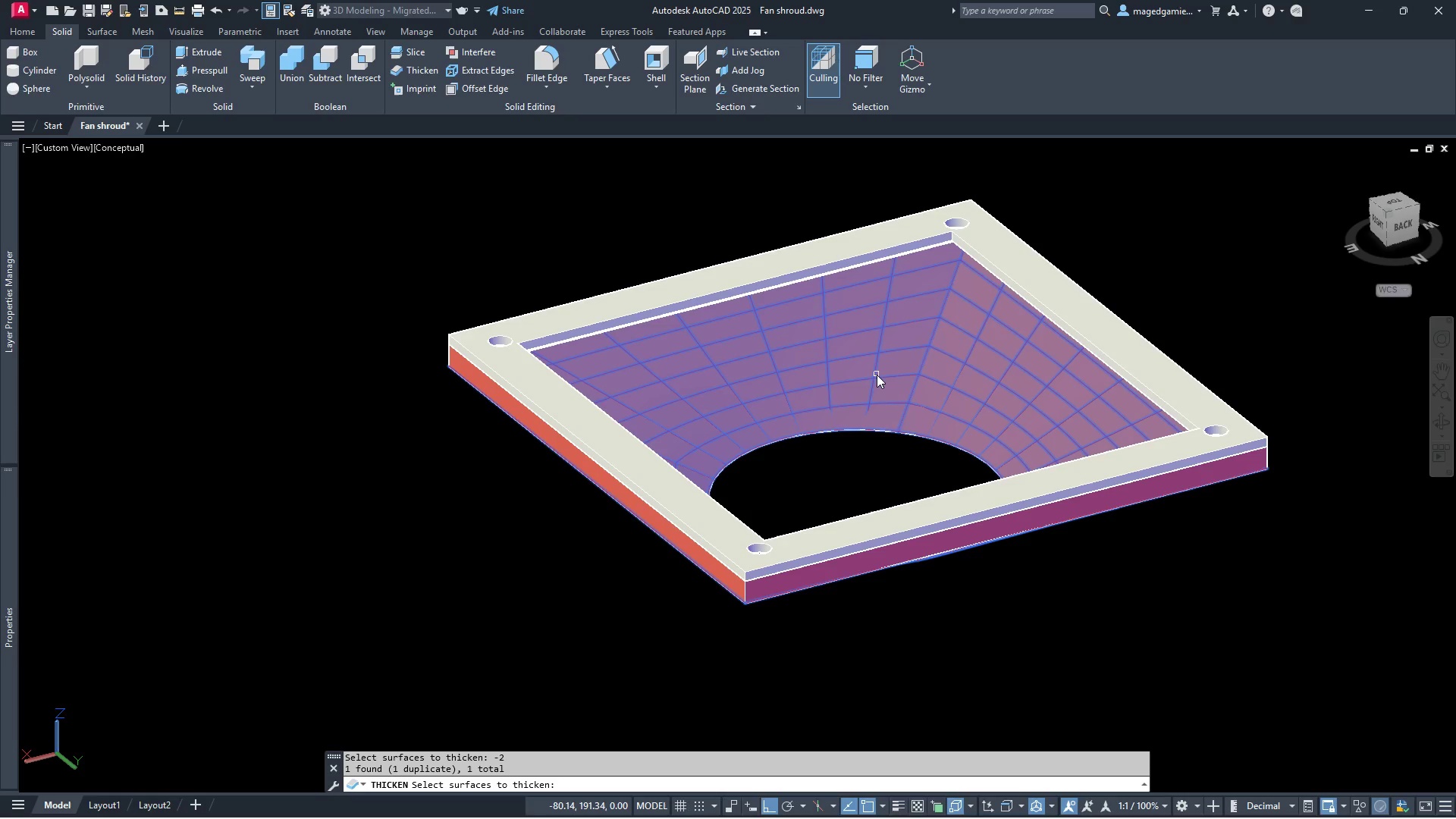 
right_click([1144, 247])
 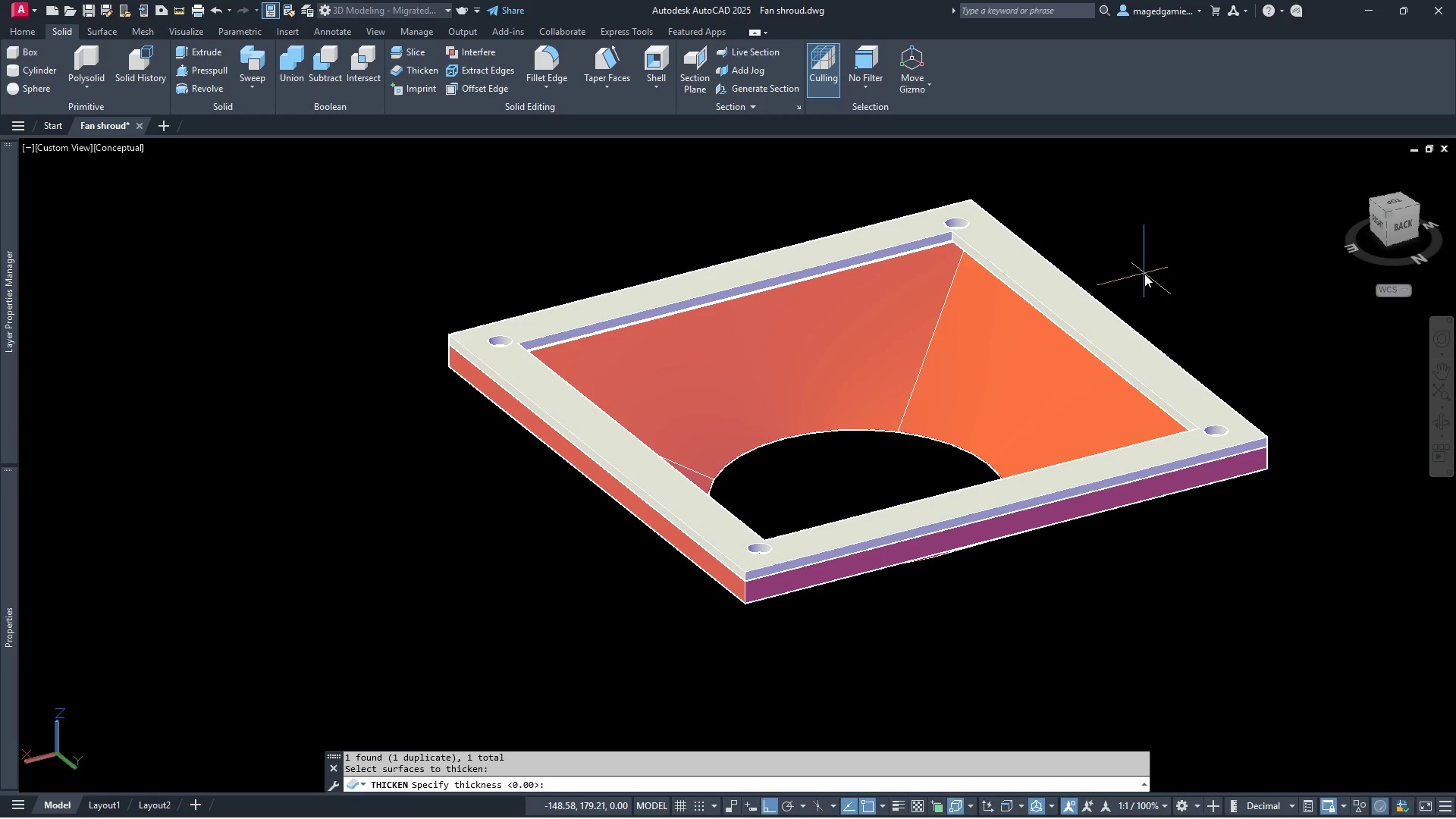 
key(Minus)
 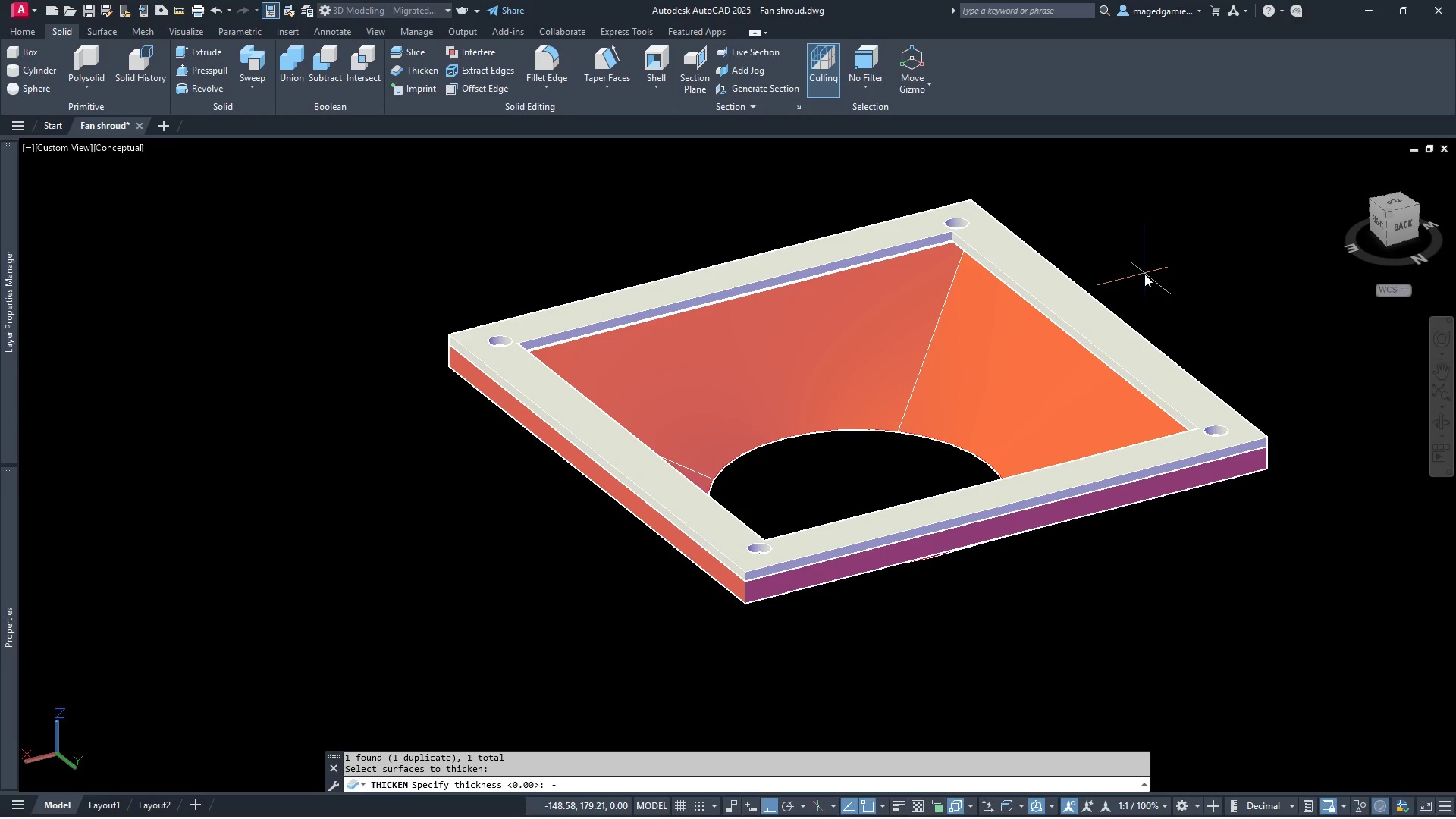 
key(2)
 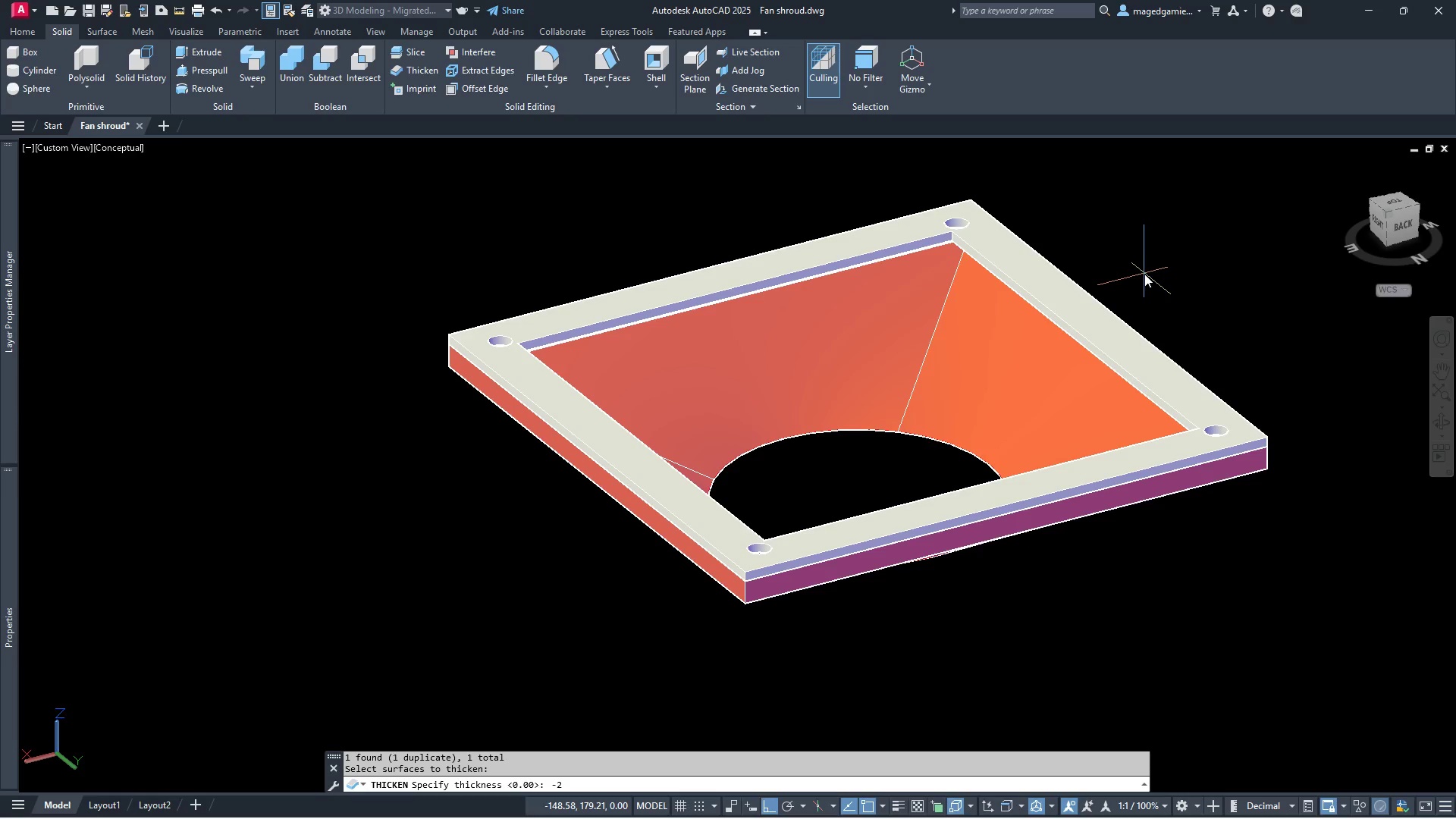 
key(Enter)
 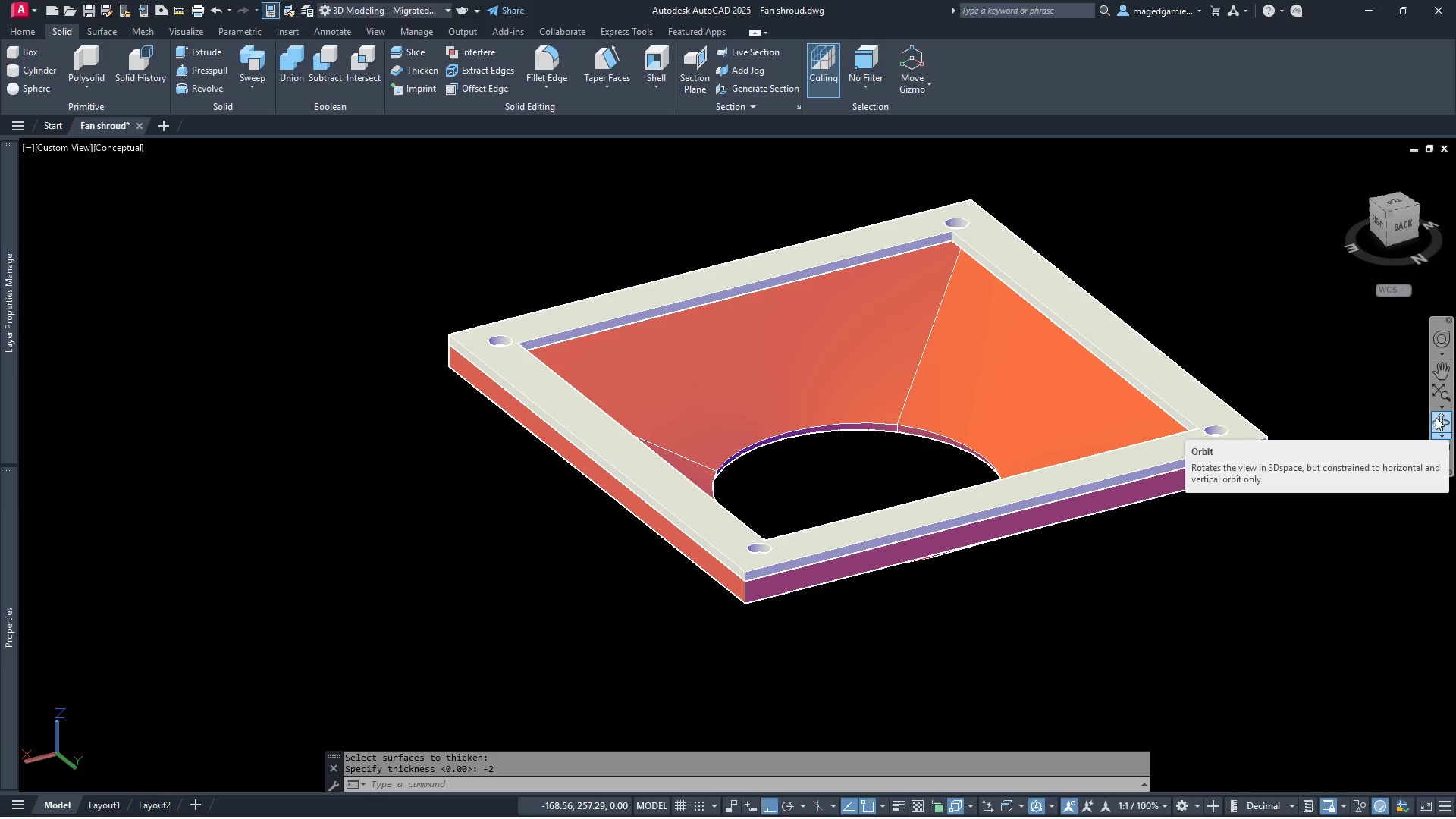 
wait(11.34)
 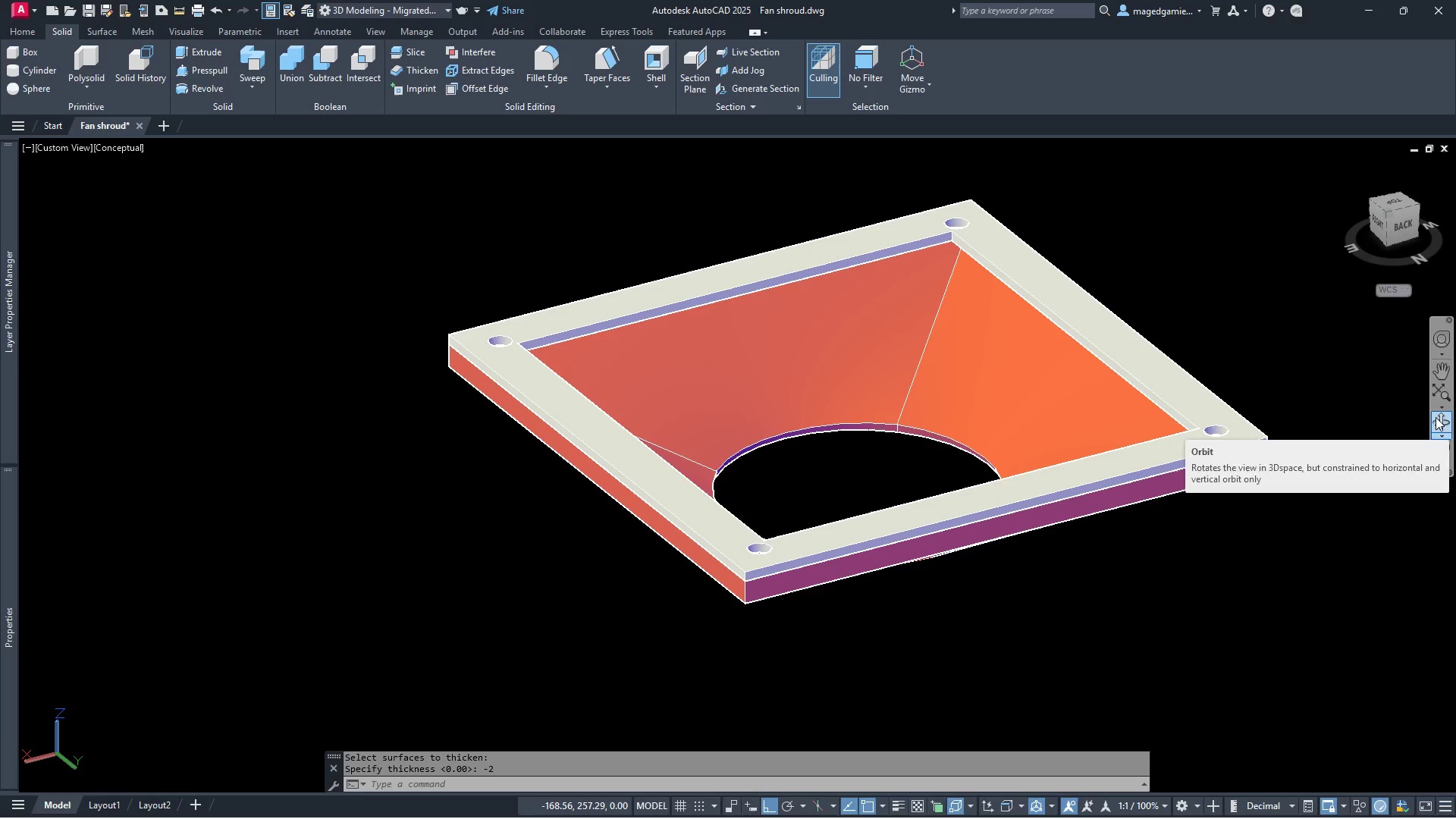 
left_click([795, 53])
 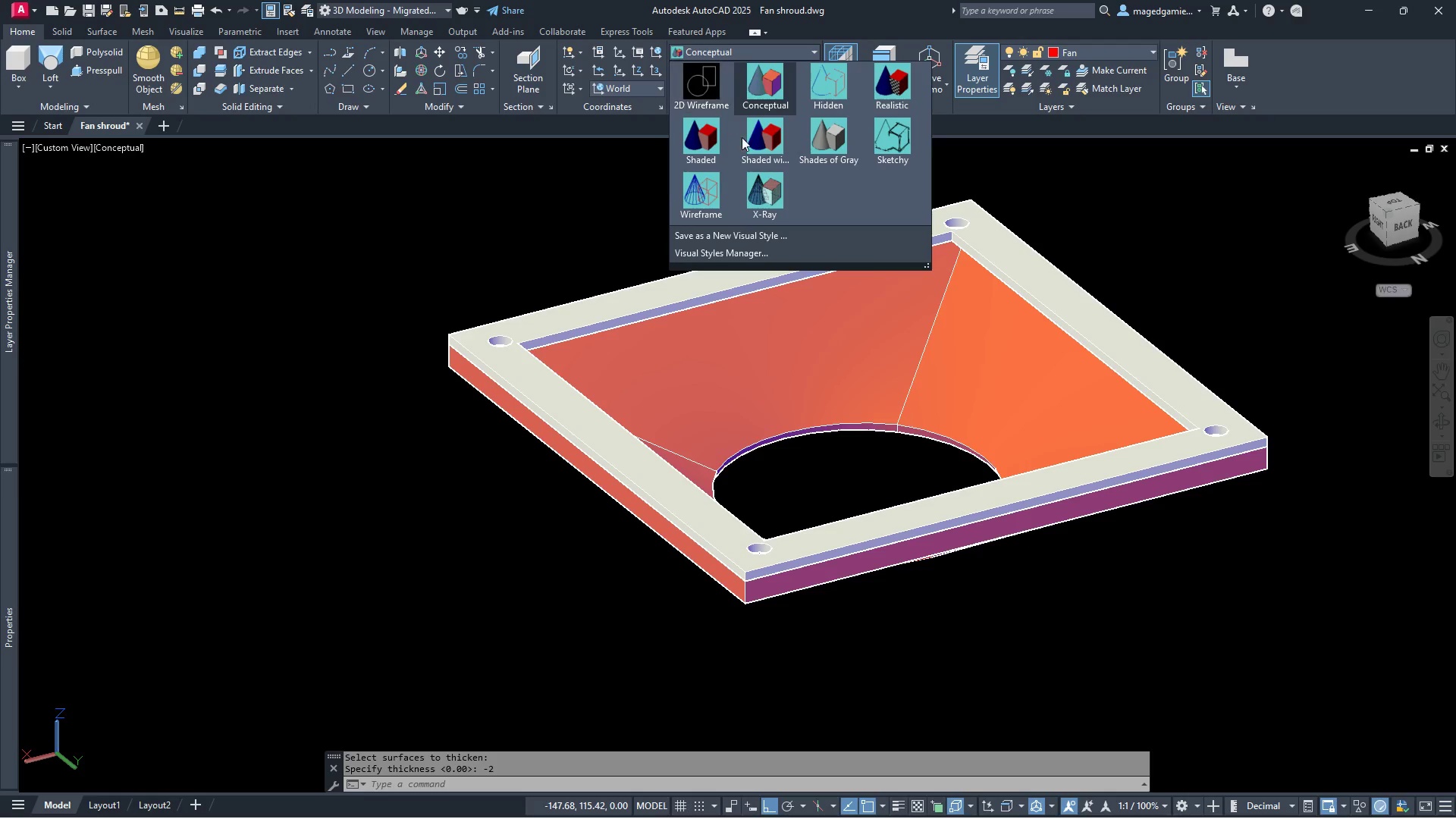 
left_click([710, 182])
 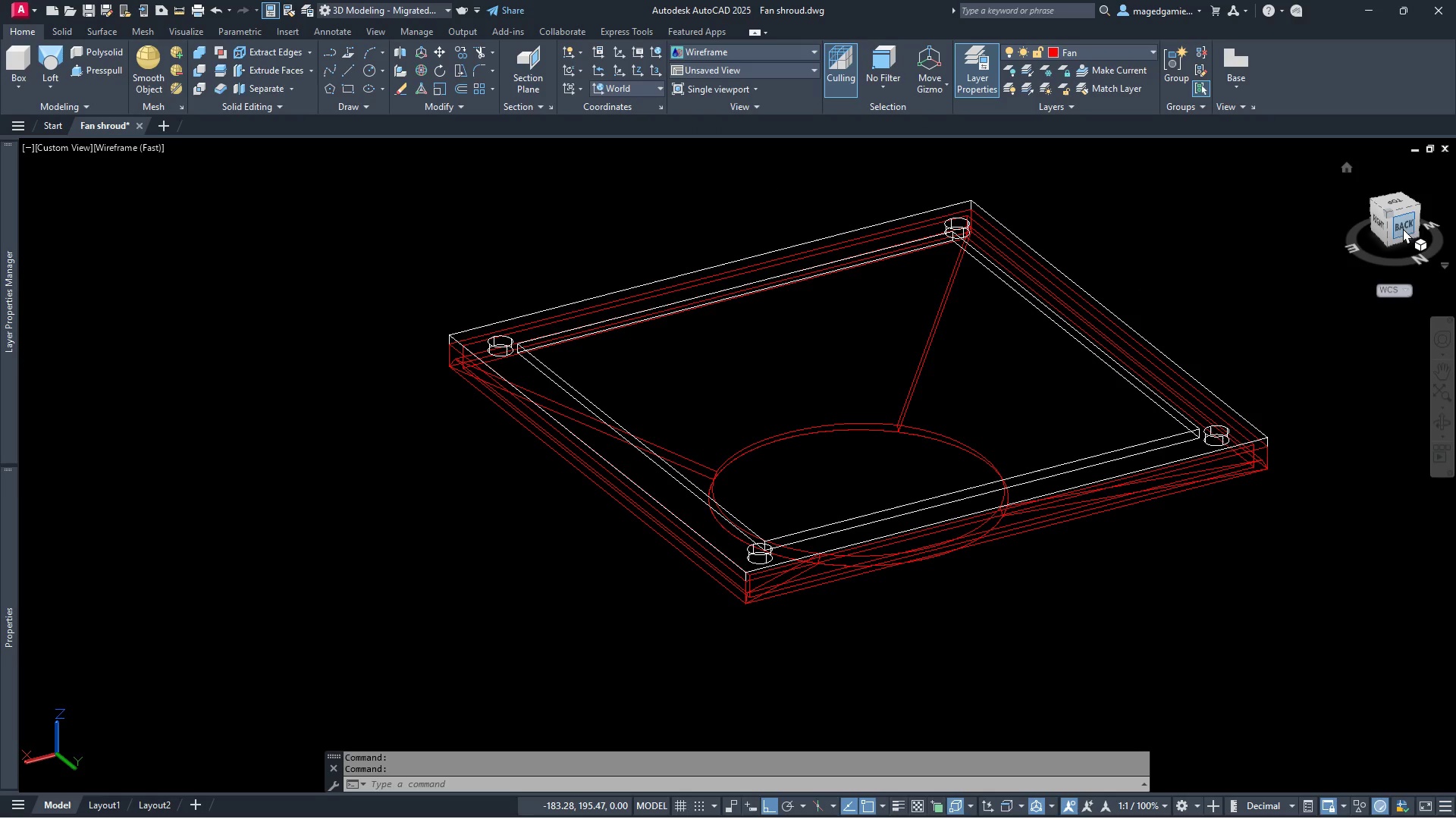 
left_click([1382, 227])
 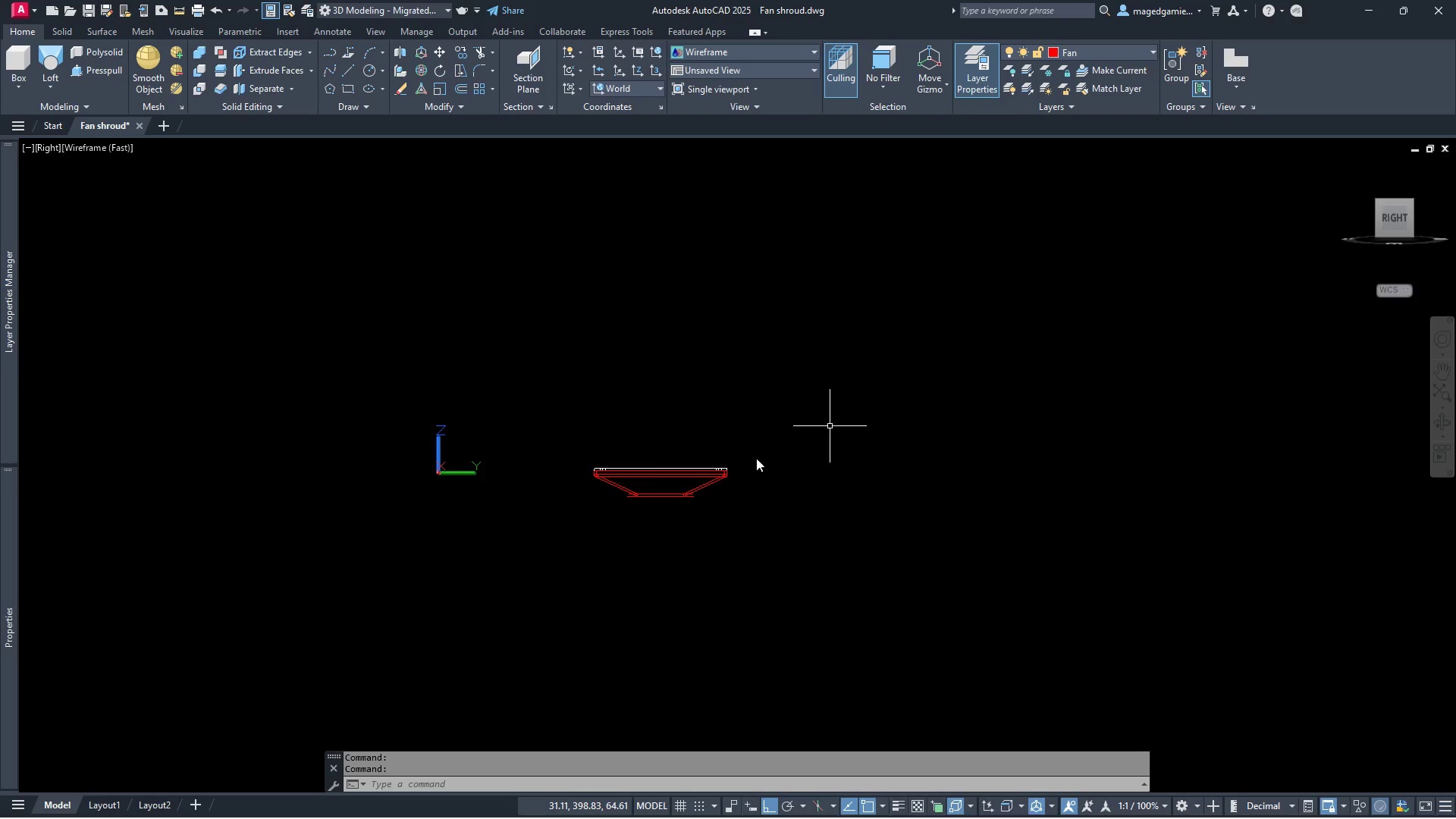 
scroll: coordinate [1005, 384], scroll_direction: up, amount: 7.0
 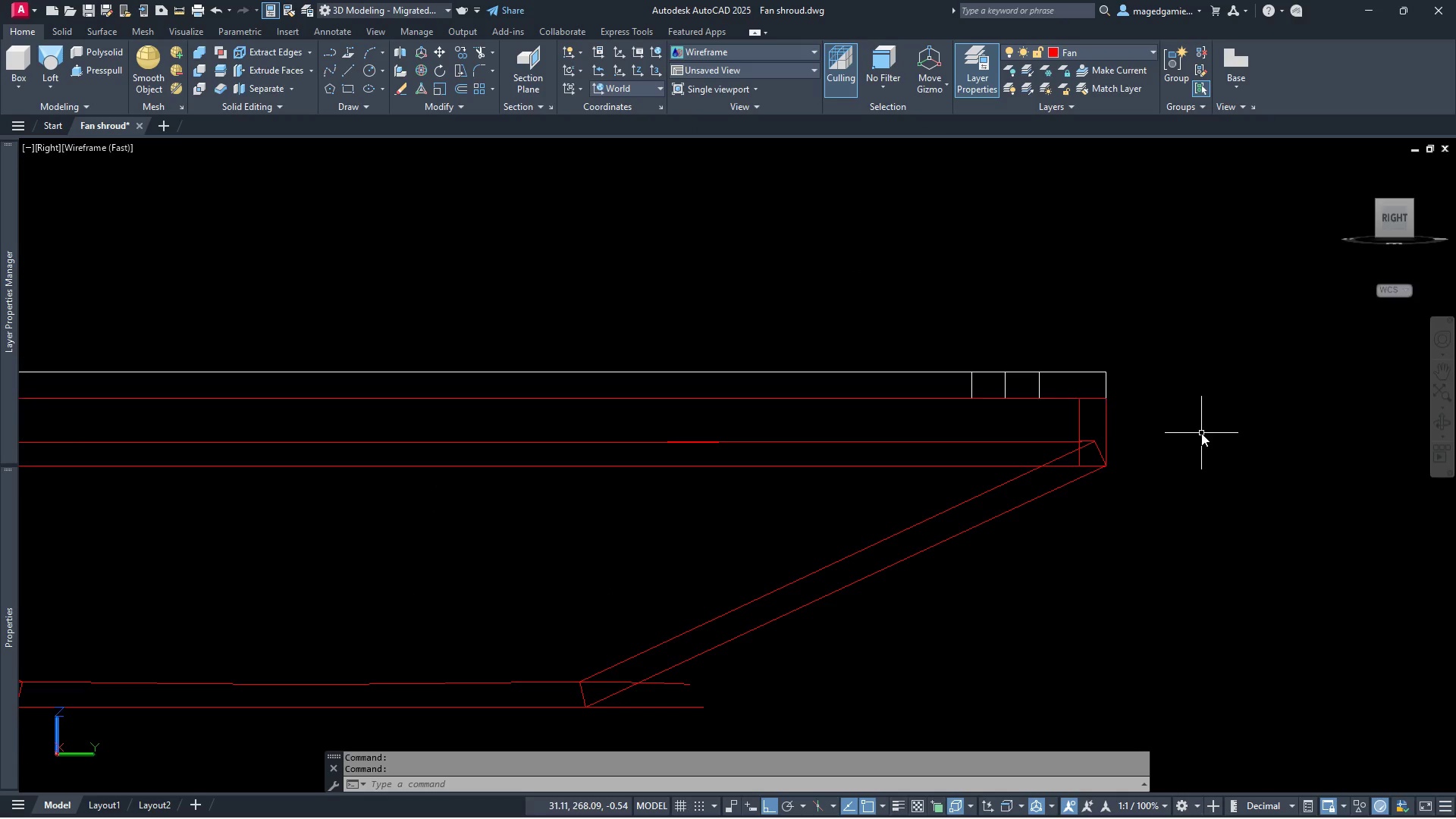 
scroll: coordinate [1201, 433], scroll_direction: down, amount: 1.0
 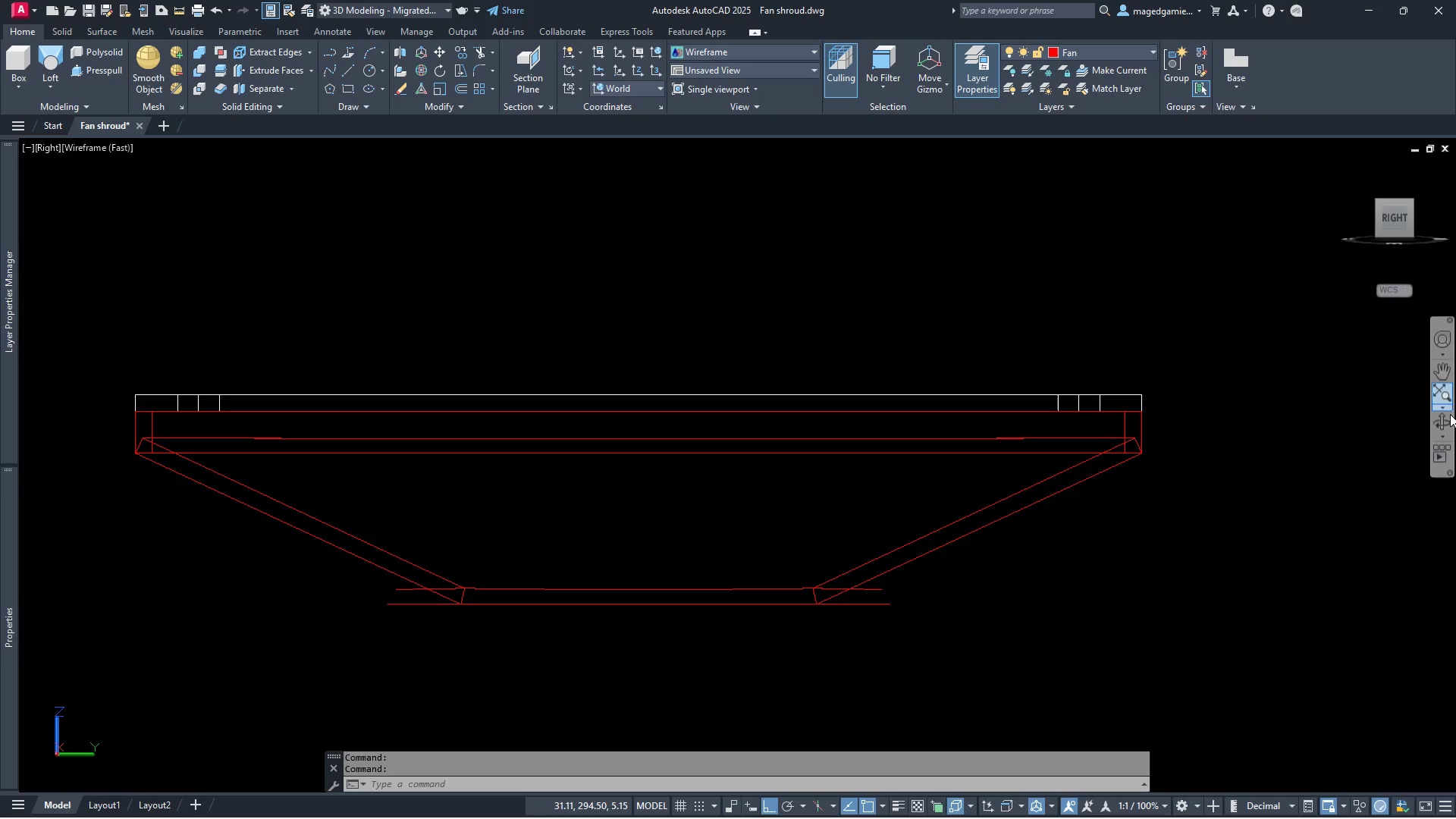 
left_click([1440, 426])
 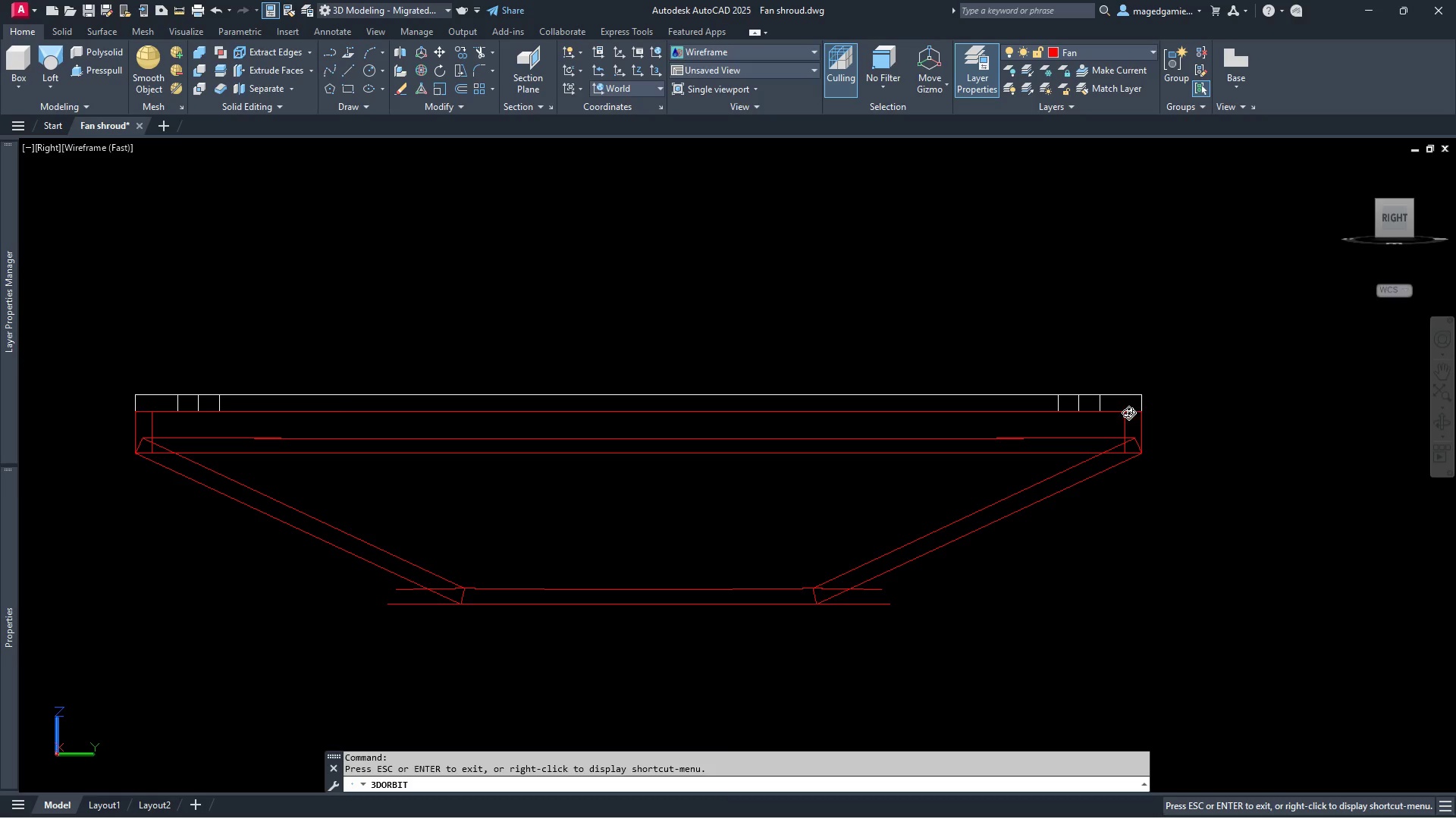 
left_click_drag(start_coordinate=[1138, 419], to_coordinate=[1178, 488])
 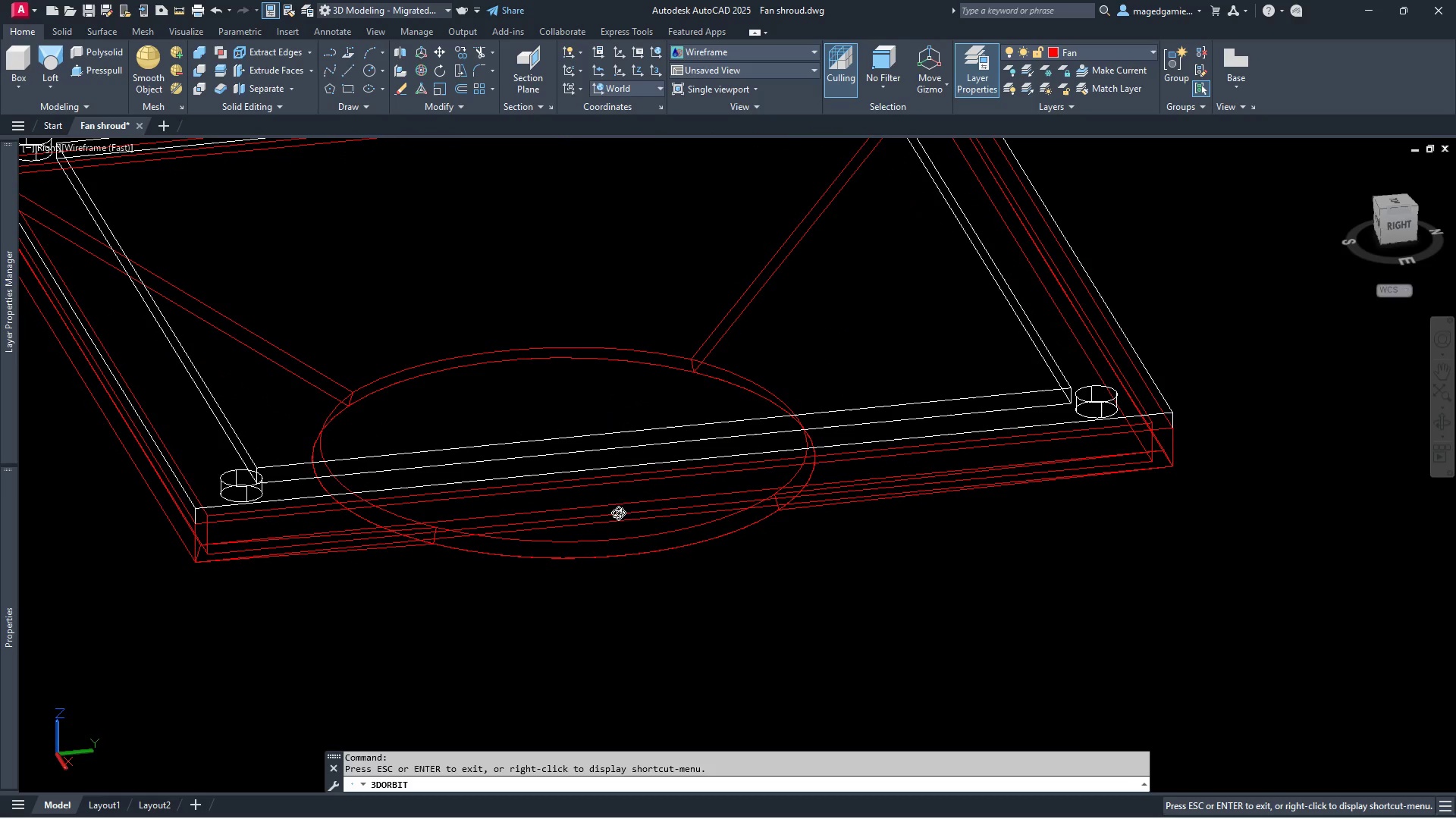 
scroll: coordinate [497, 604], scroll_direction: down, amount: 3.0
 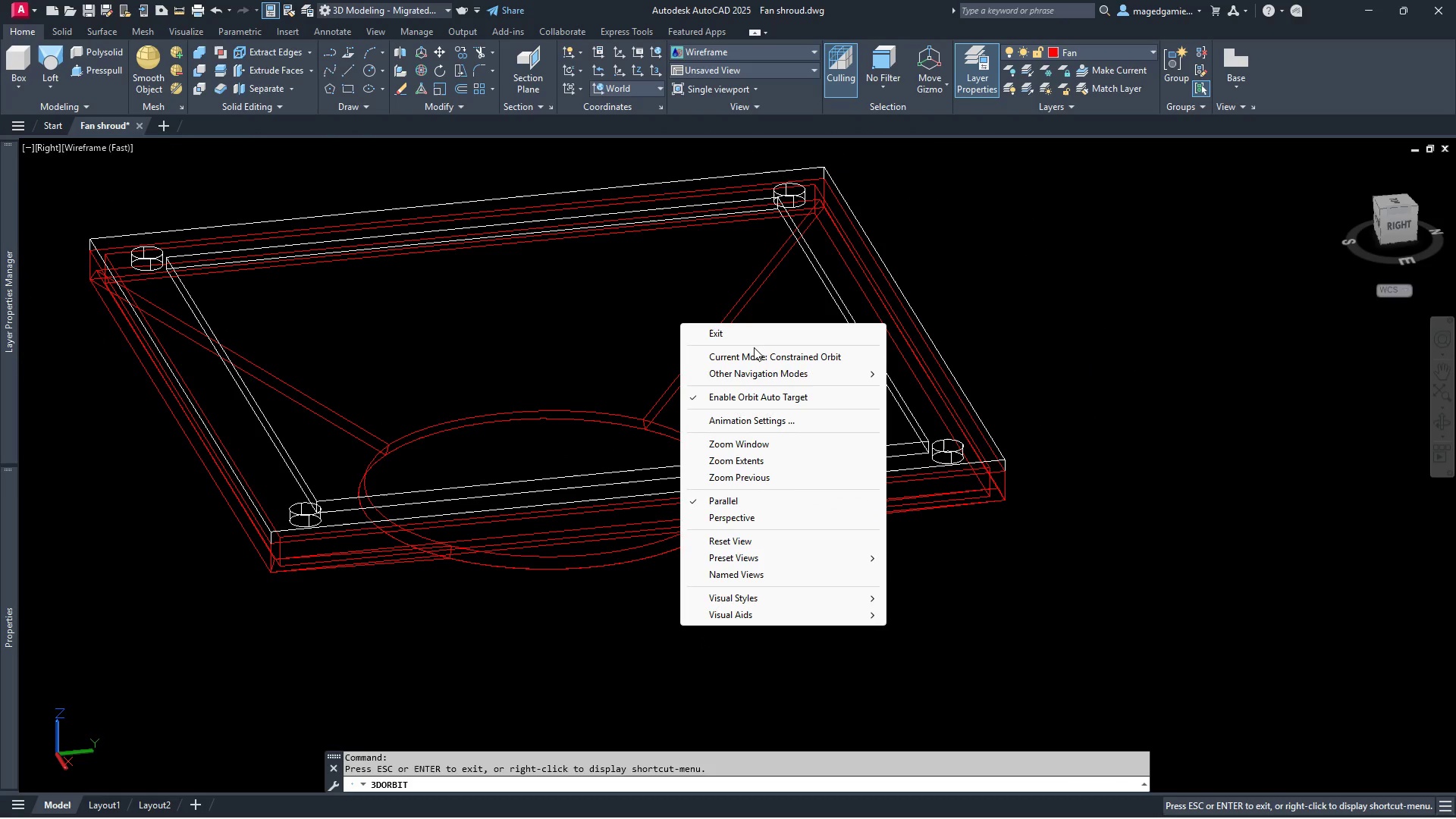 
left_click([764, 332])
 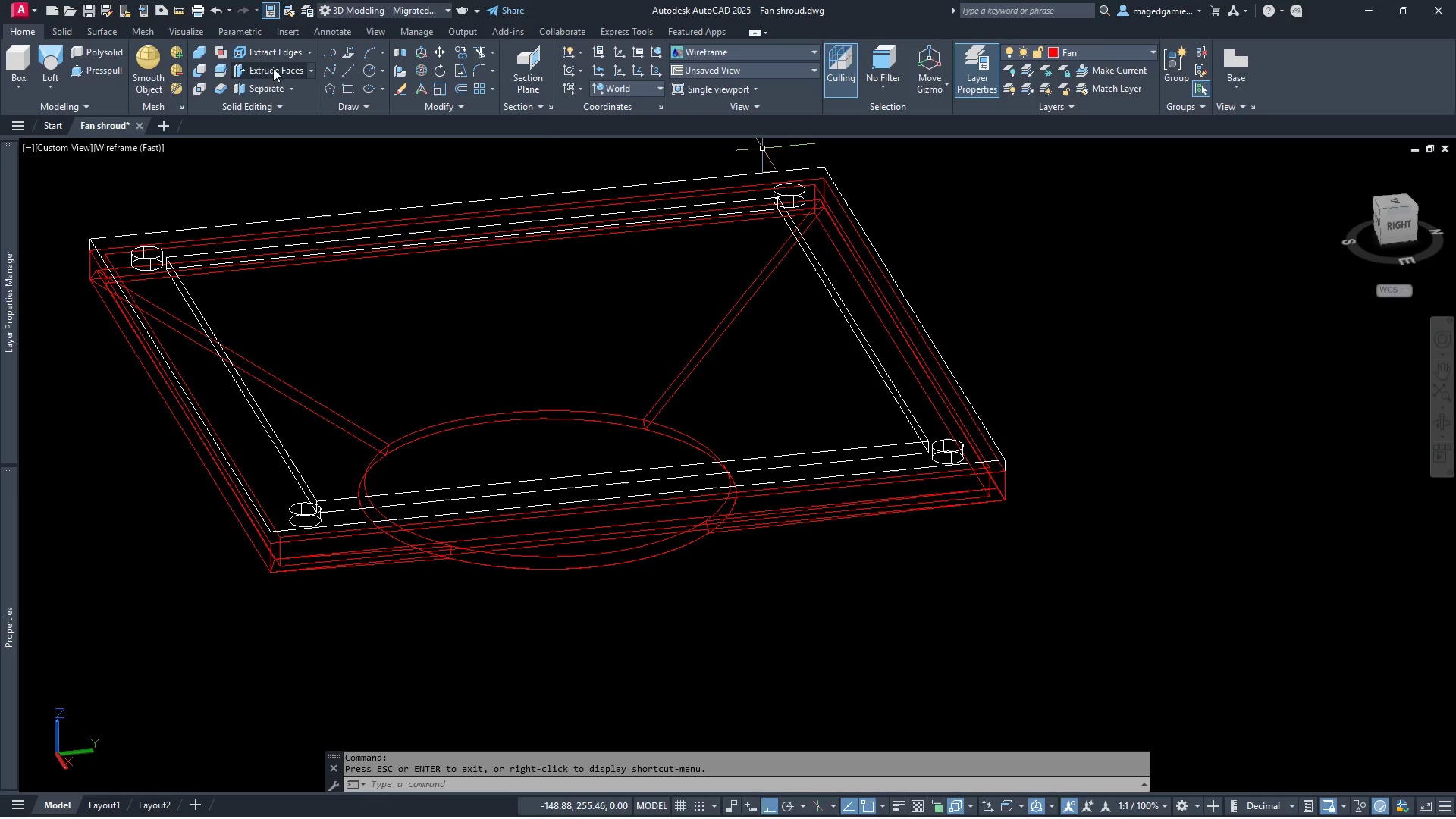 
wait(6.09)
 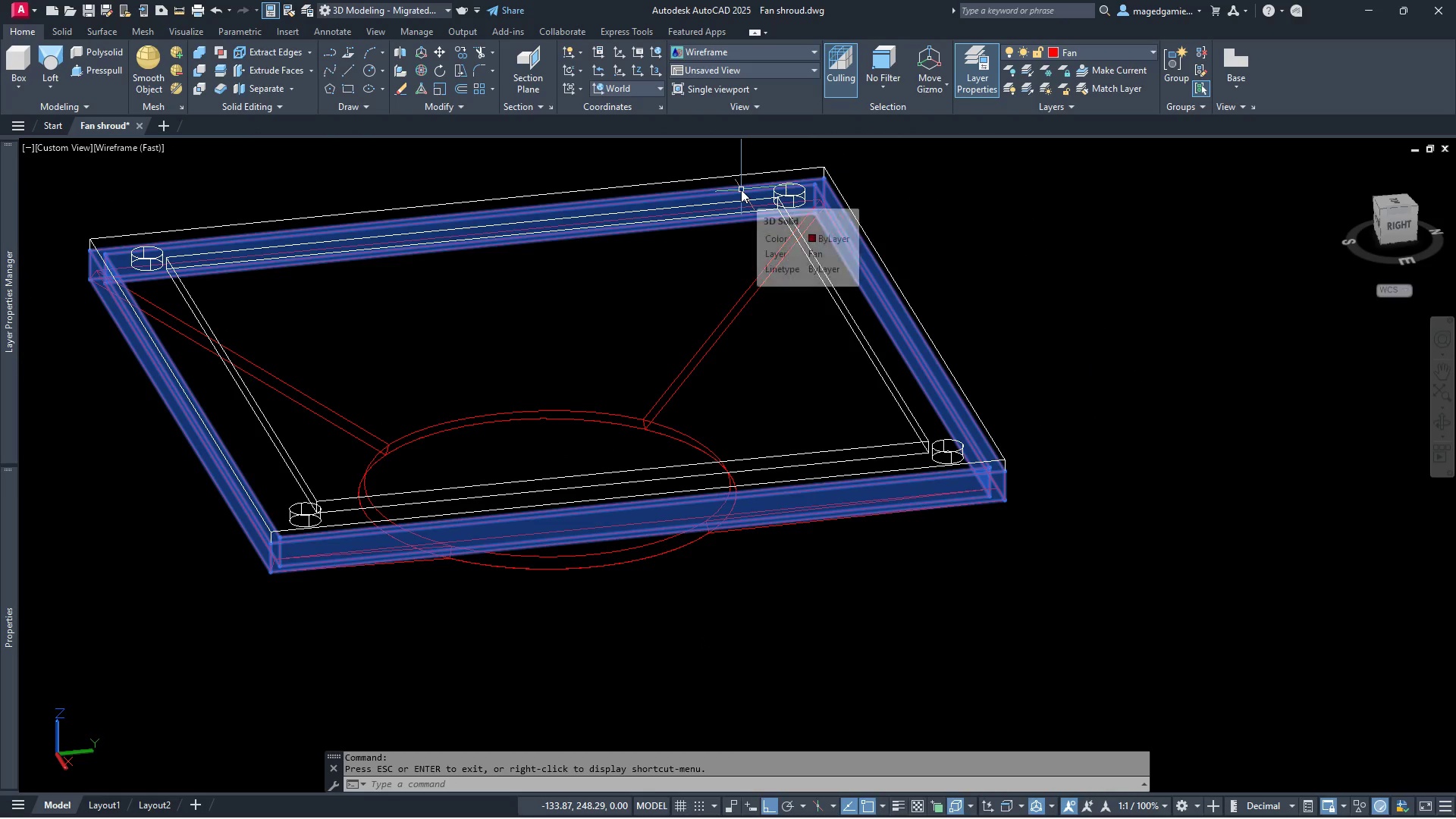 
mouse_move([1128, 64])
 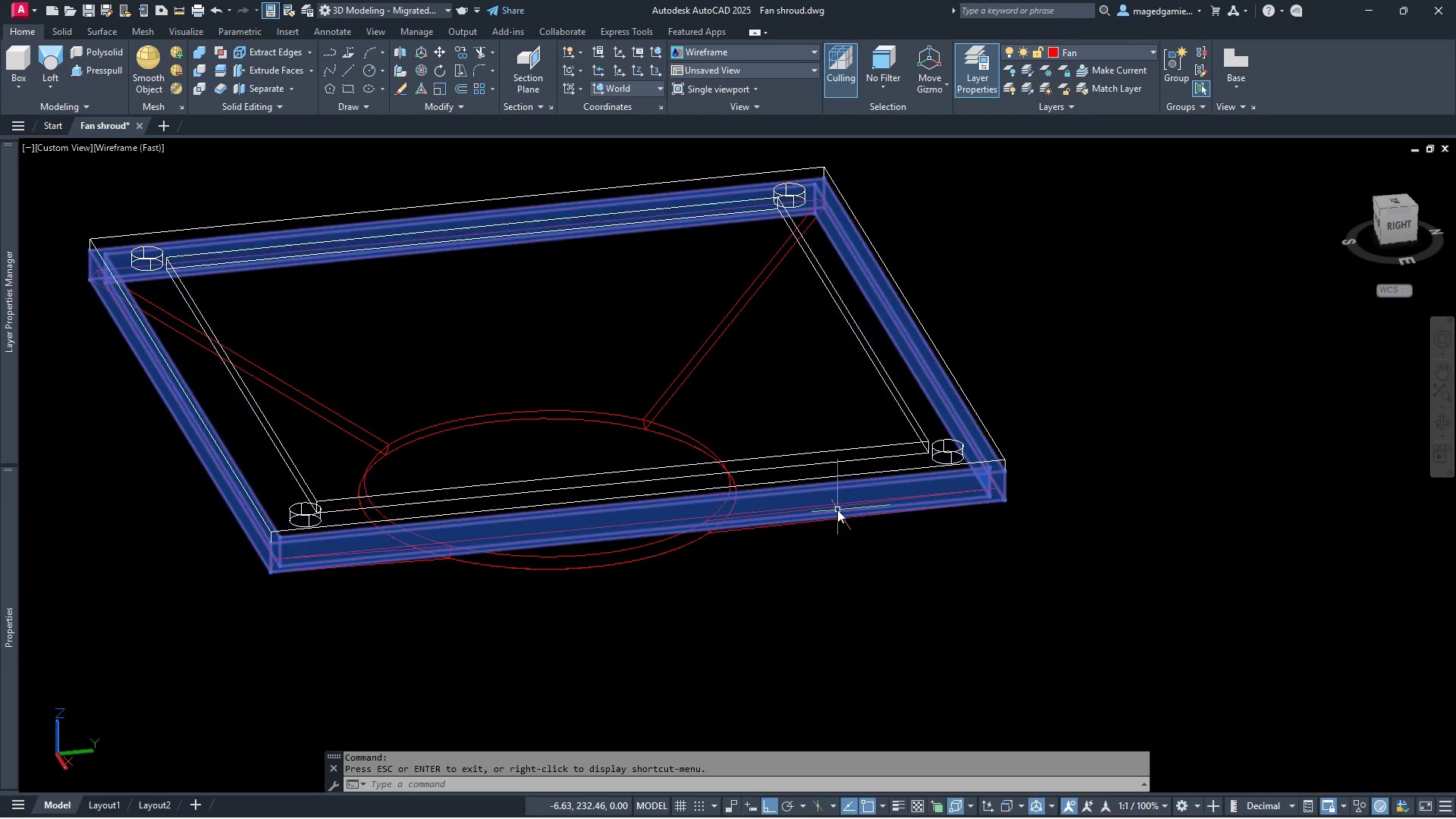 
left_click([837, 510])
 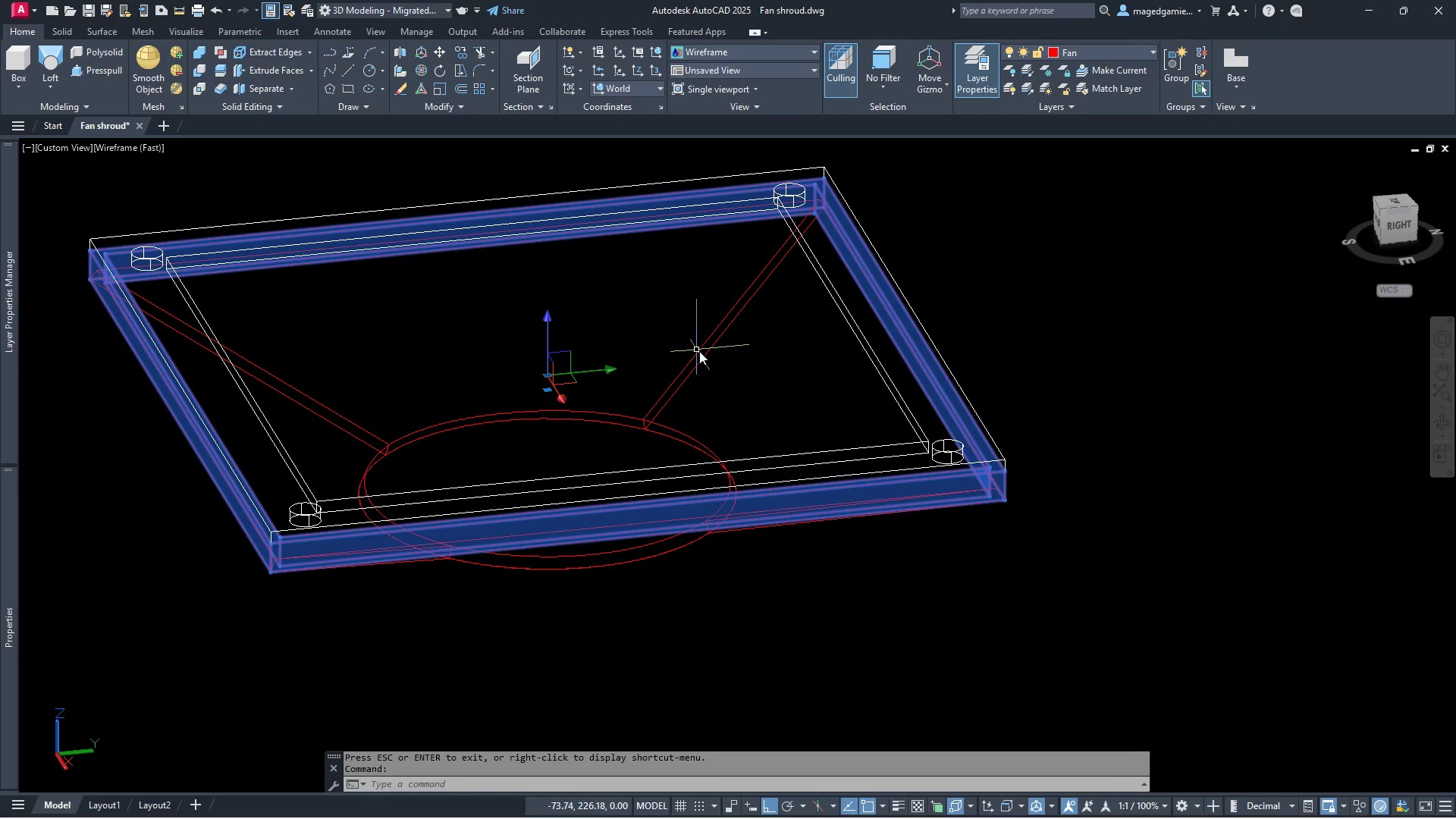 
left_click([699, 351])
 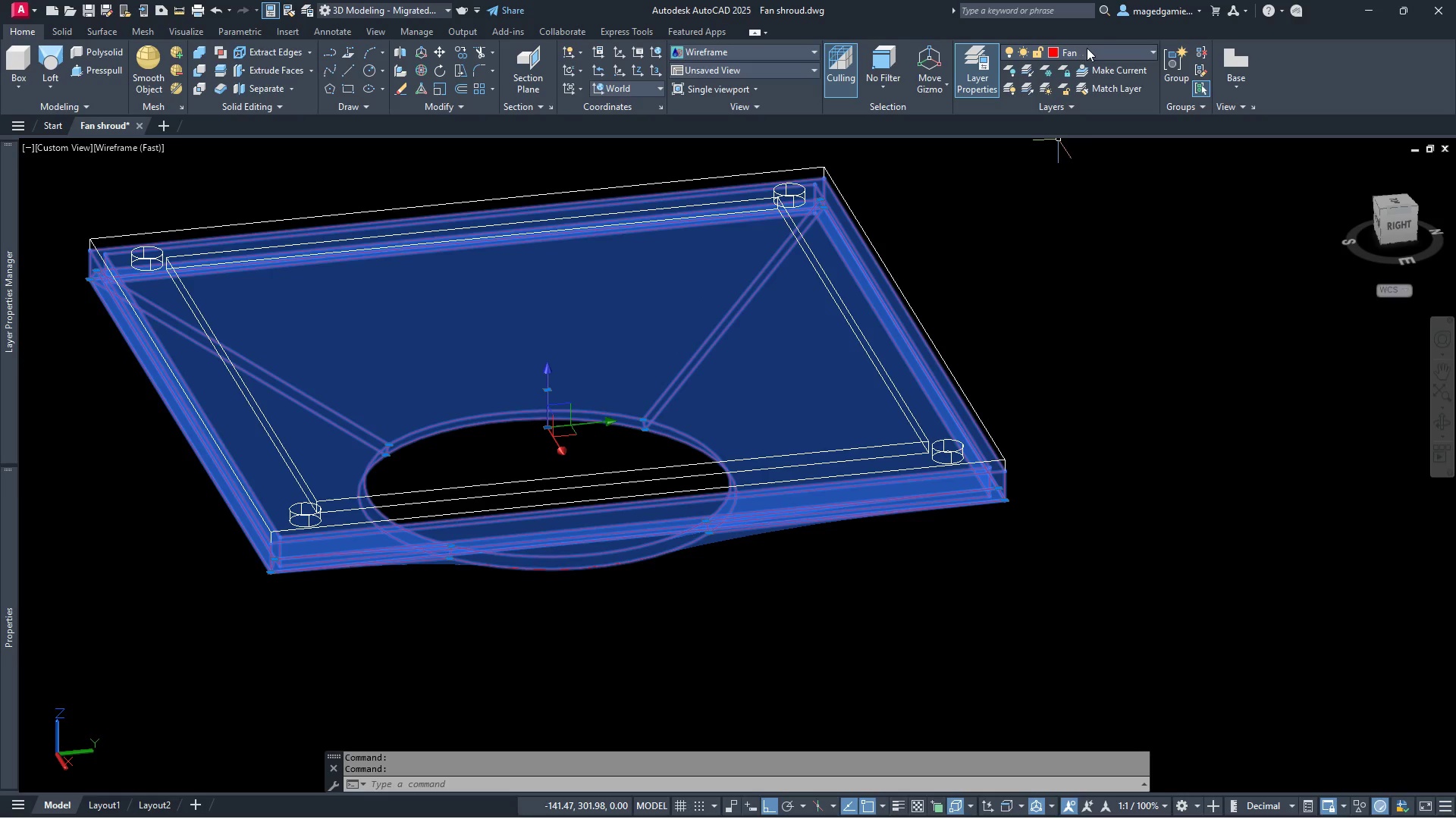 
left_click([1097, 49])
 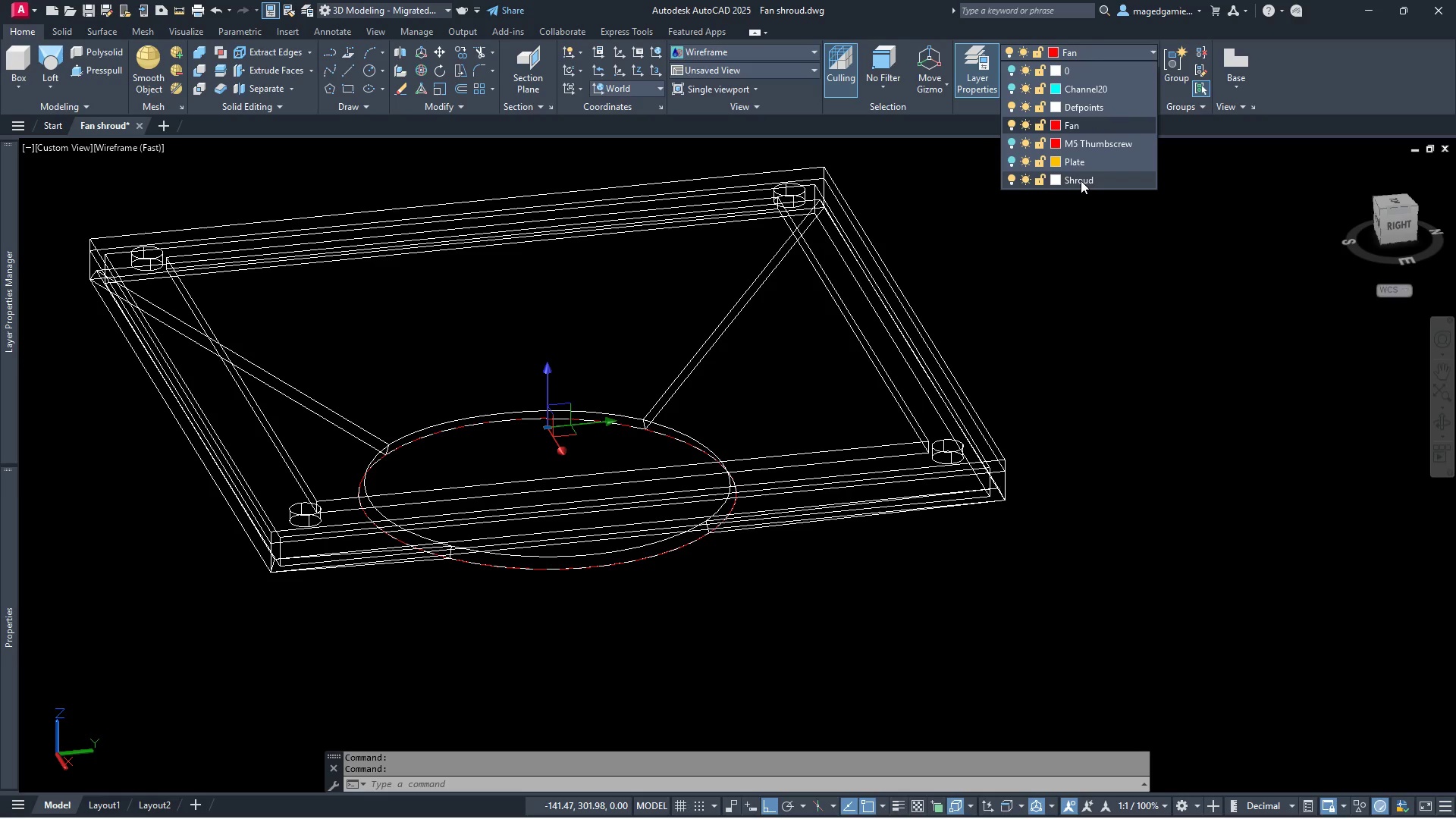 
left_click([1081, 180])
 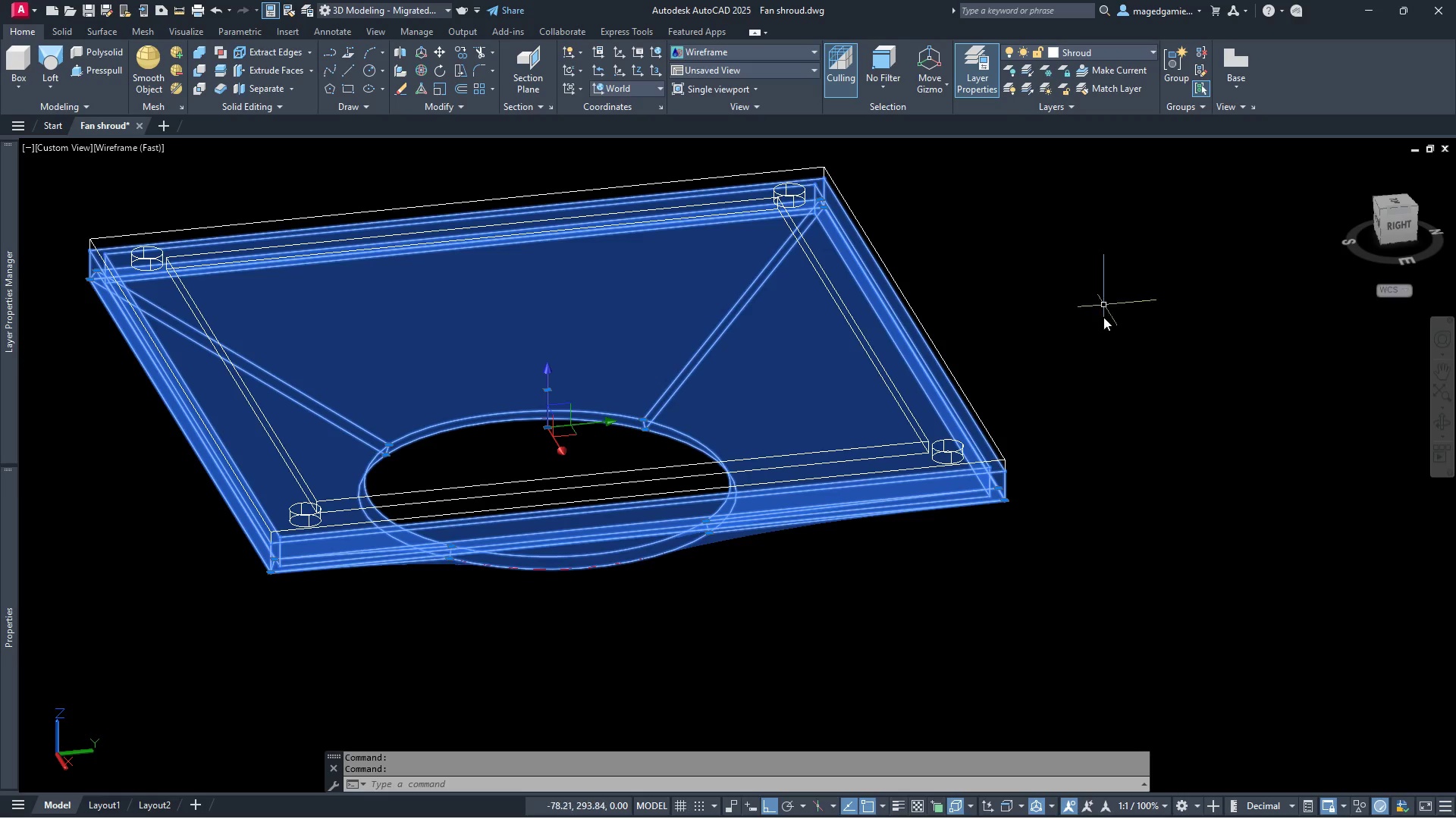 
key(Escape)
 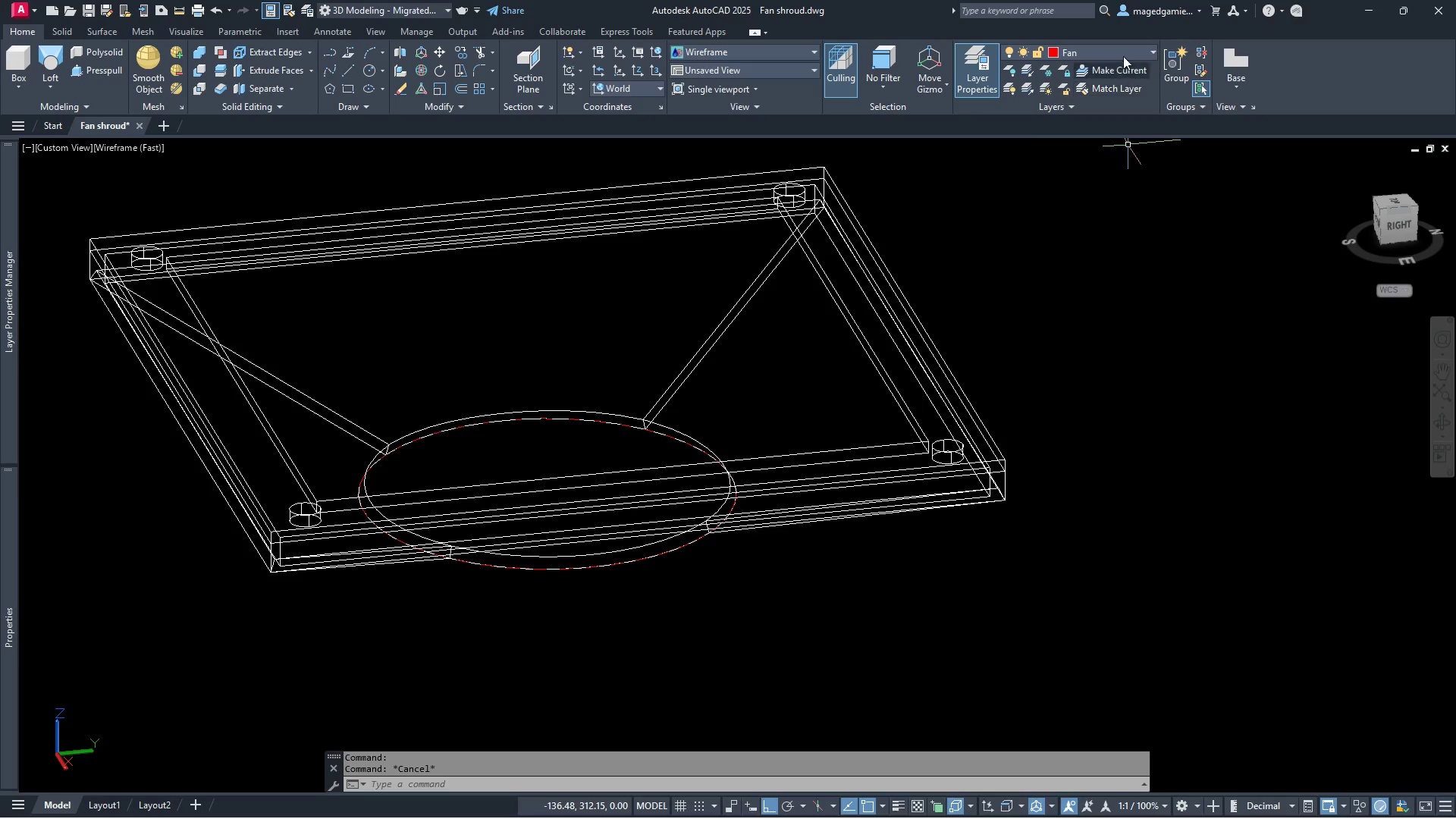 
left_click([1124, 47])
 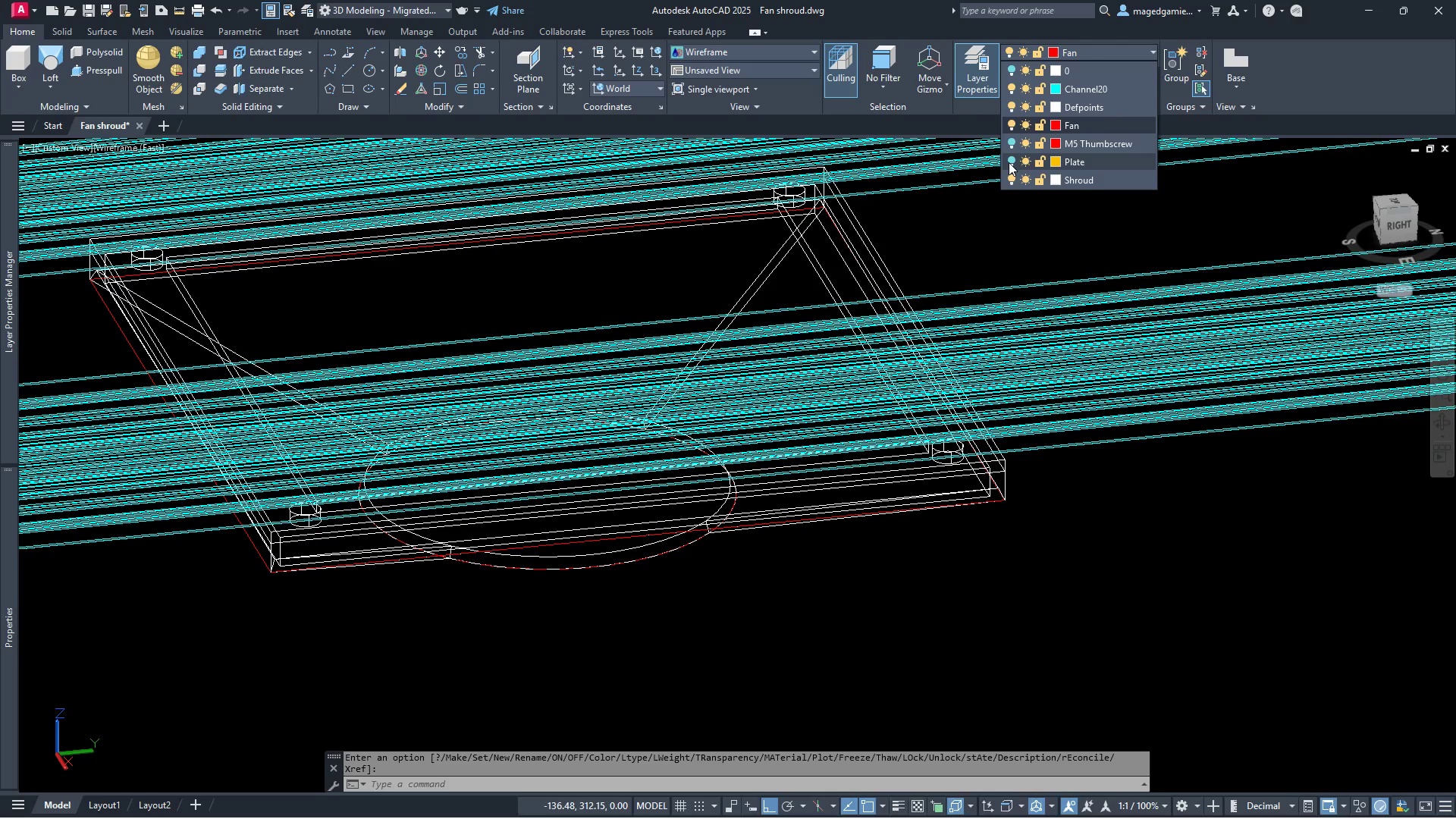 
left_click([1012, 143])
 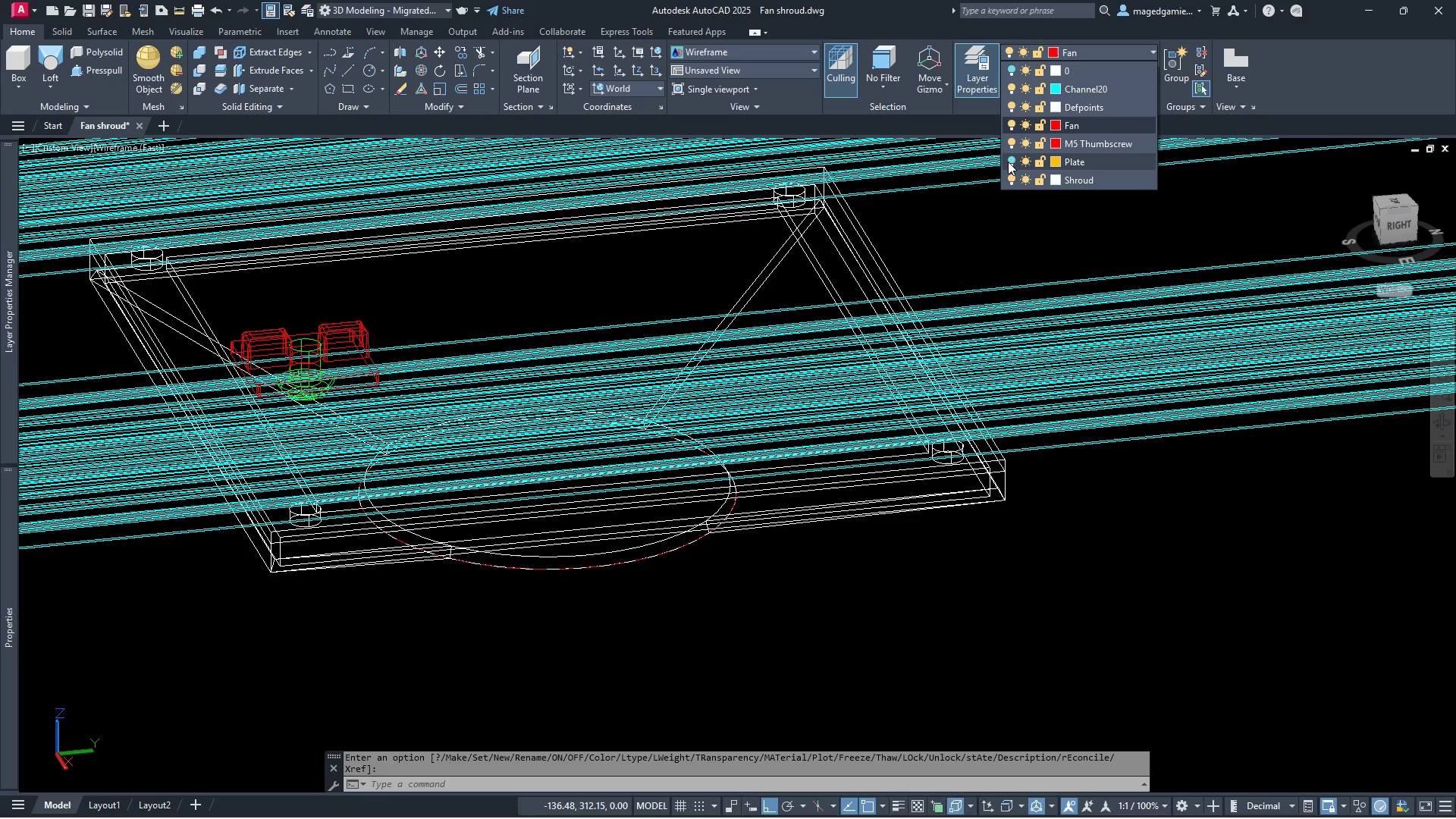 
left_click([1013, 160])
 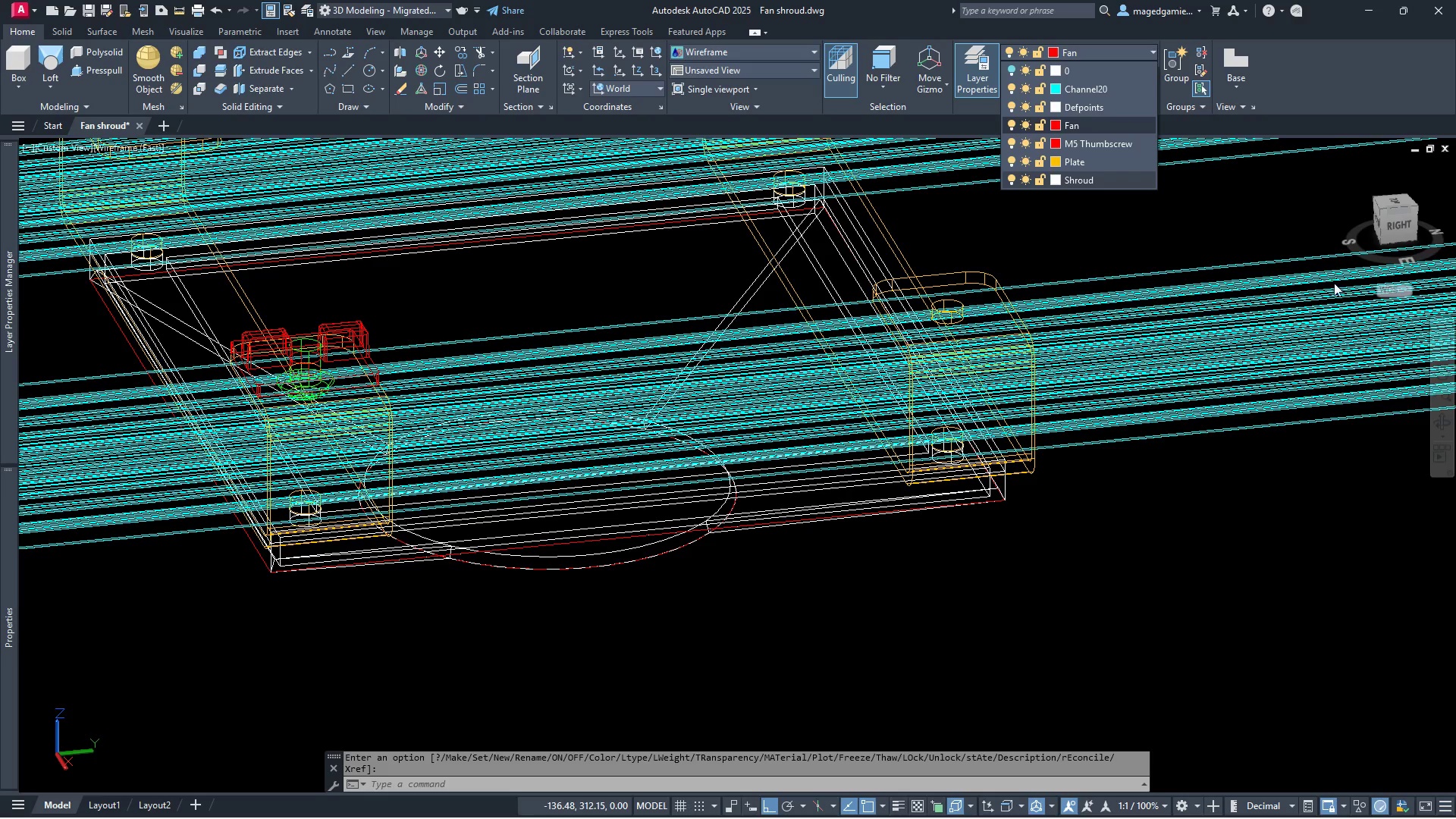 
scroll: coordinate [1374, 438], scroll_direction: down, amount: 2.0
 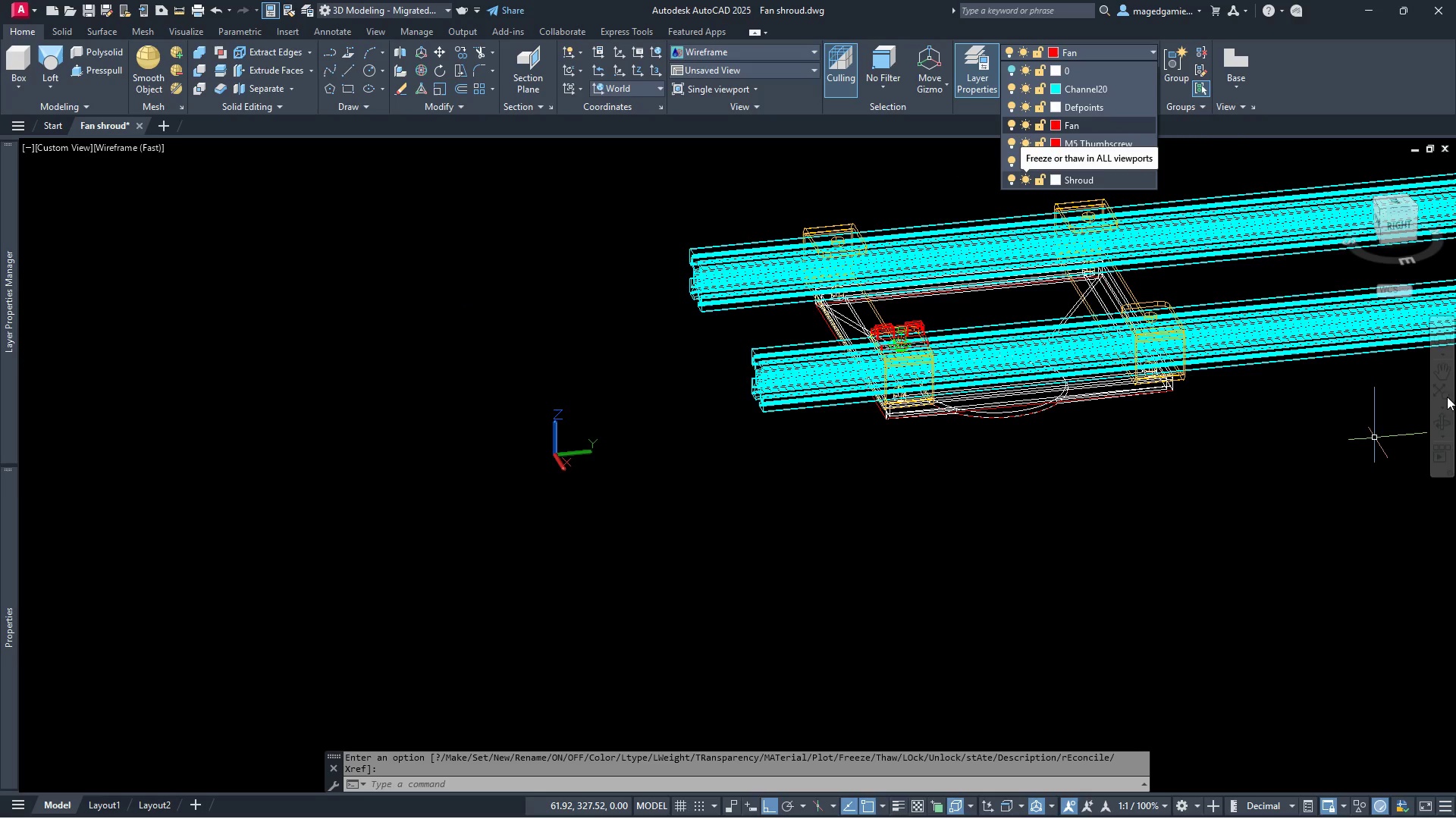 
left_click([1444, 428])
 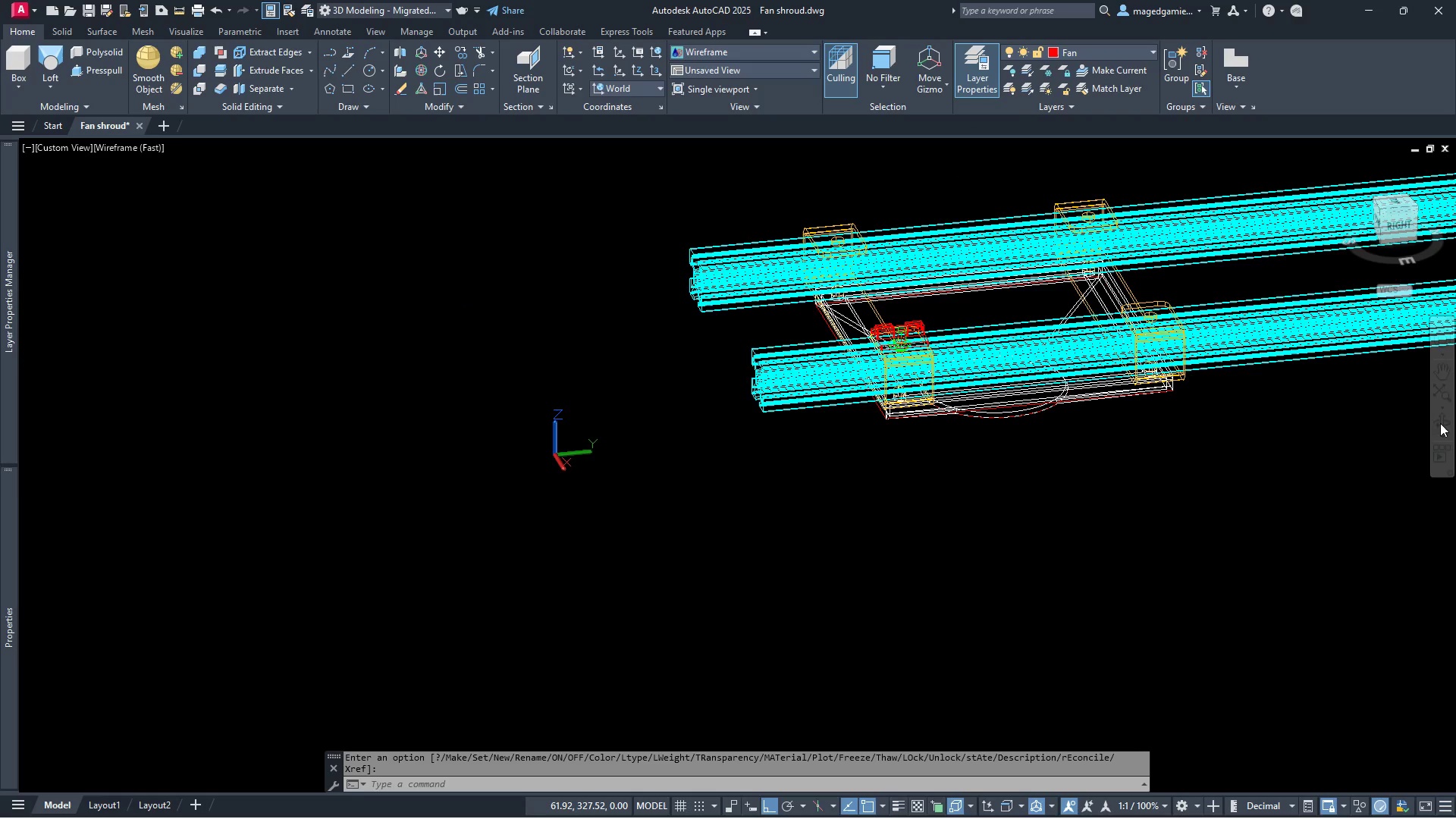 
left_click([1440, 423])
 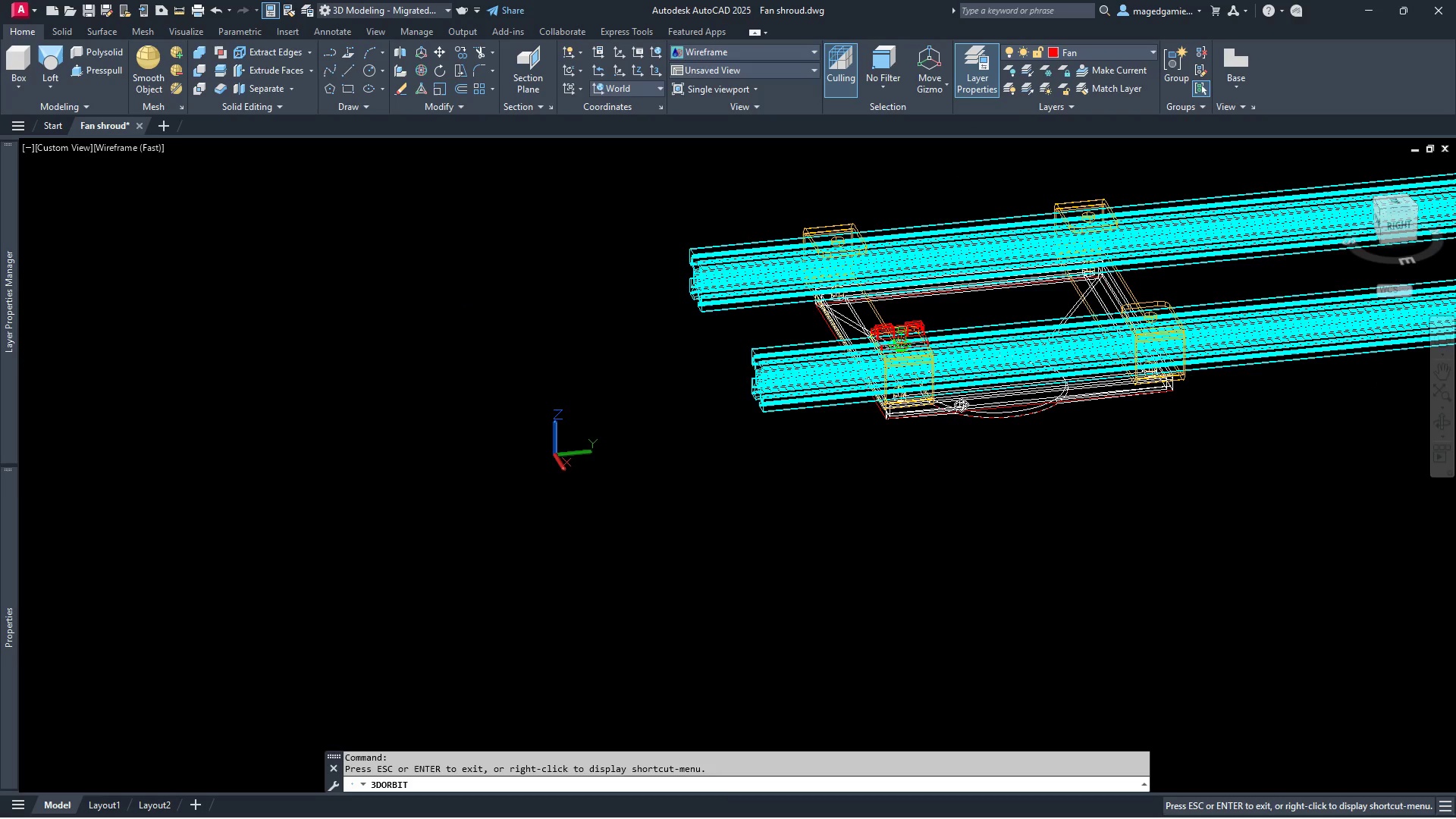 
left_click_drag(start_coordinate=[959, 407], to_coordinate=[1191, 353])
 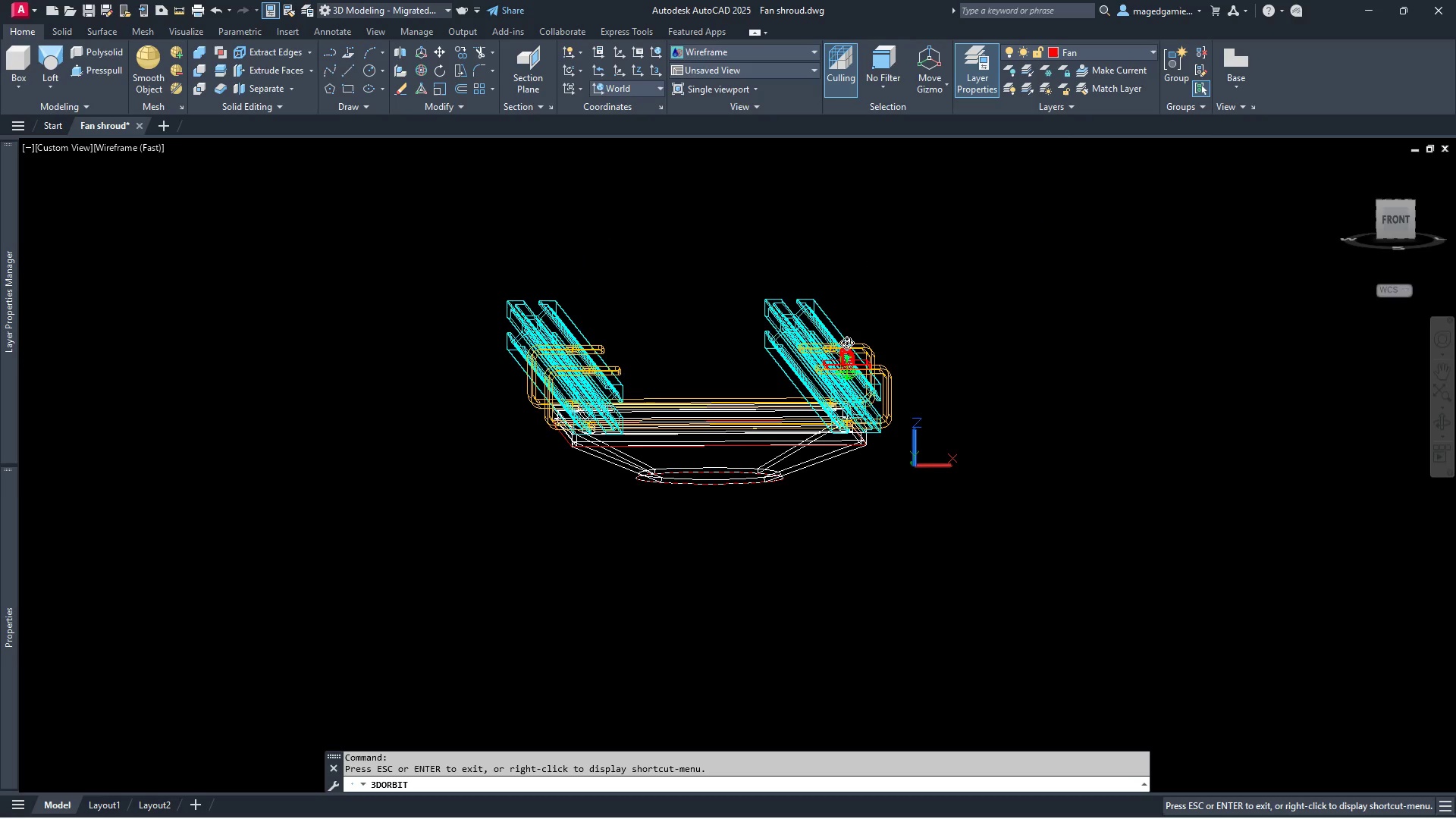 
scroll: coordinate [836, 361], scroll_direction: up, amount: 12.0
 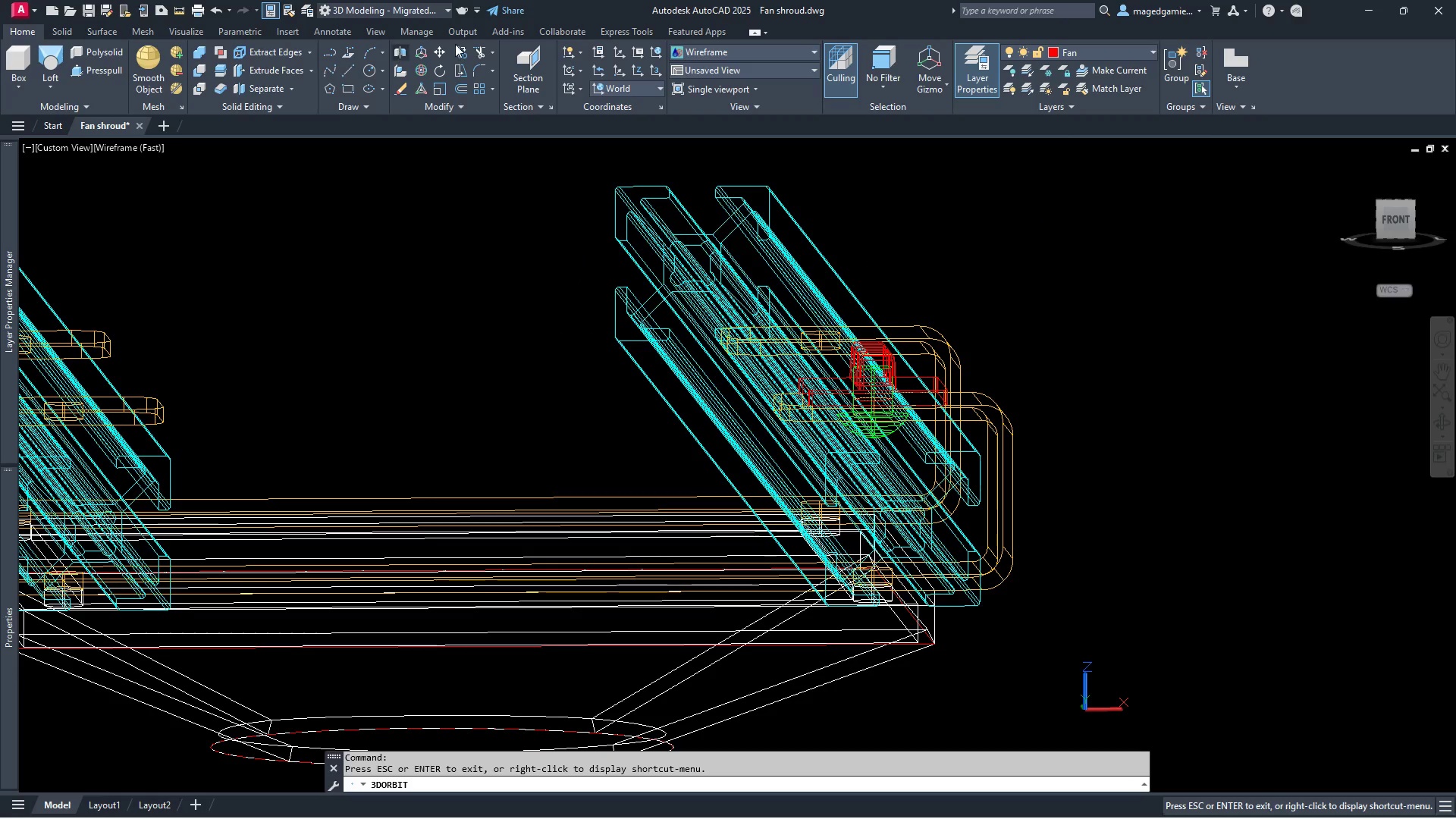 
left_click([755, 49])
 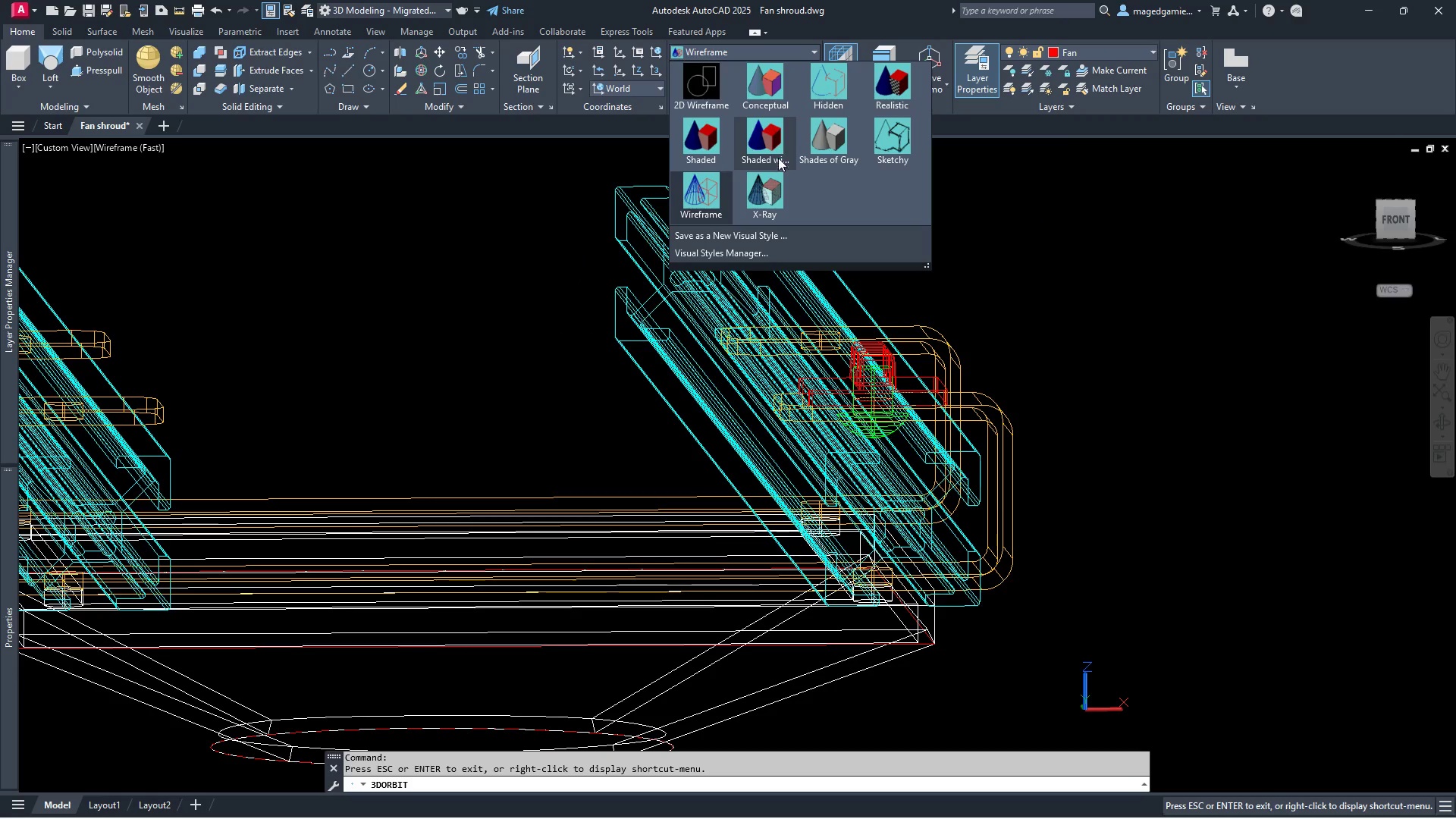 
left_click([763, 145])
 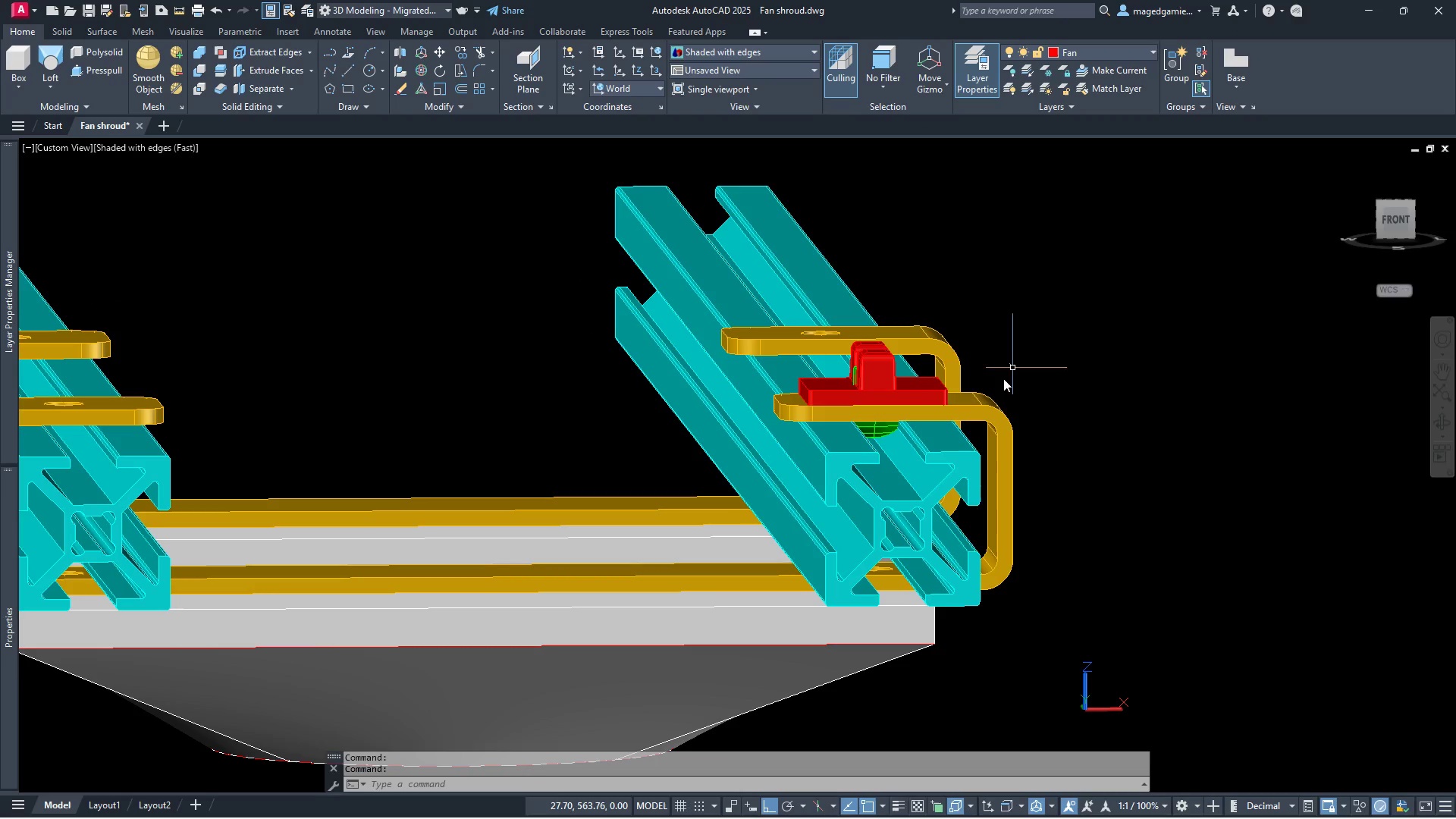 
scroll: coordinate [880, 374], scroll_direction: up, amount: 1.0
 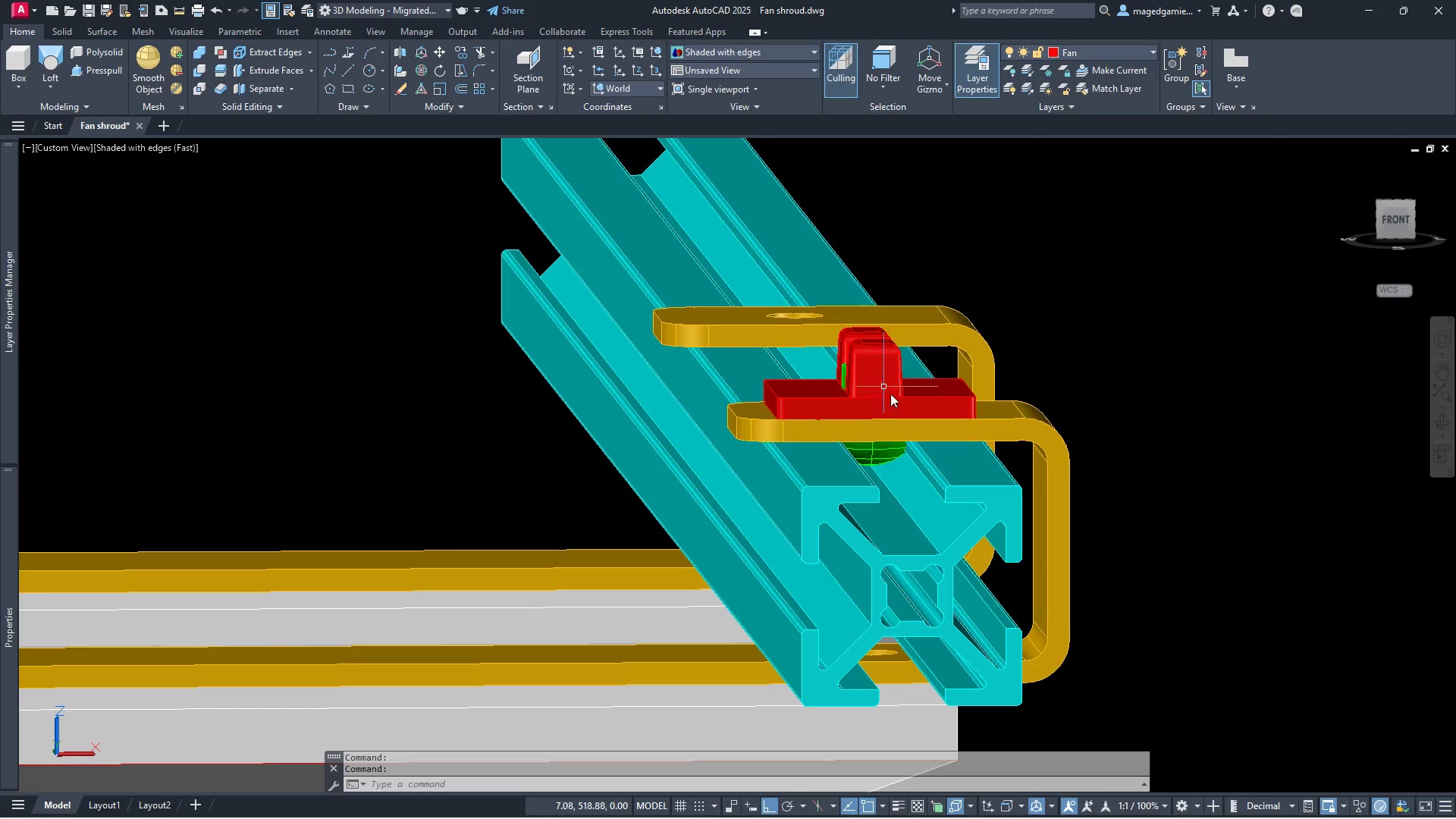 
mouse_move([938, 413])
 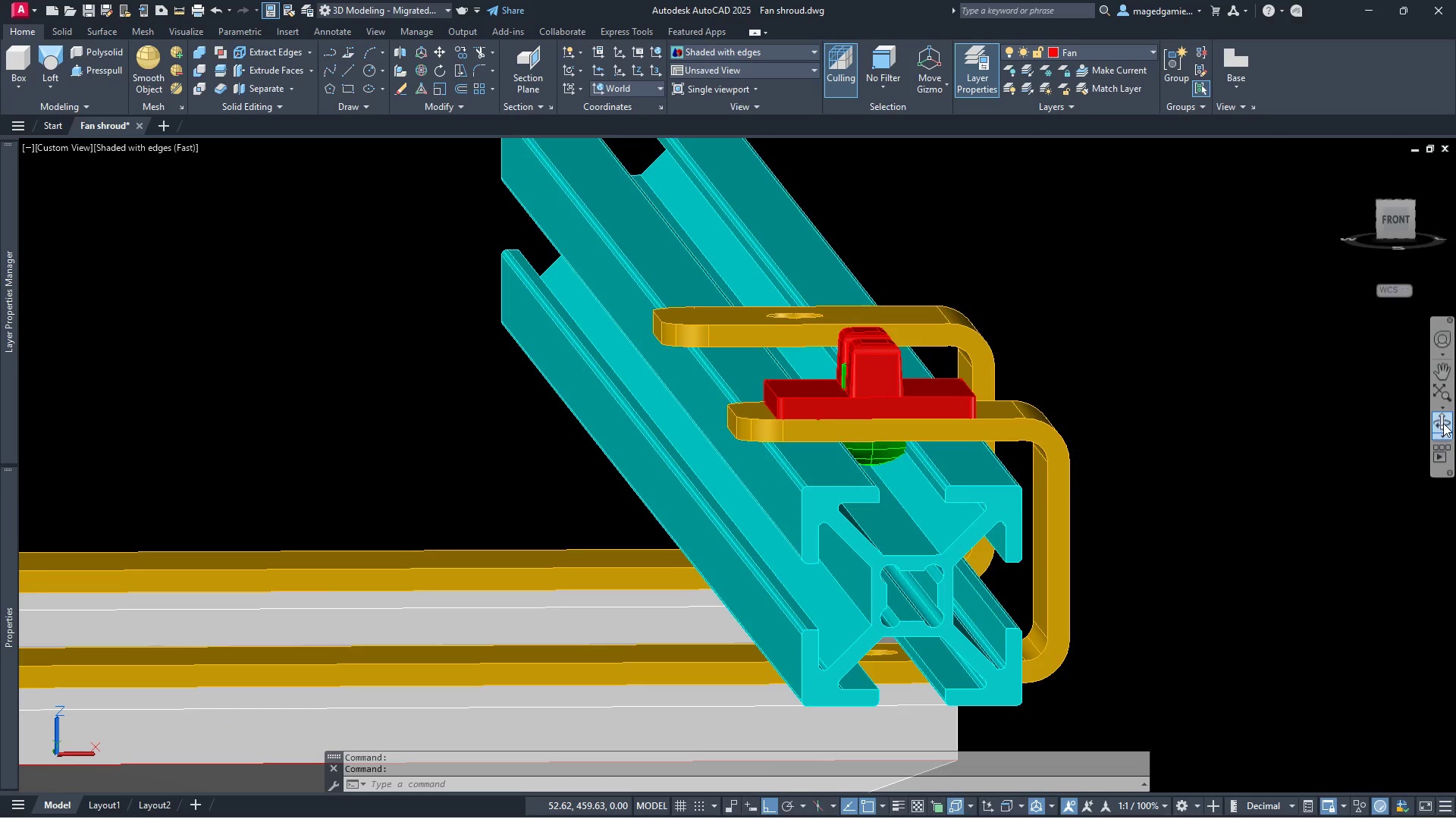 
left_click([1443, 423])
 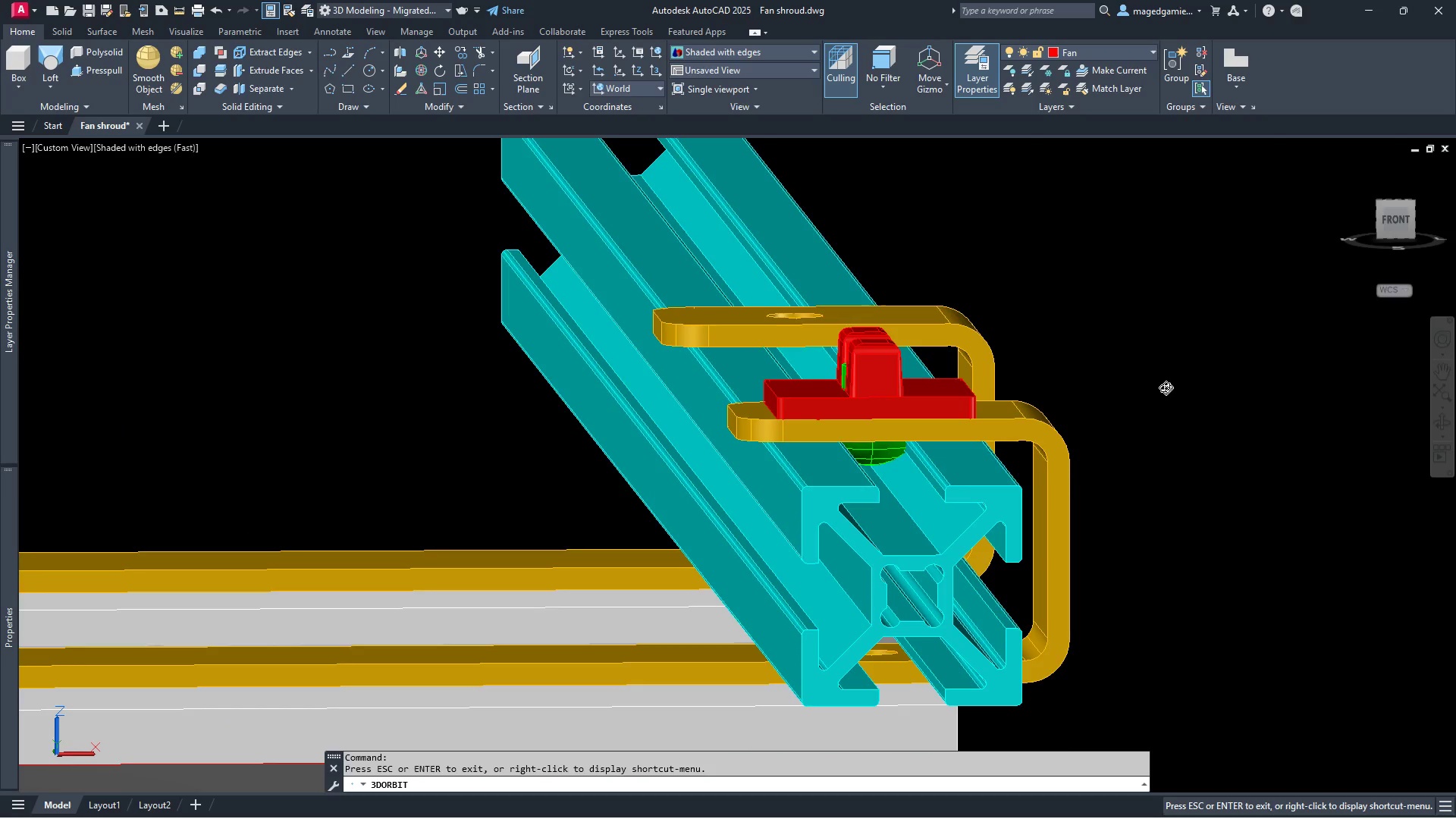 
left_click_drag(start_coordinate=[1164, 384], to_coordinate=[1153, 369])
 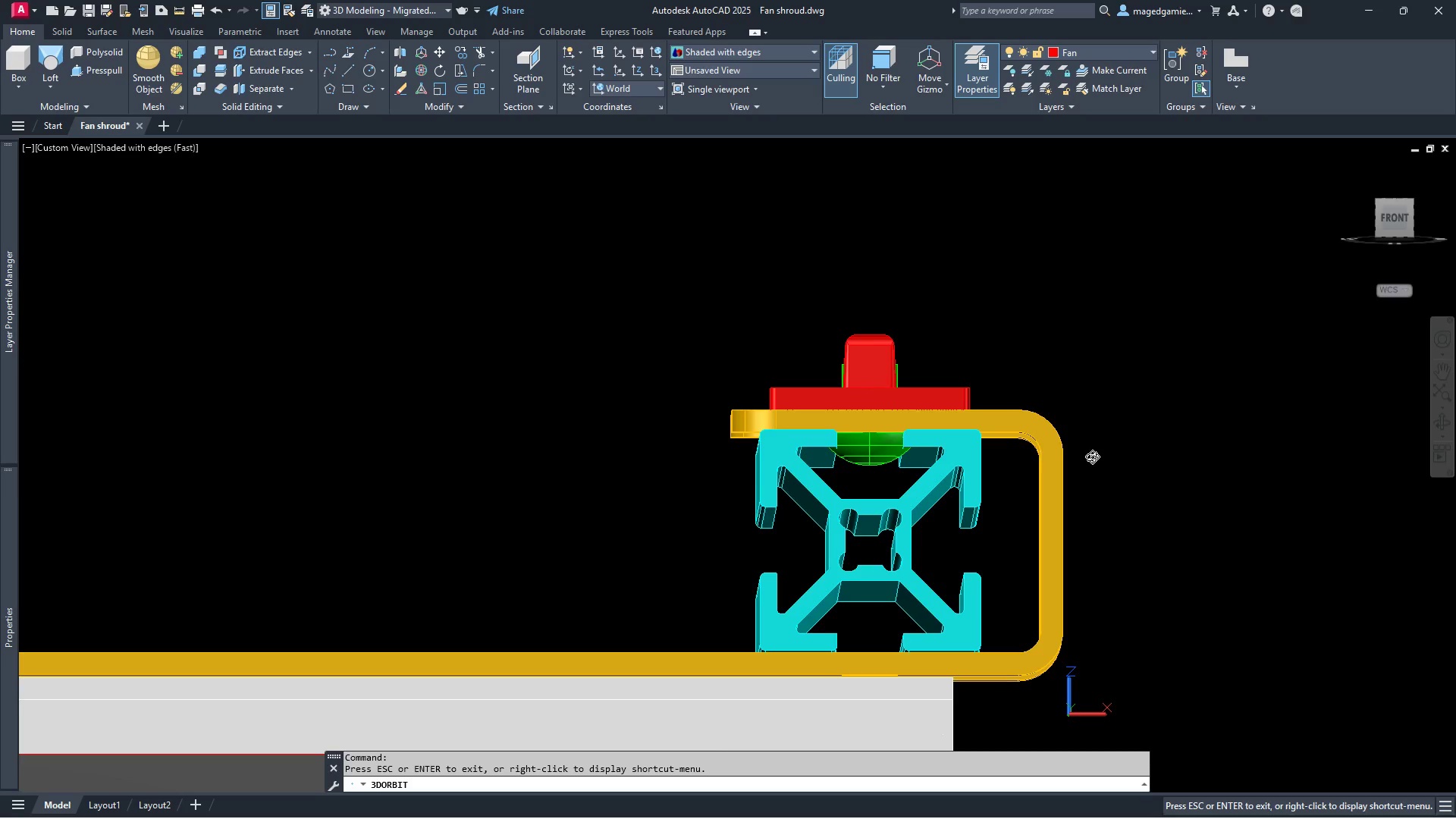 
scroll: coordinate [1085, 465], scroll_direction: down, amount: 2.0
 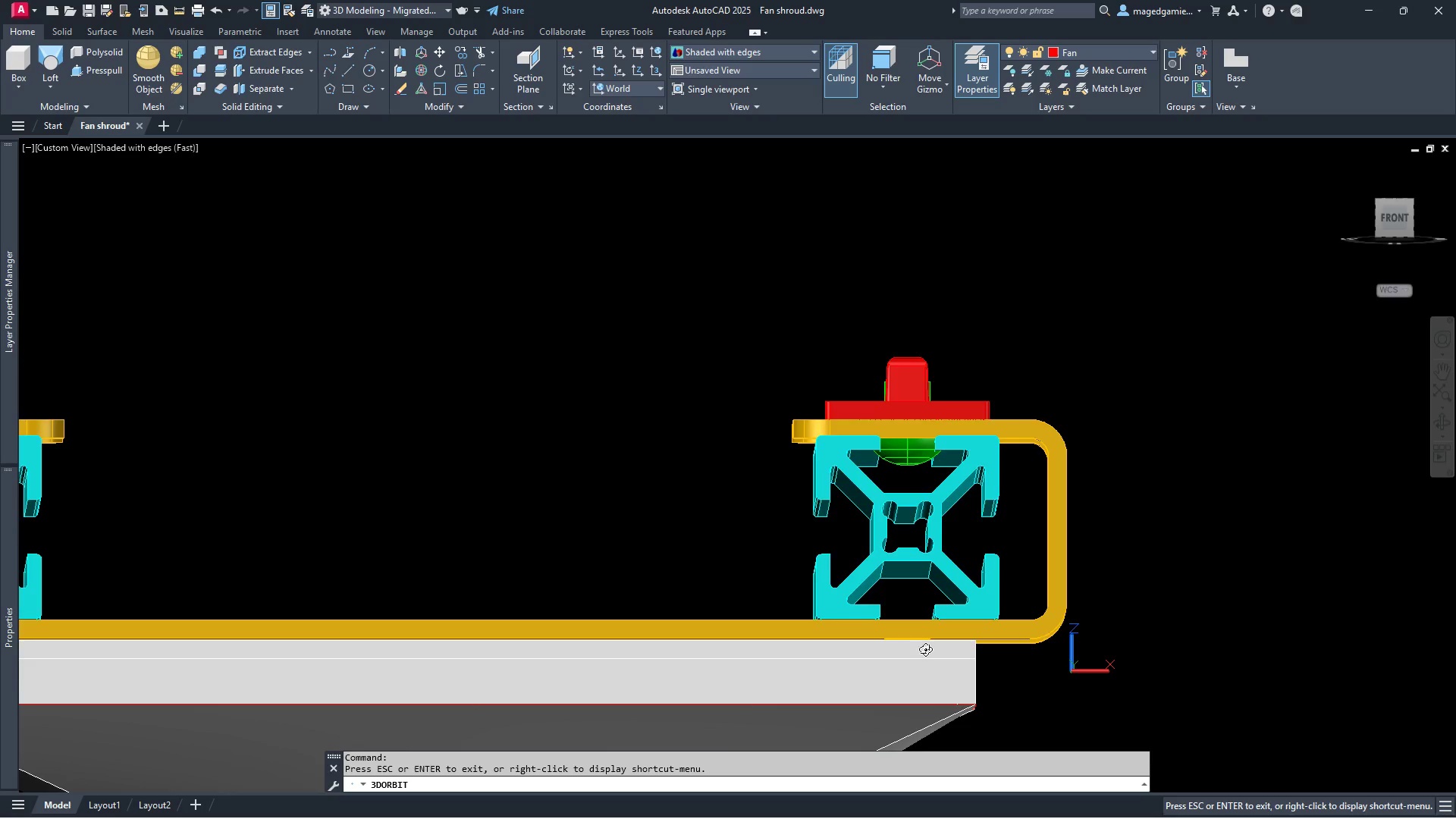 
scroll: coordinate [908, 665], scroll_direction: up, amount: 4.0
 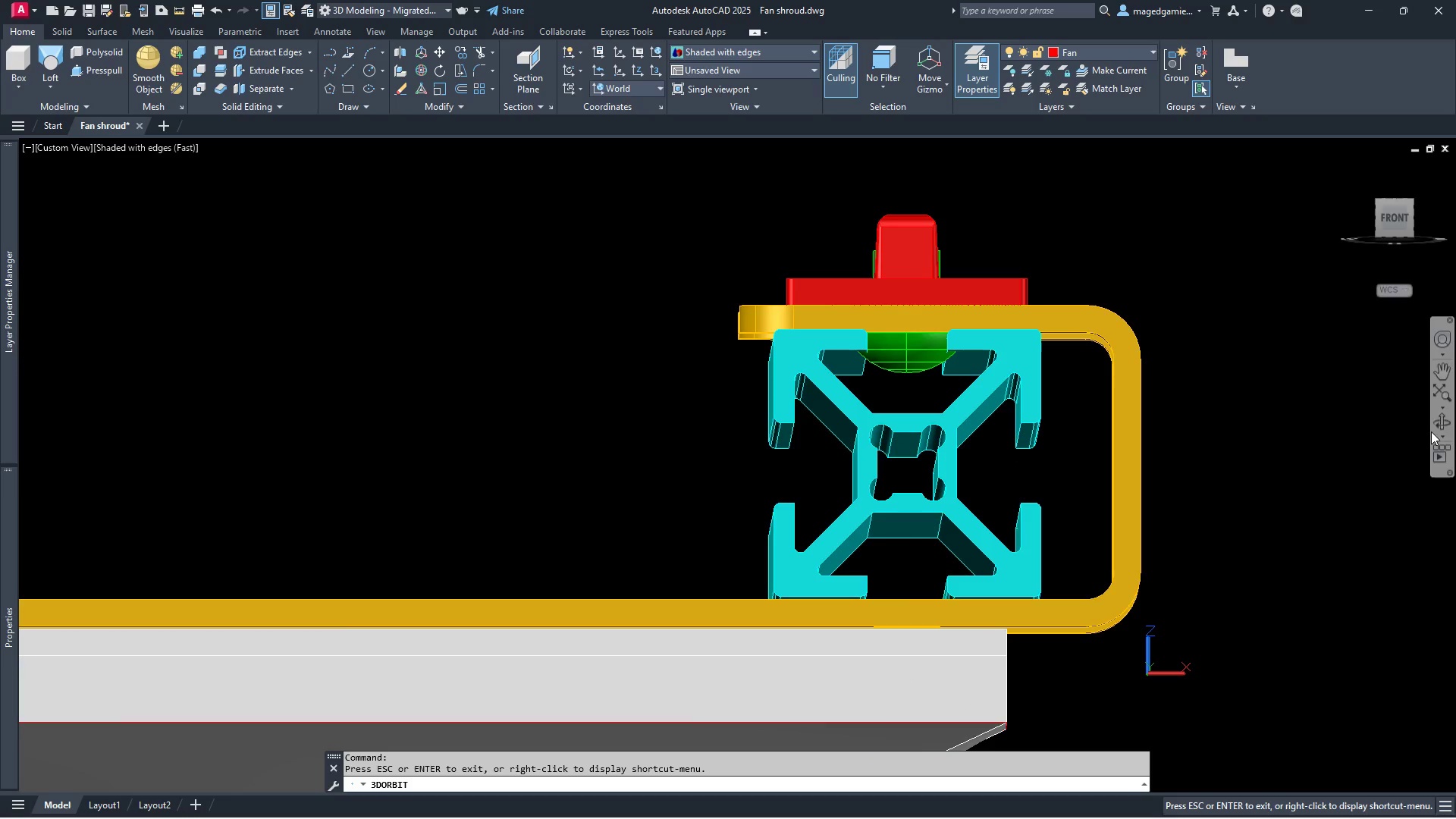 
left_click([1440, 426])
 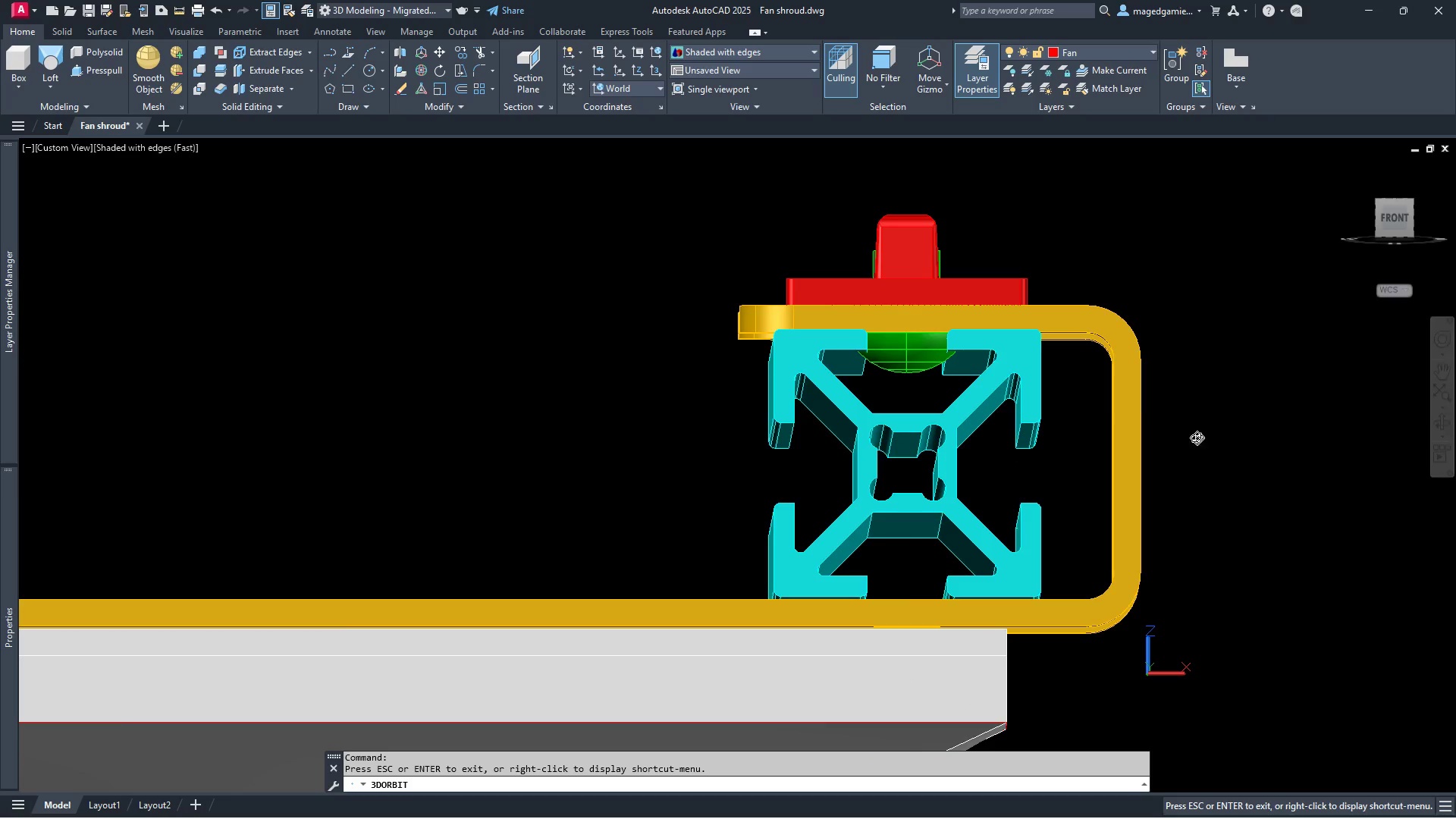 
left_click_drag(start_coordinate=[1181, 443], to_coordinate=[1116, 466])
 